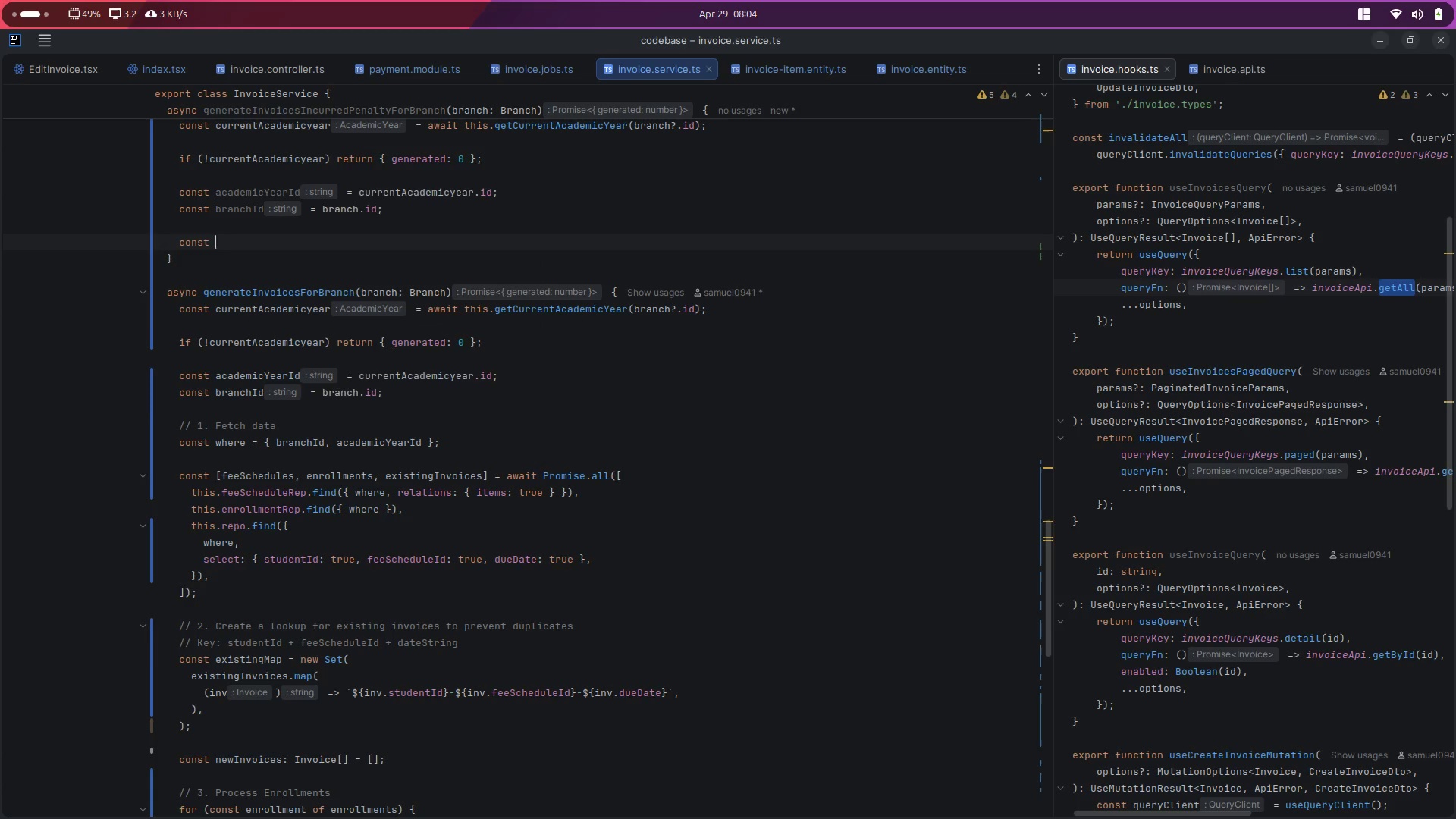 
key(Control+V)
 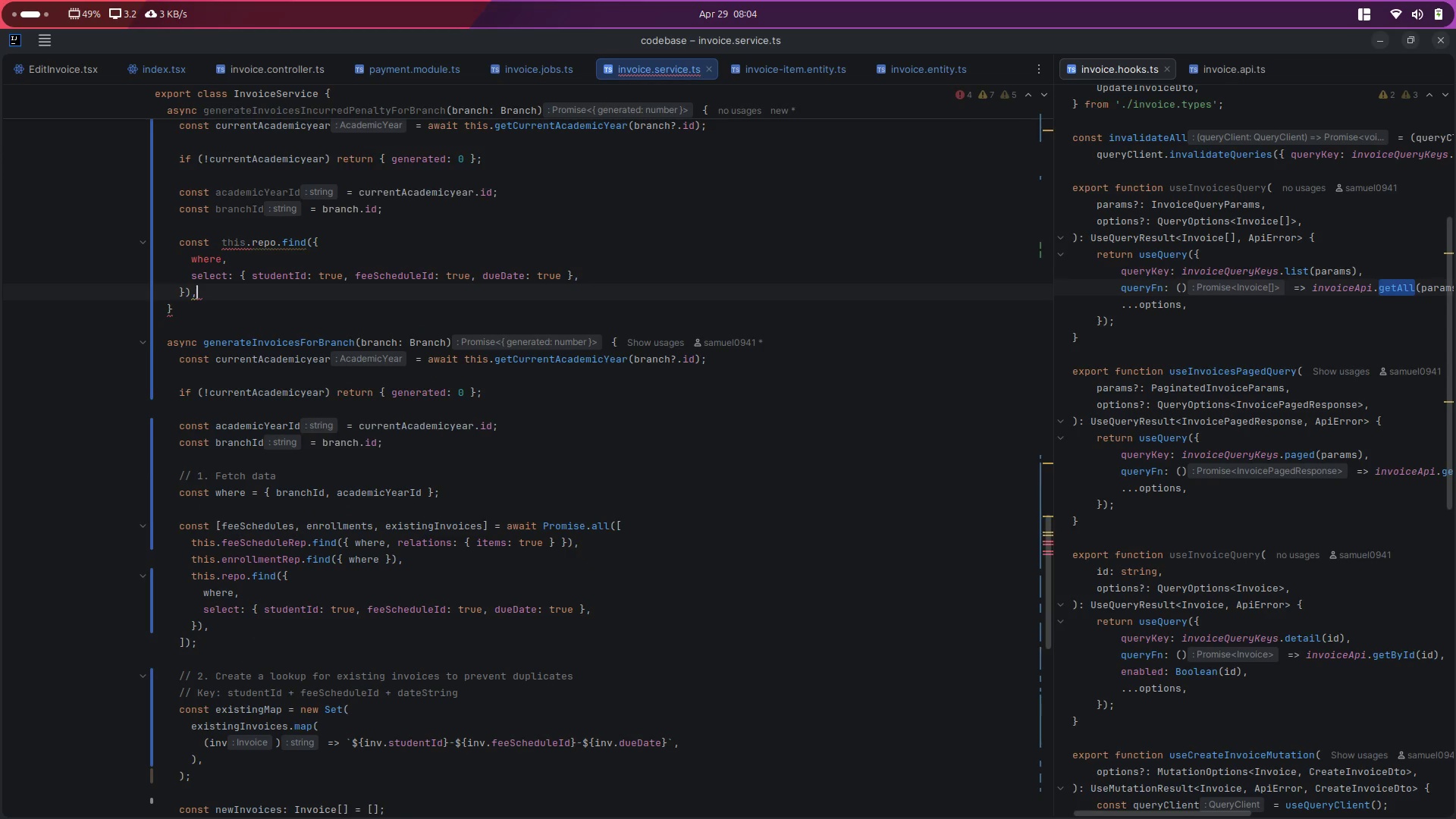 
key(Control+Z)
 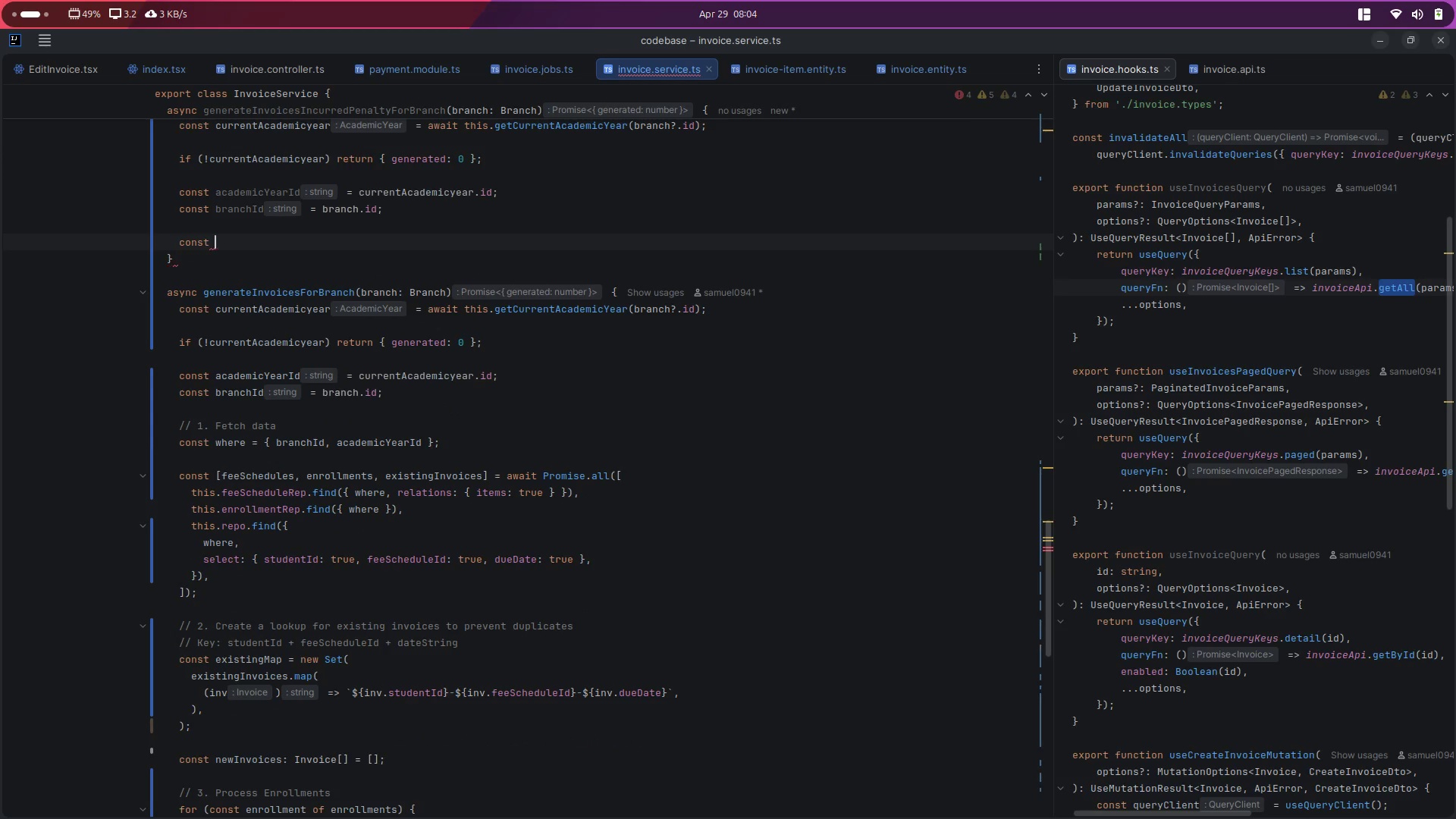 
type(in)
key(Backspace)
key(Backspace)
type(existingInvoices = )
 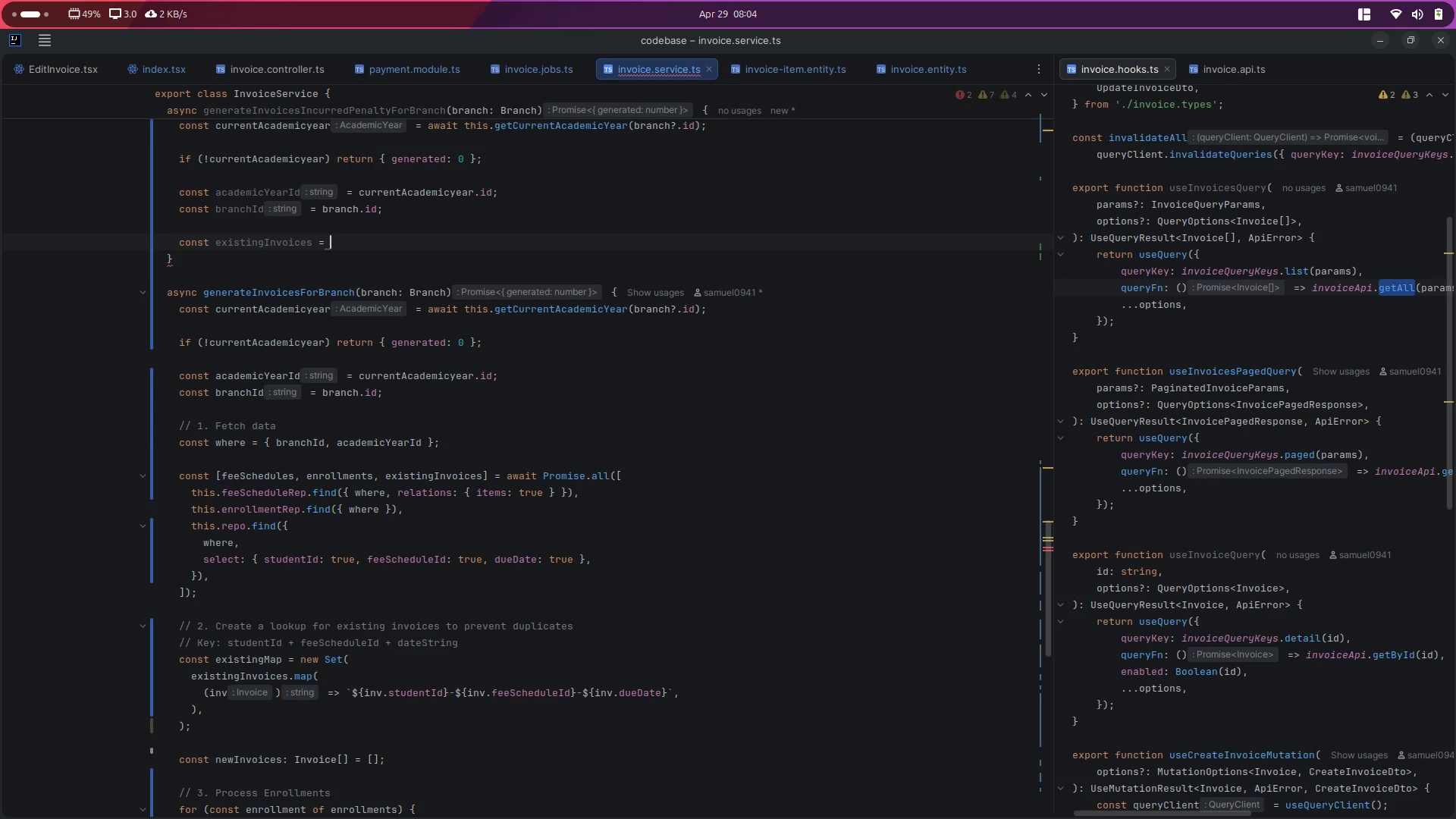 
key(Control+V)
 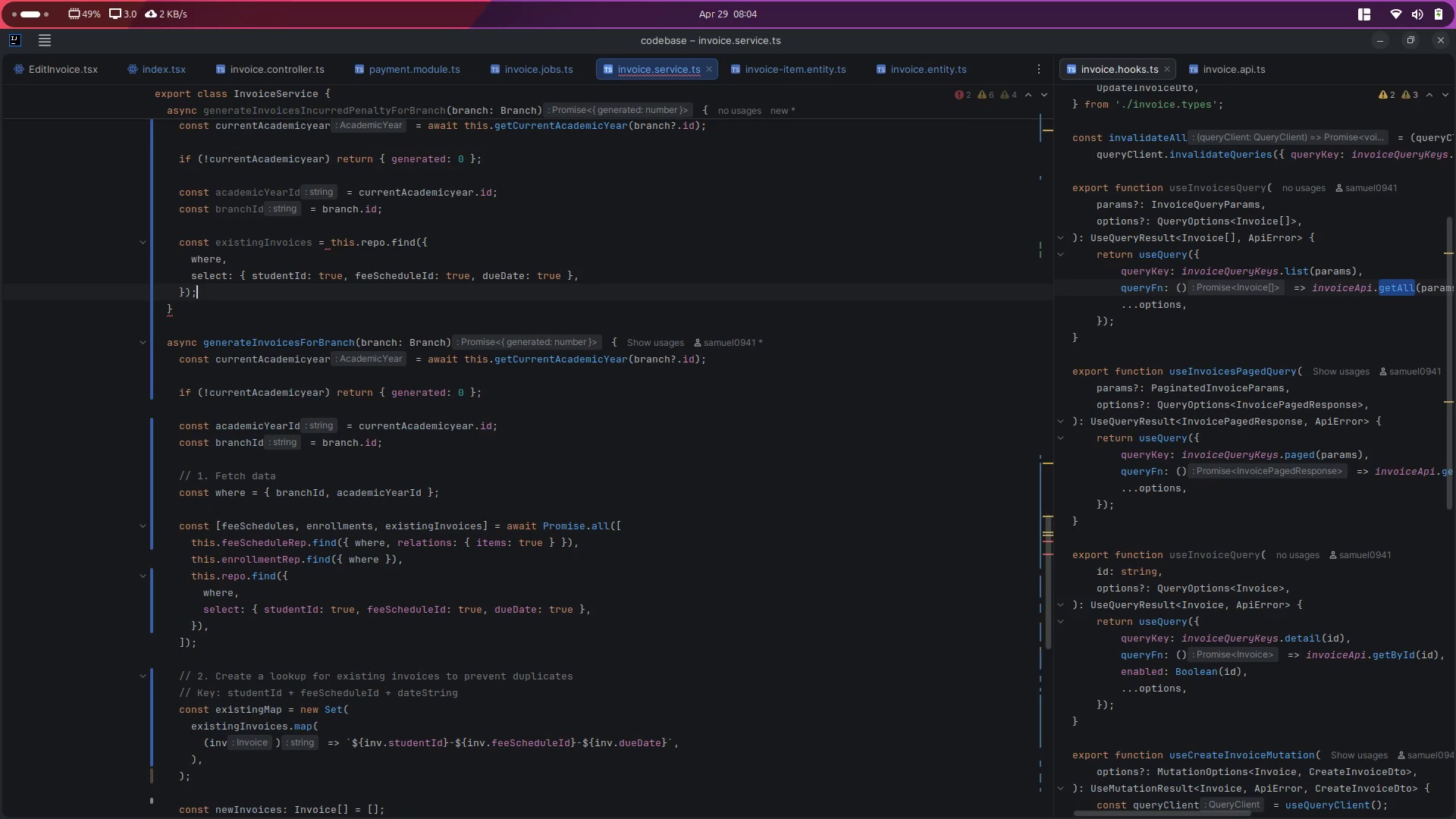 
key(Control+Z)
 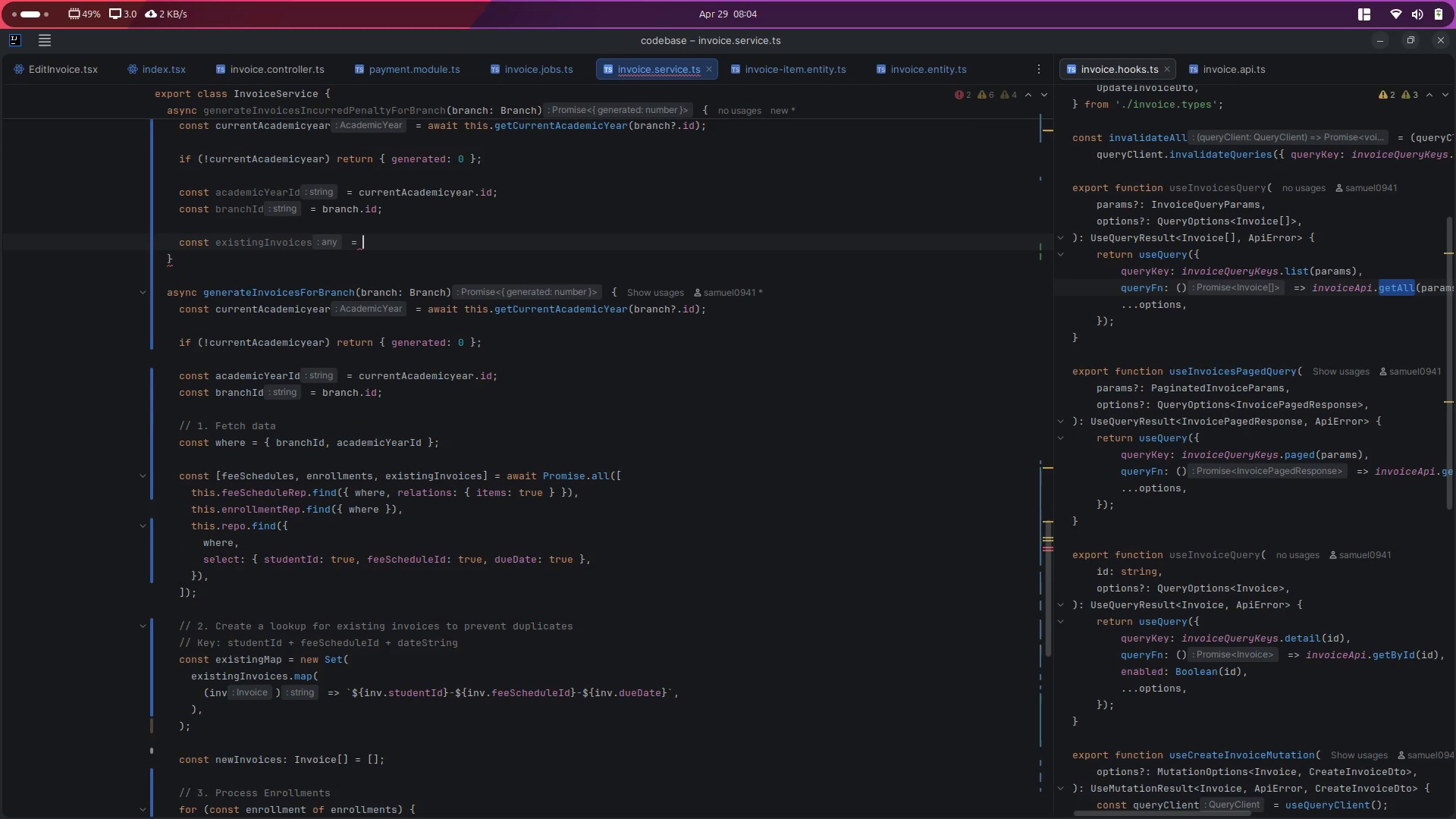 
type(await )
 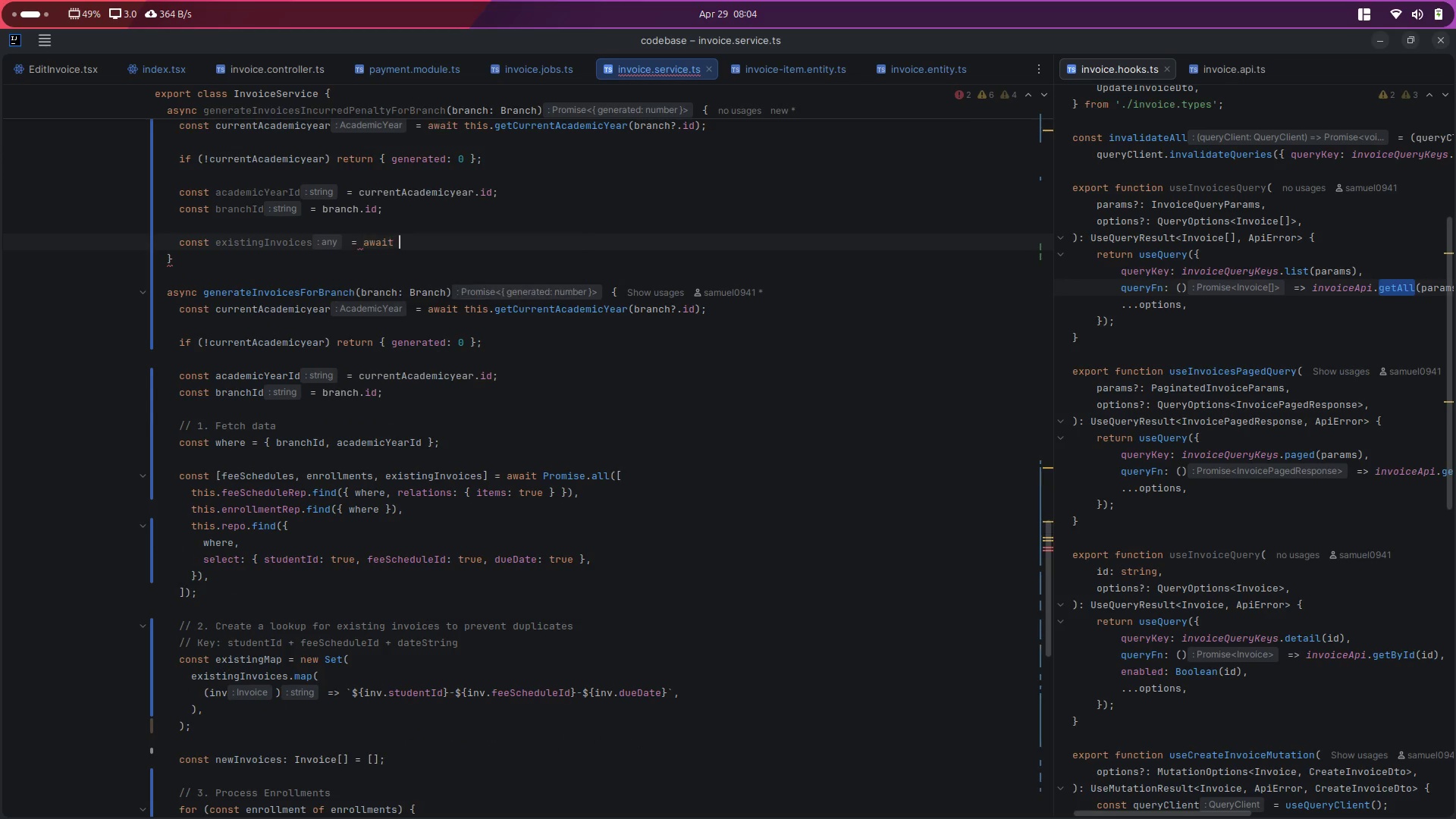 
key(Control+ControlLeft)
 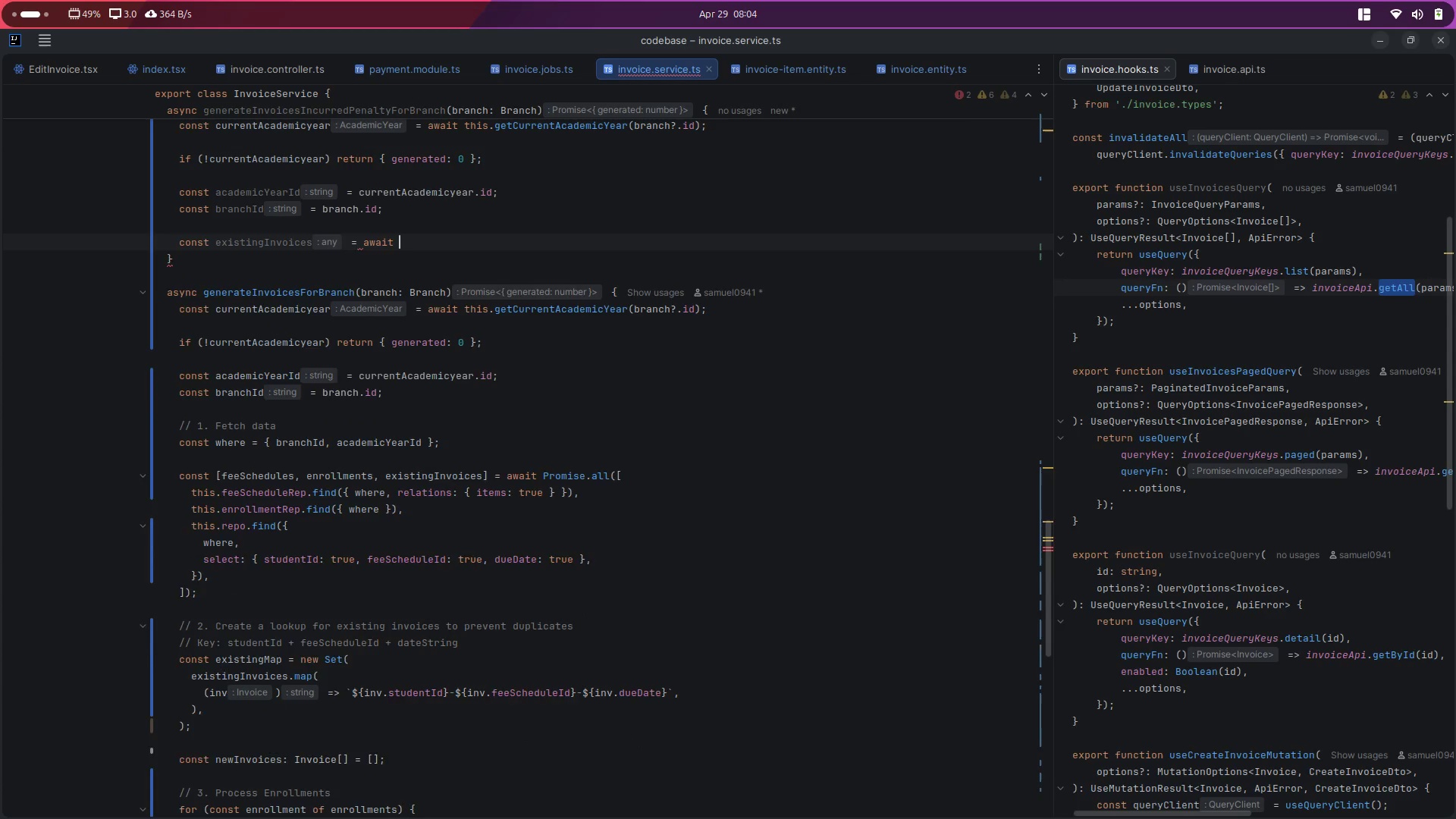 
key(Control+V)
 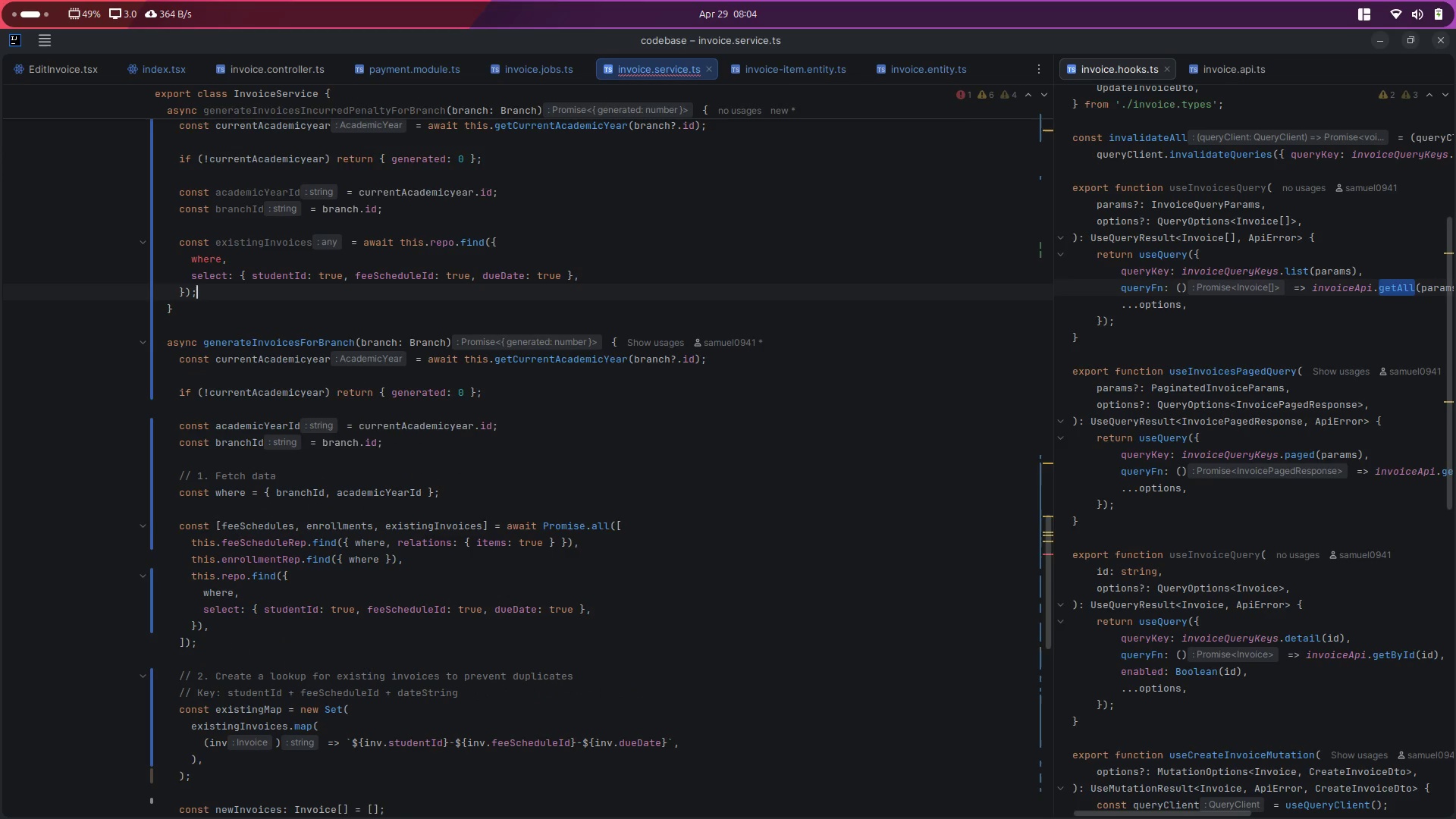 
key(Enter)
 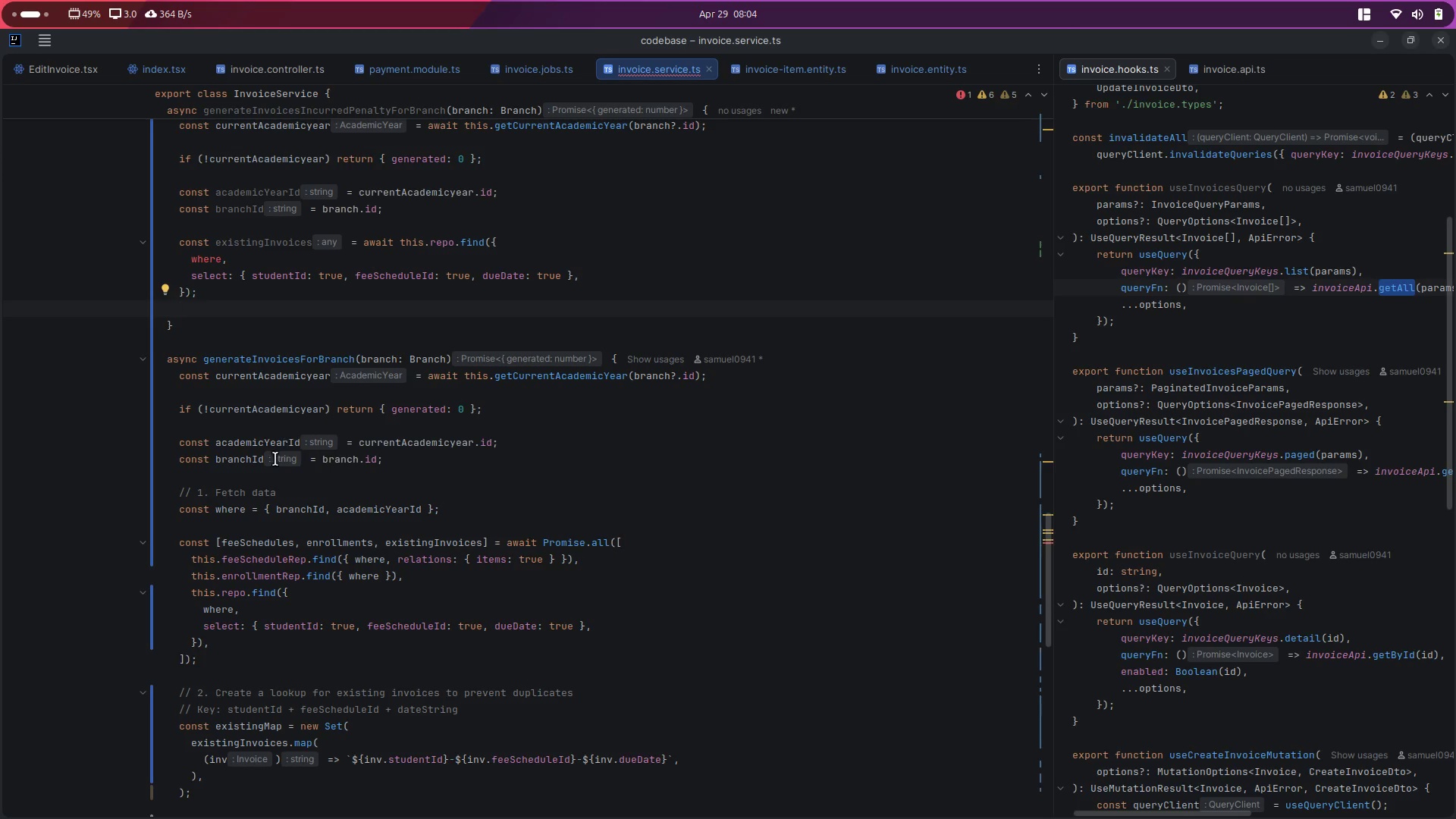 
left_click_drag(start_coordinate=[262, 512], to_coordinate=[434, 505])
 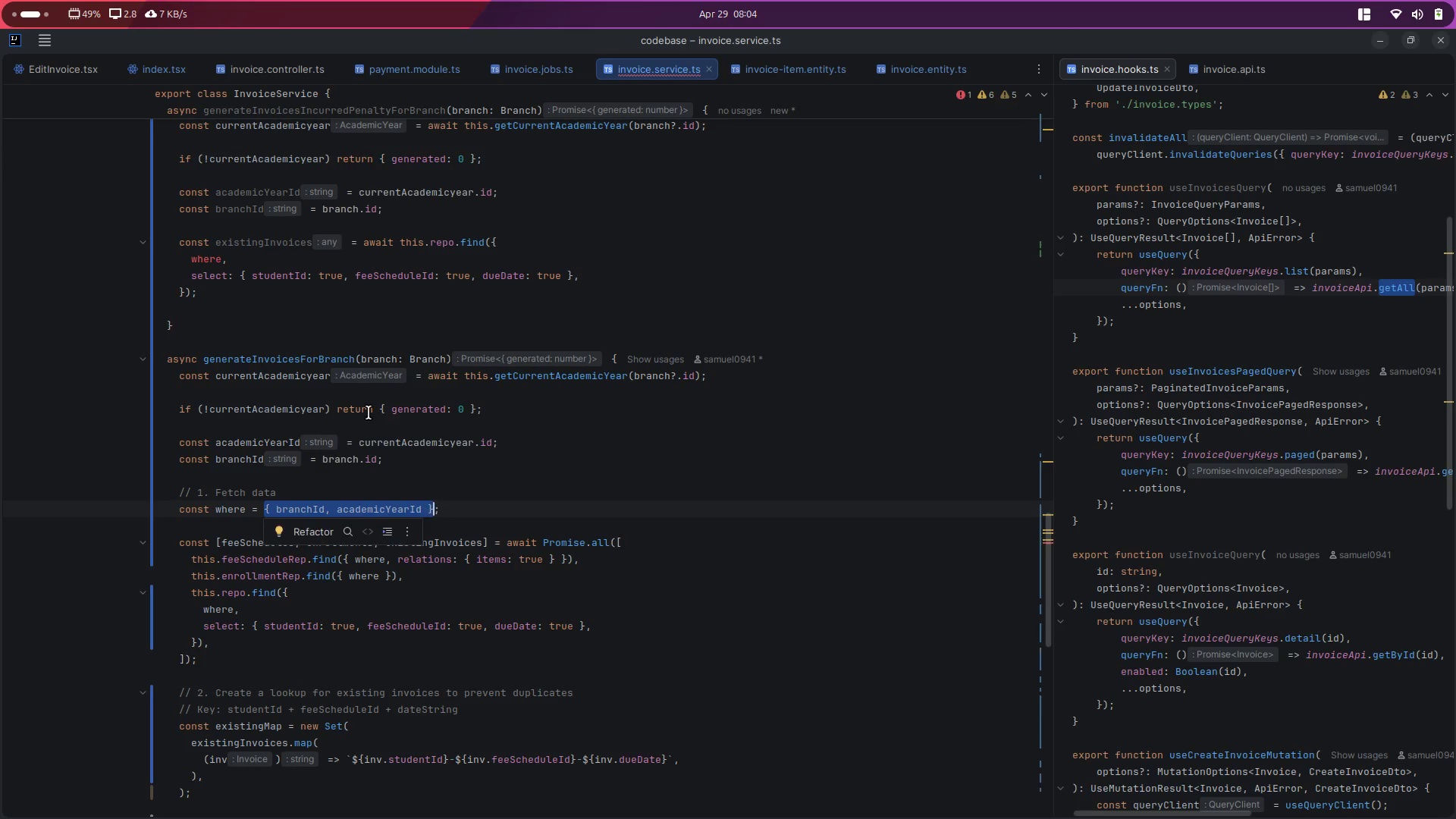 
key(Control+C)
 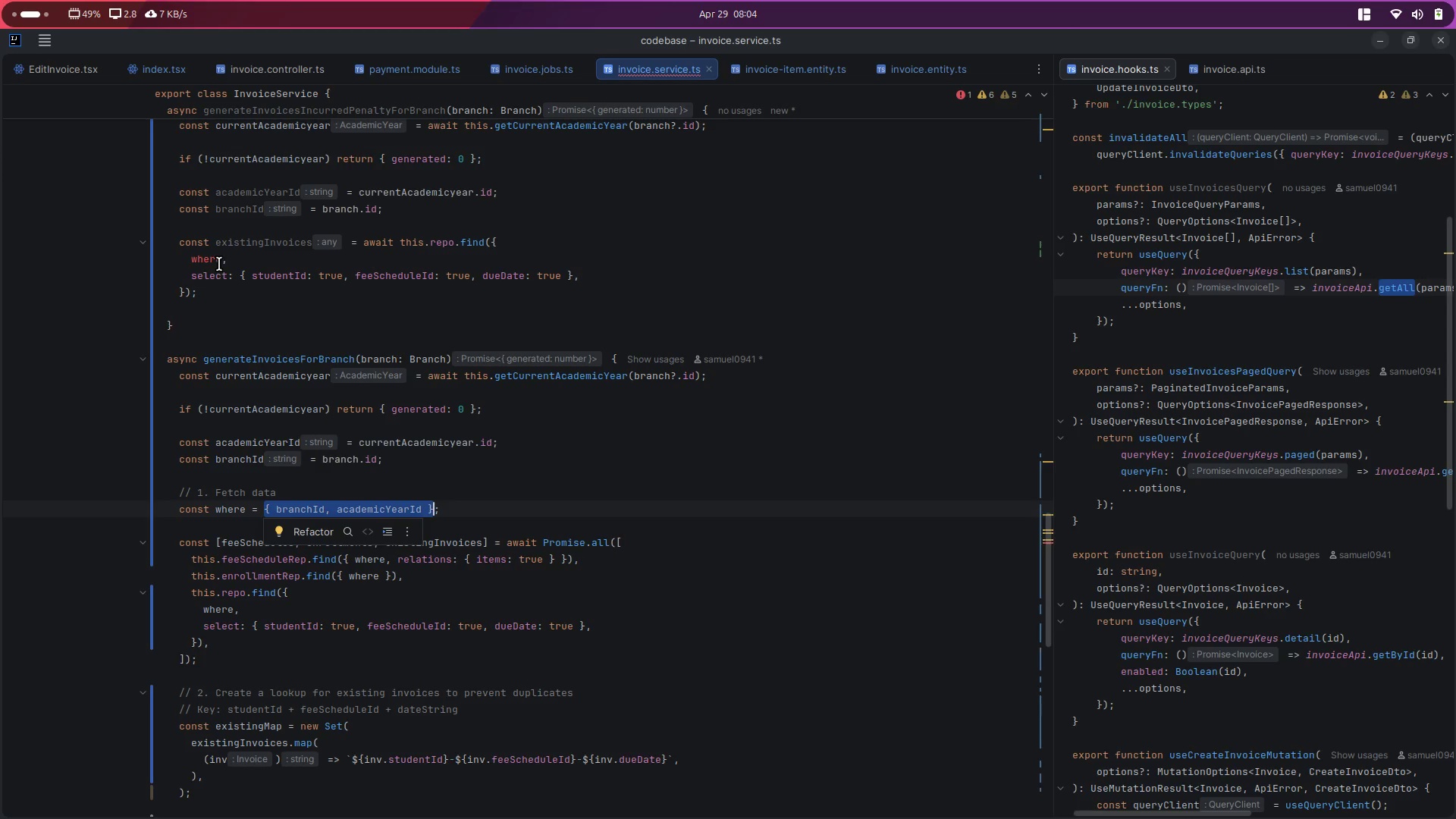 
left_click([233, 261])
 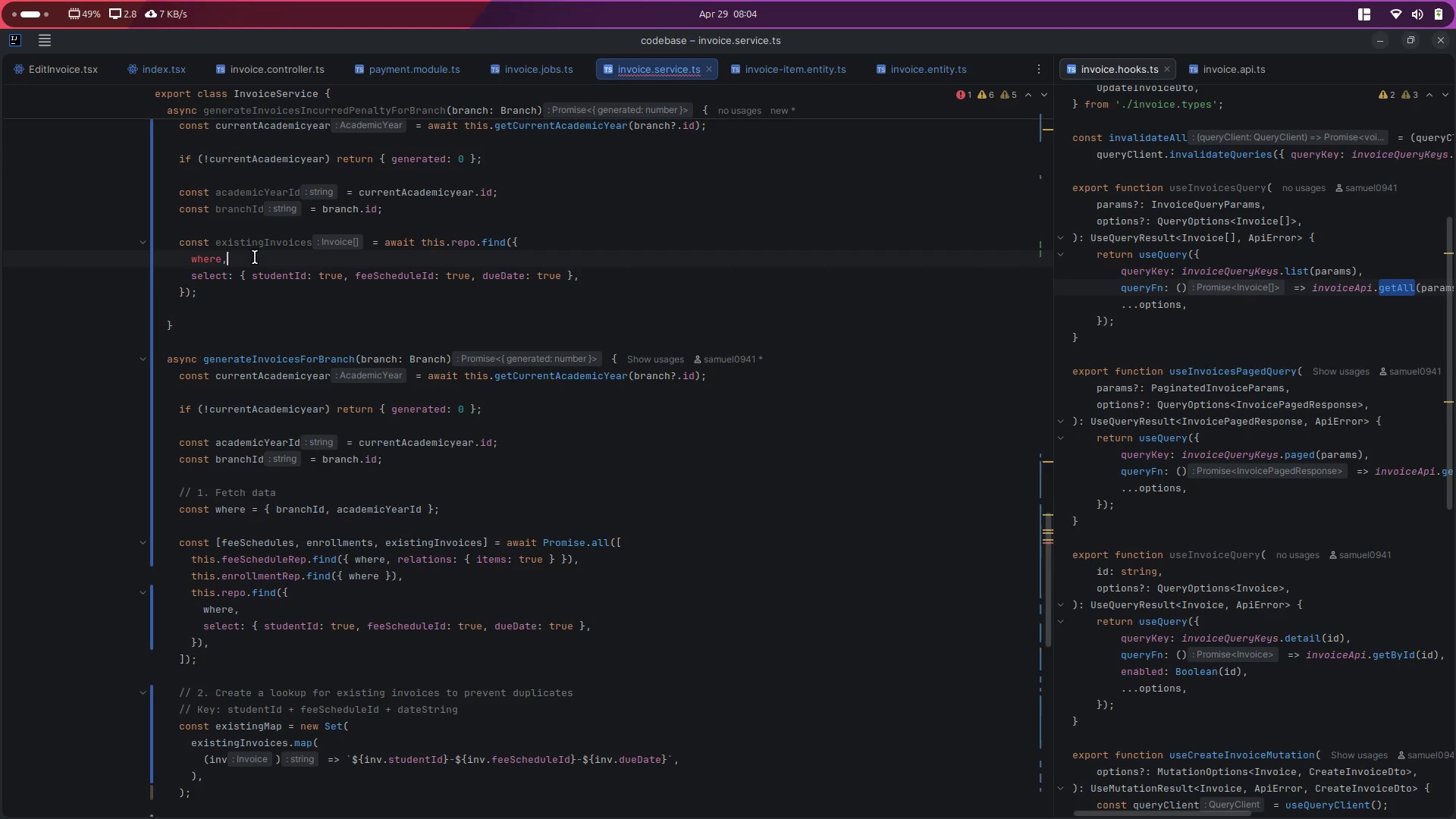 
key(ArrowLeft)
 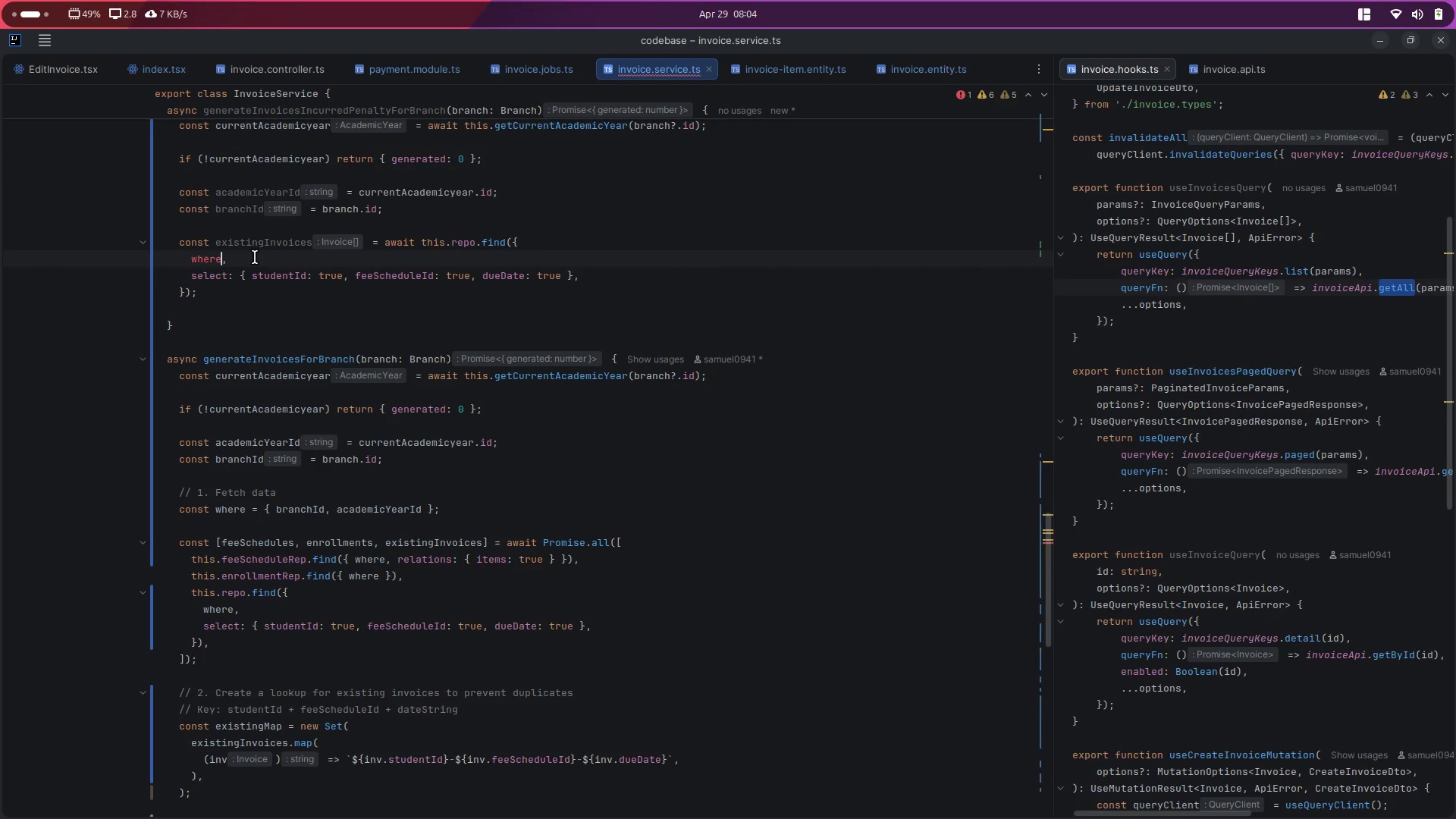 
key(Shift+Semicolon)
 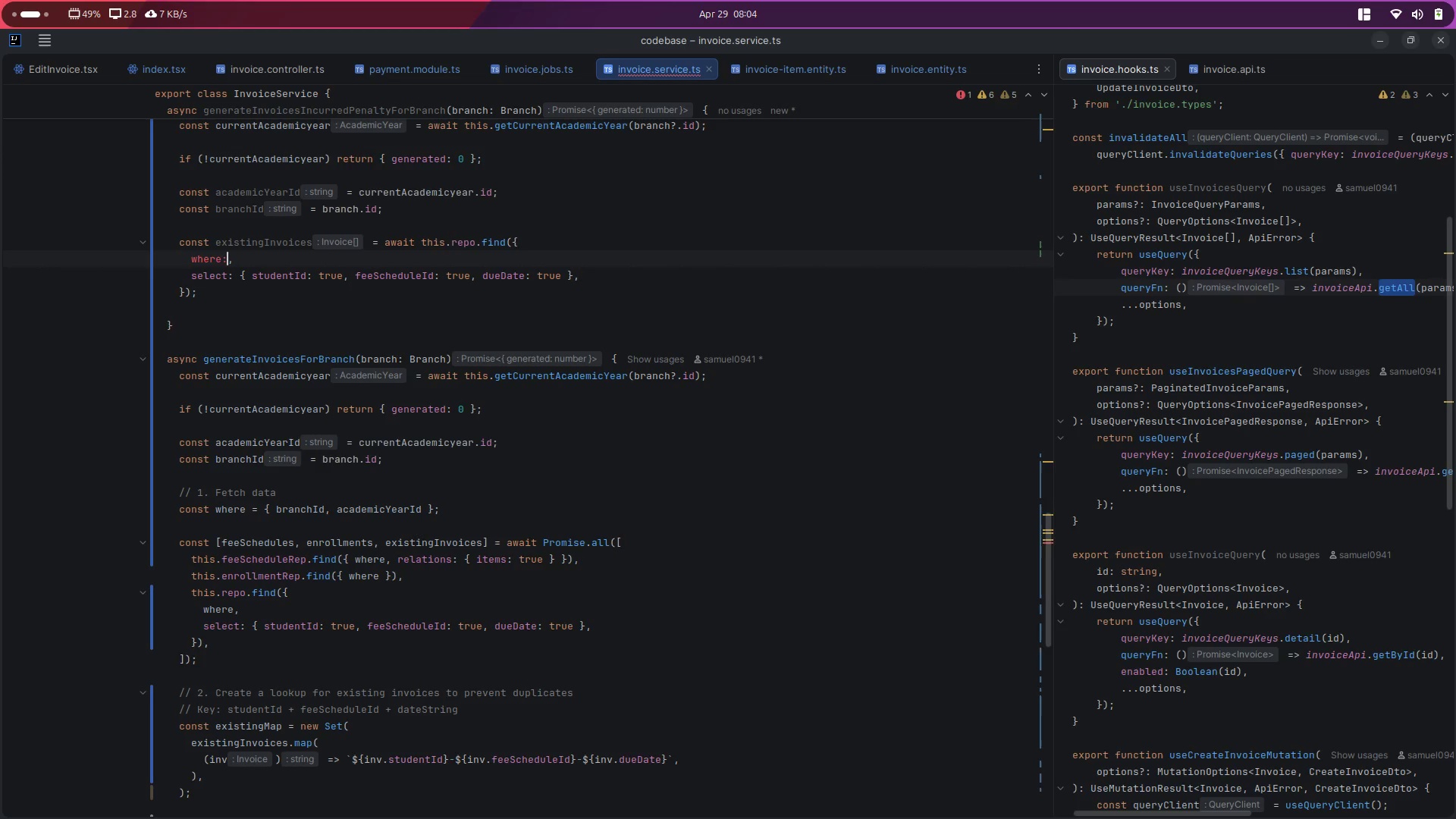 
key(Space)
 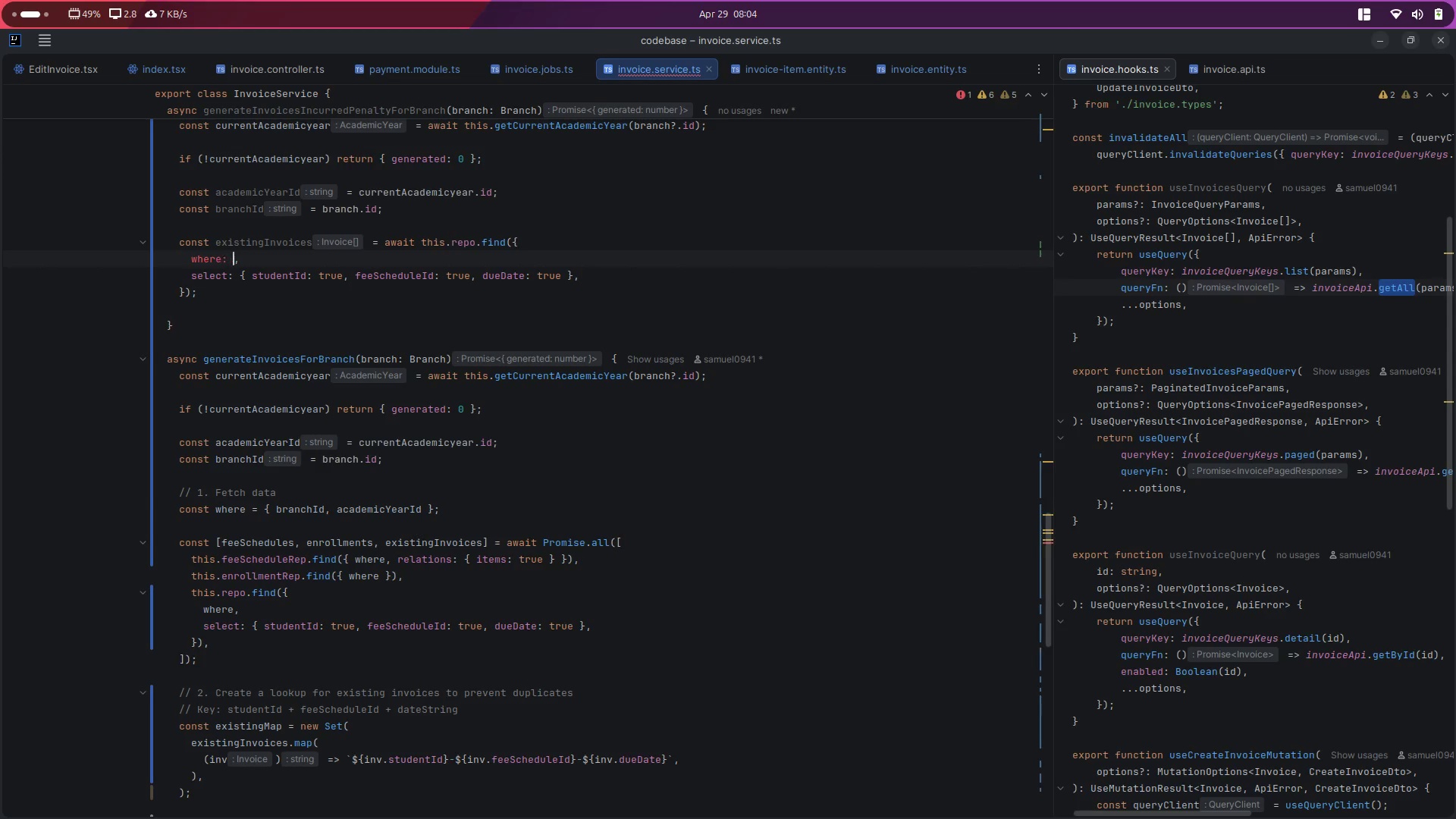 
key(Control+V)
 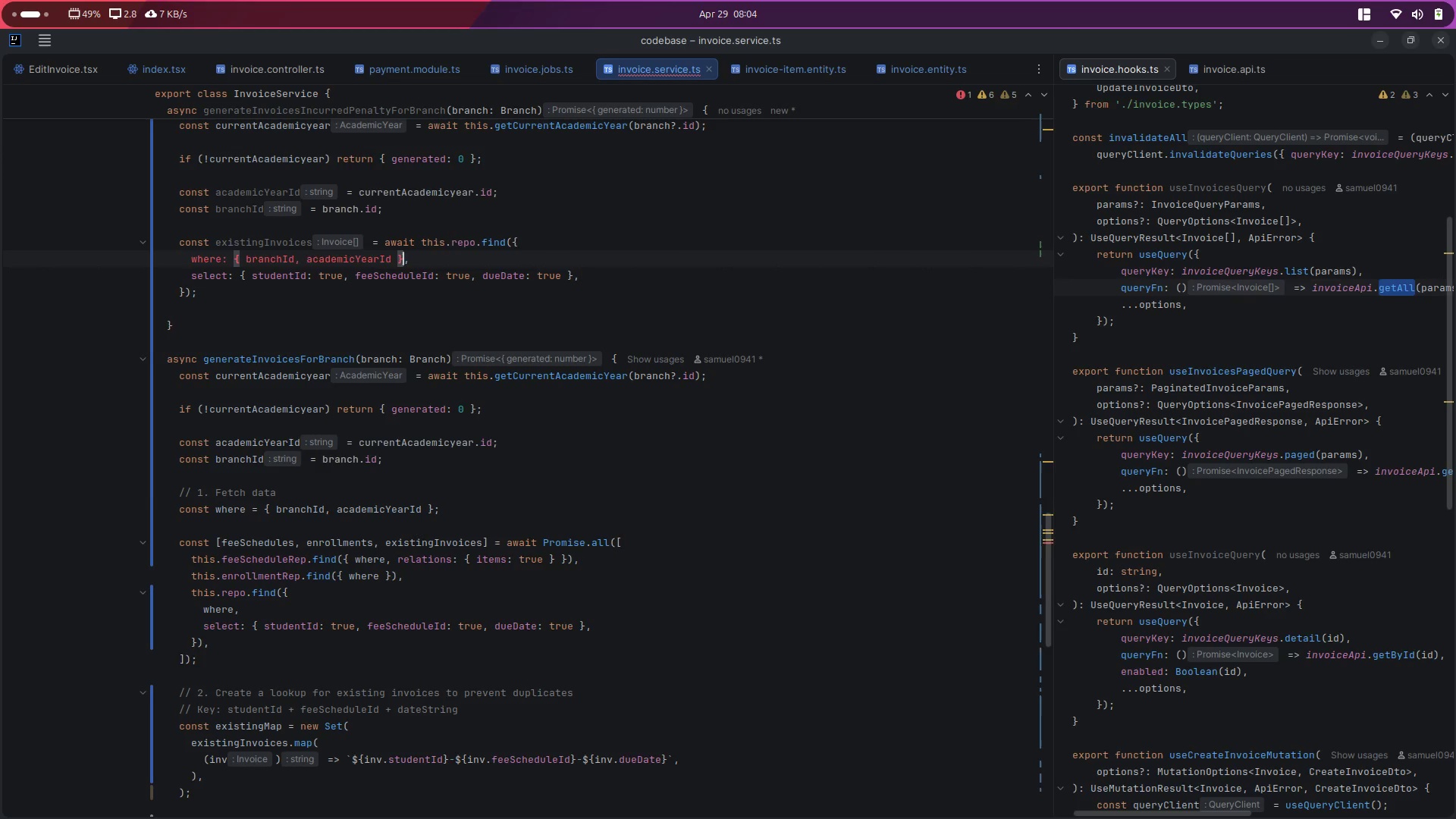 
key(Control+Z)
 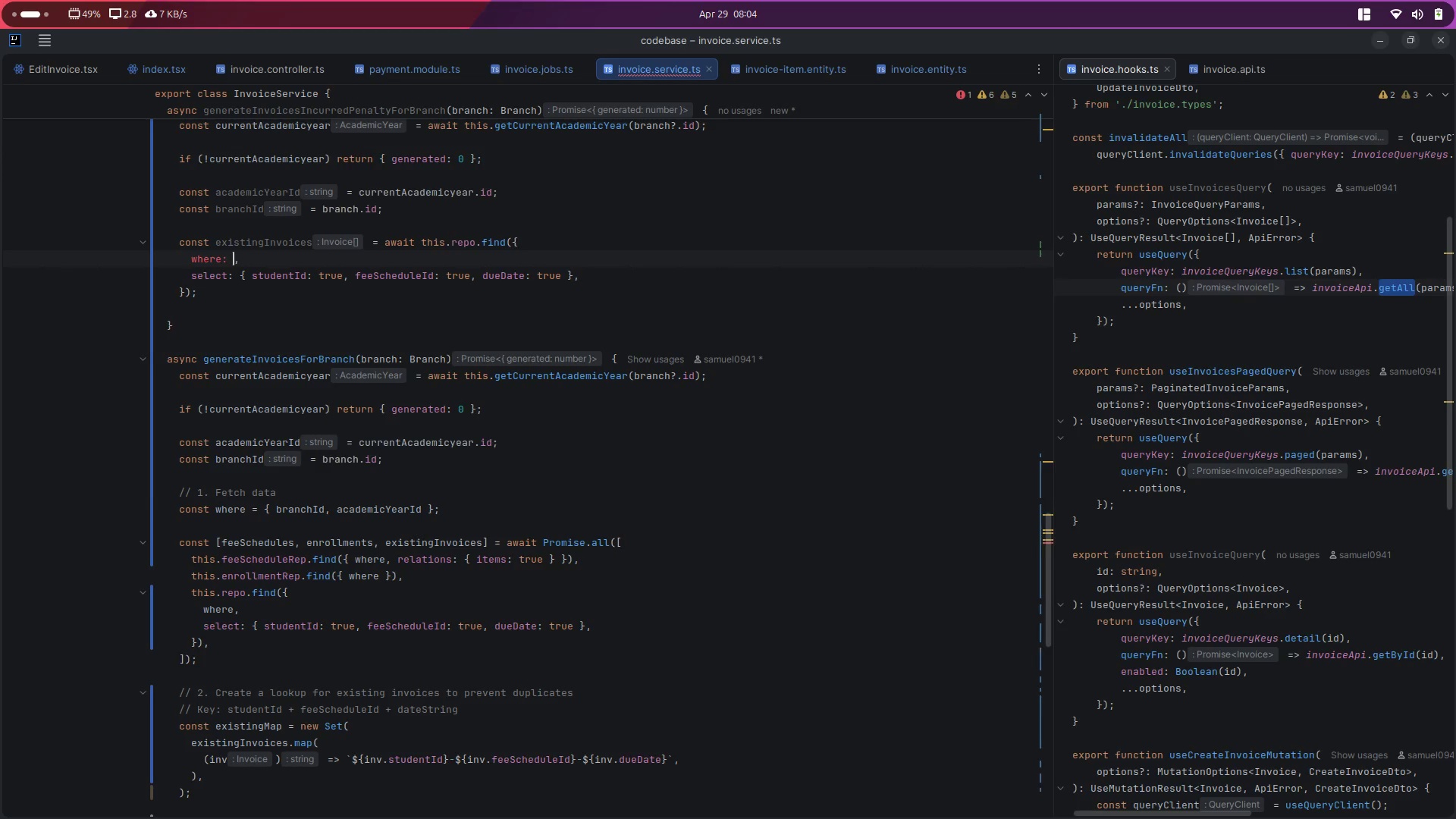 
key(Control+V)
 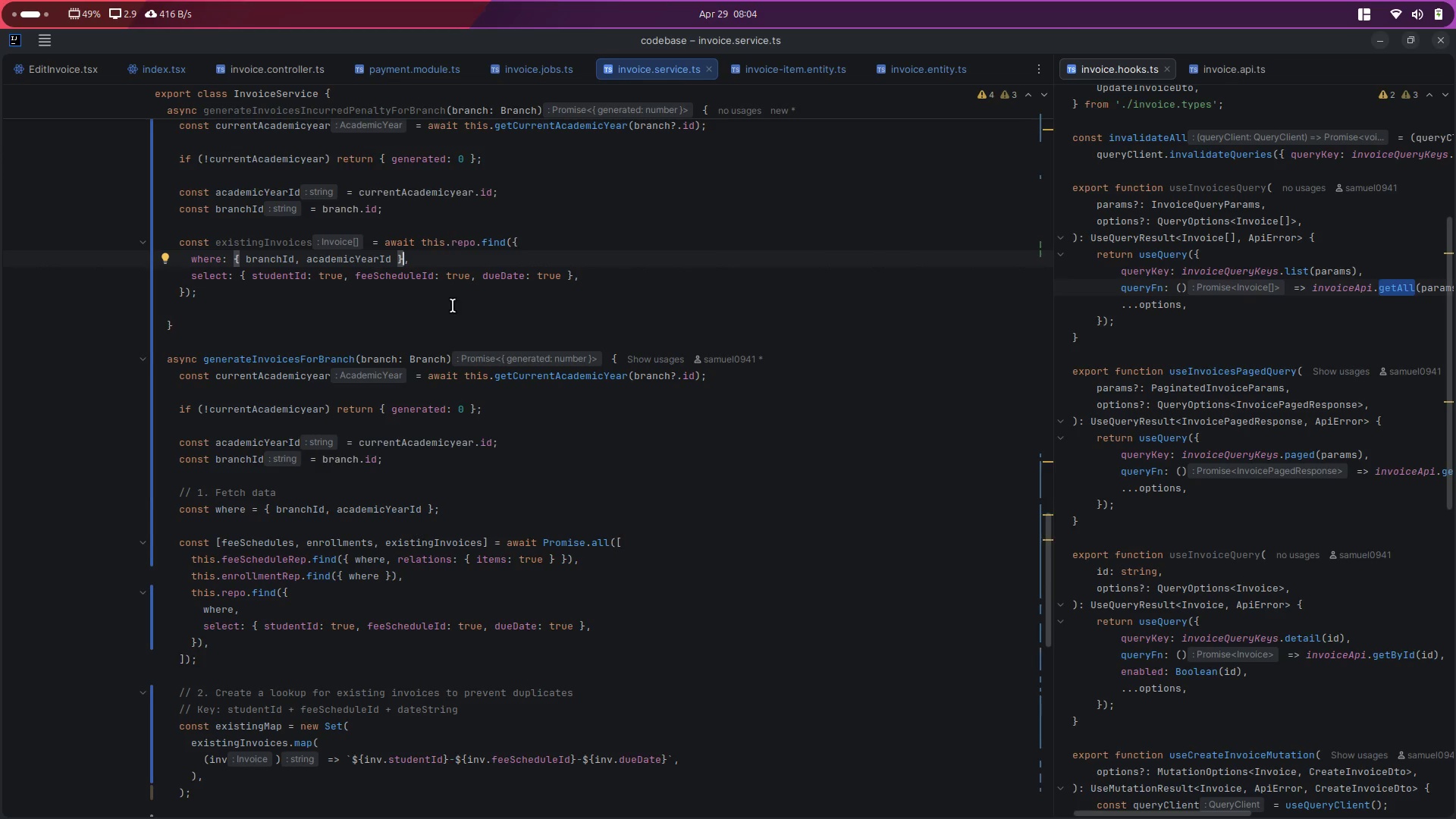 
key(ArrowLeft)
 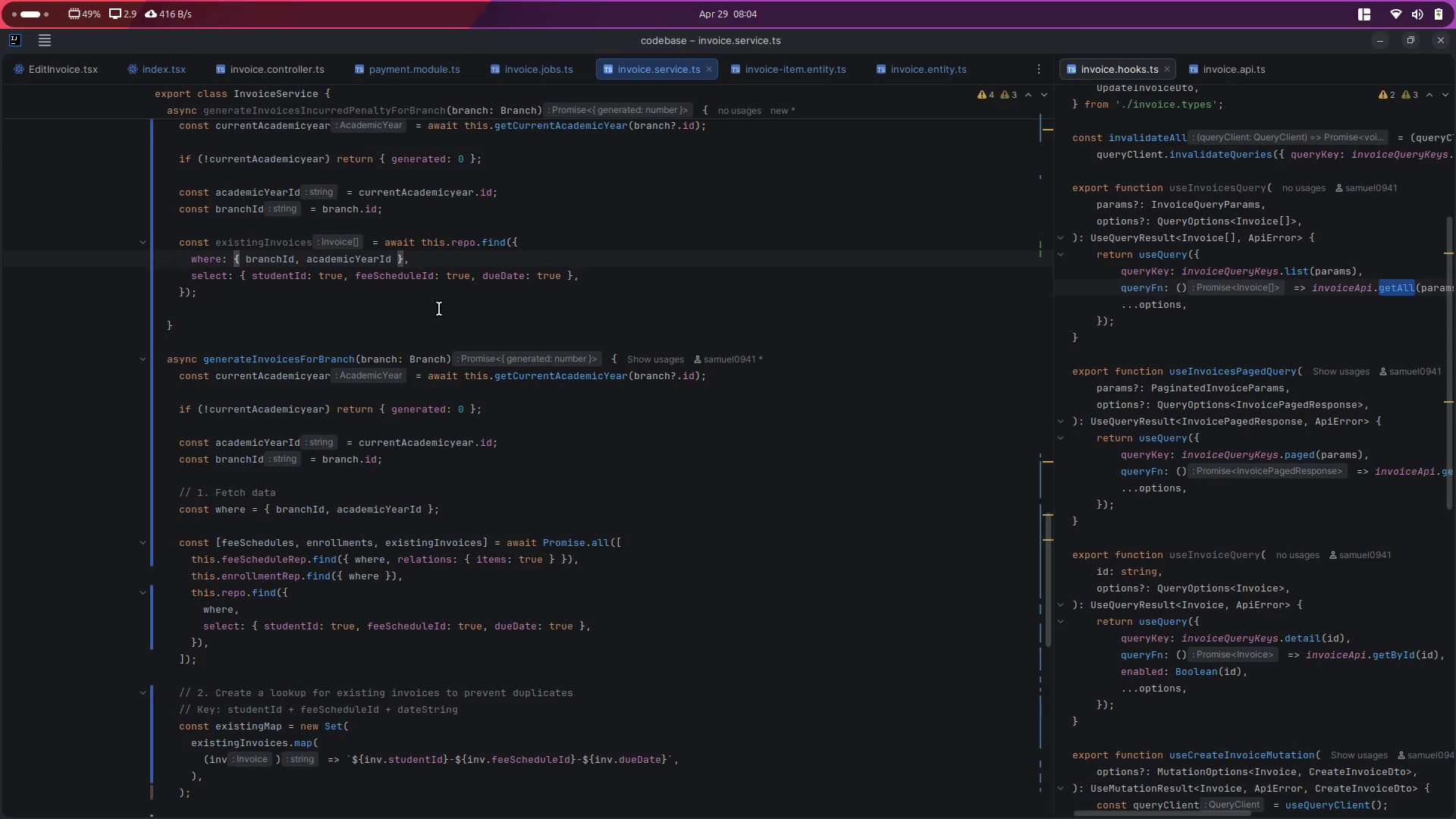 
type(, due)
 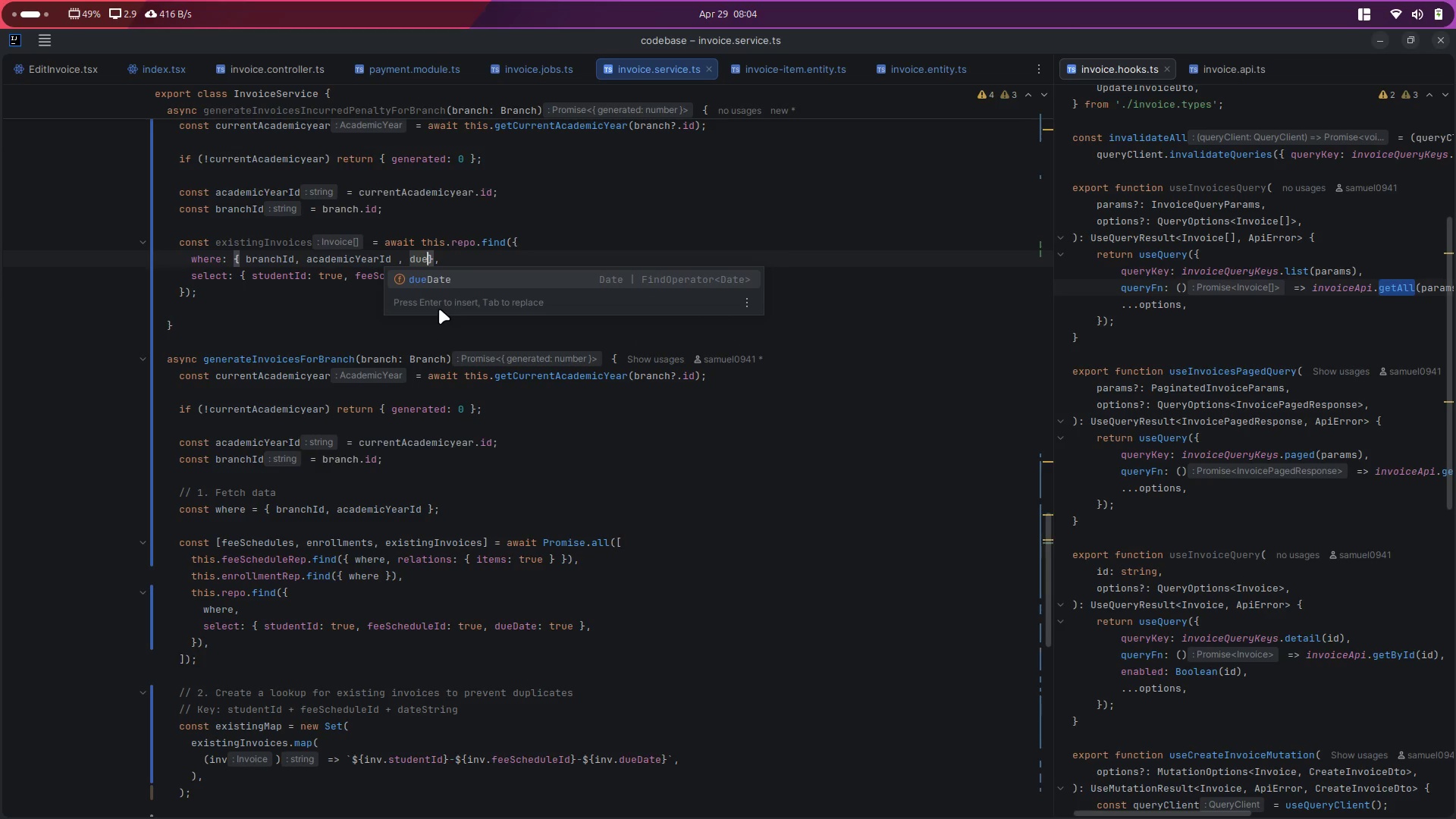 
key(Enter)
 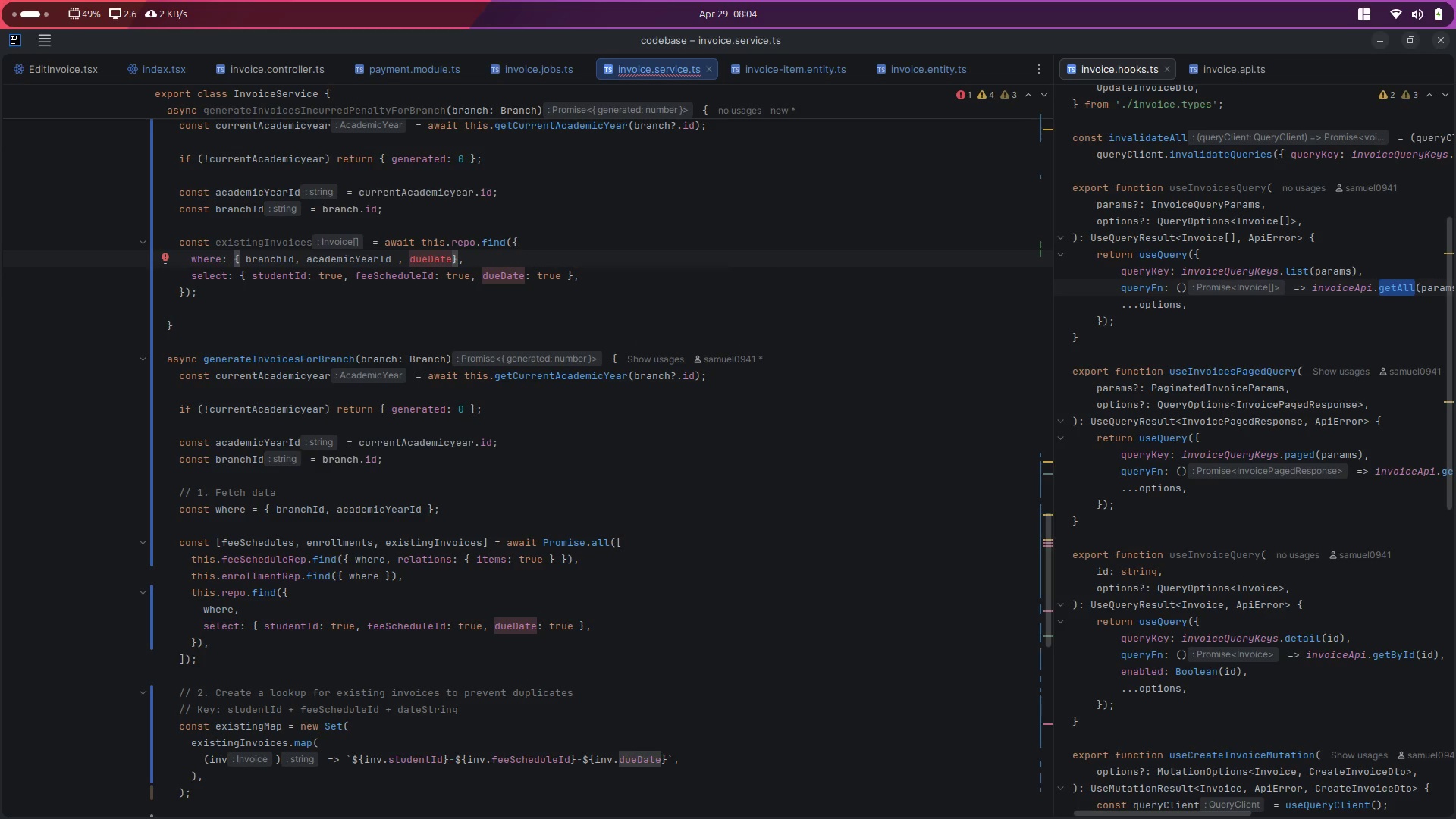 
type(: le)
key(Backspace)
key(Backspace)
type(Le)
 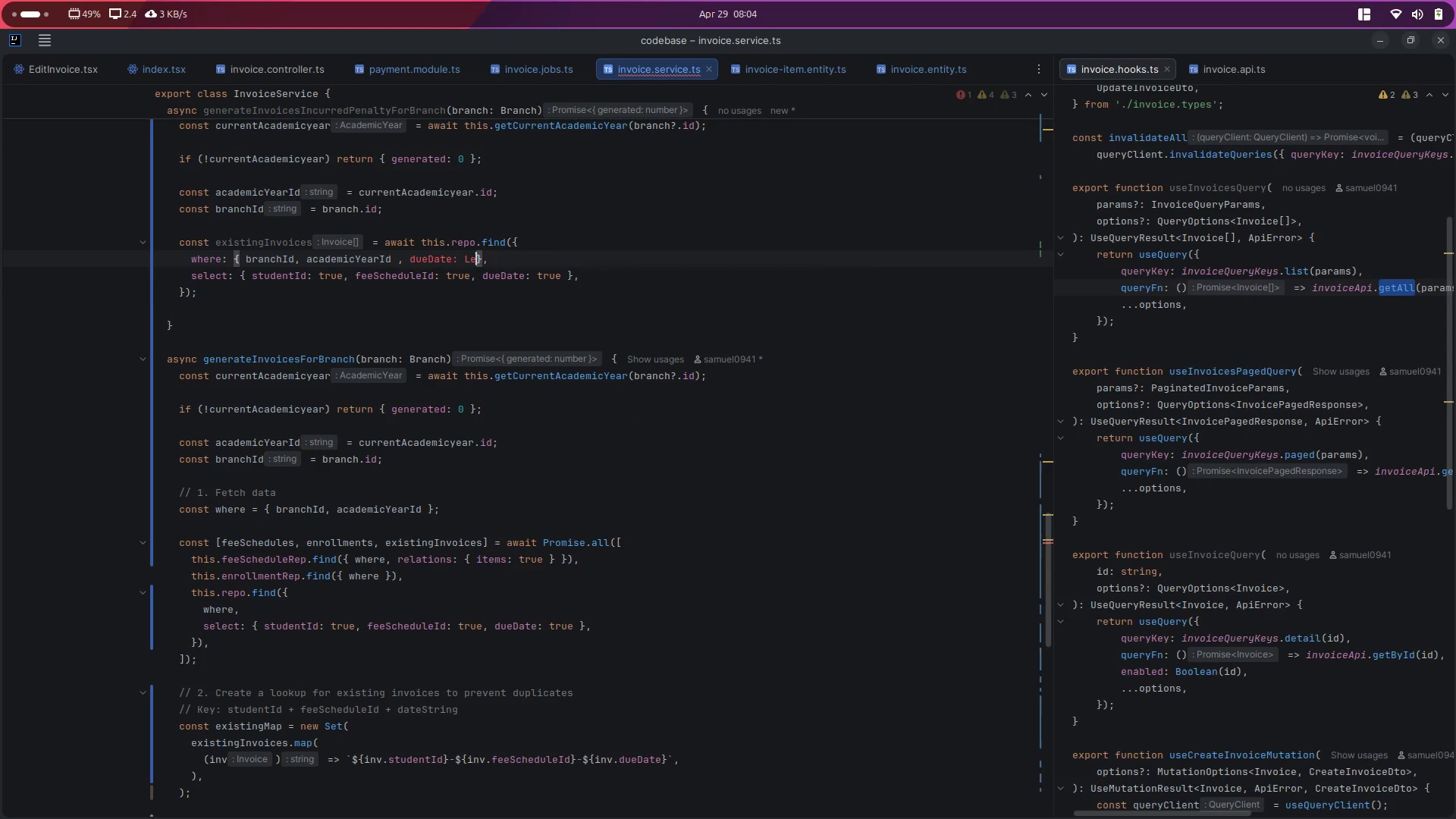 
 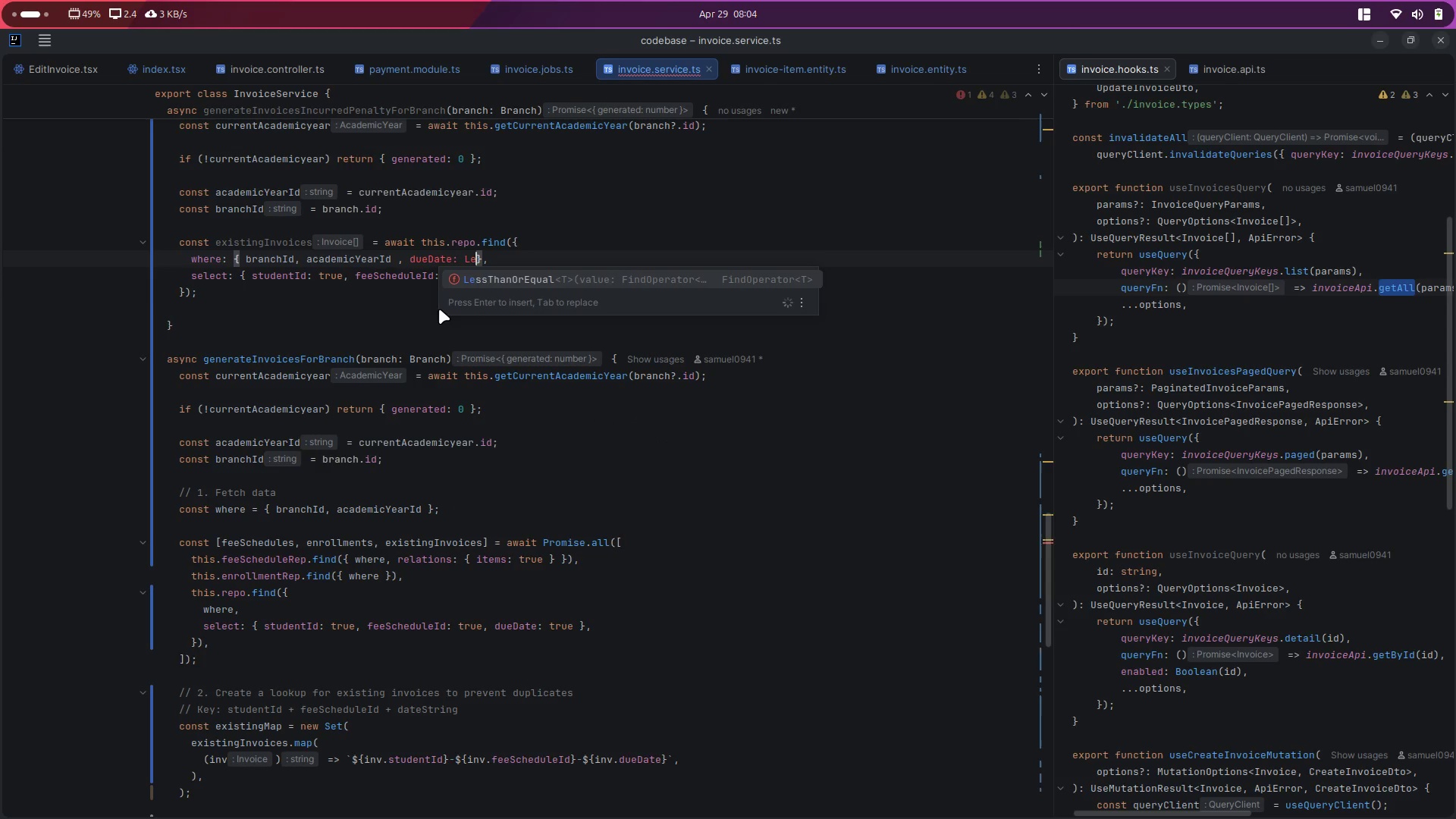 
key(Enter)
 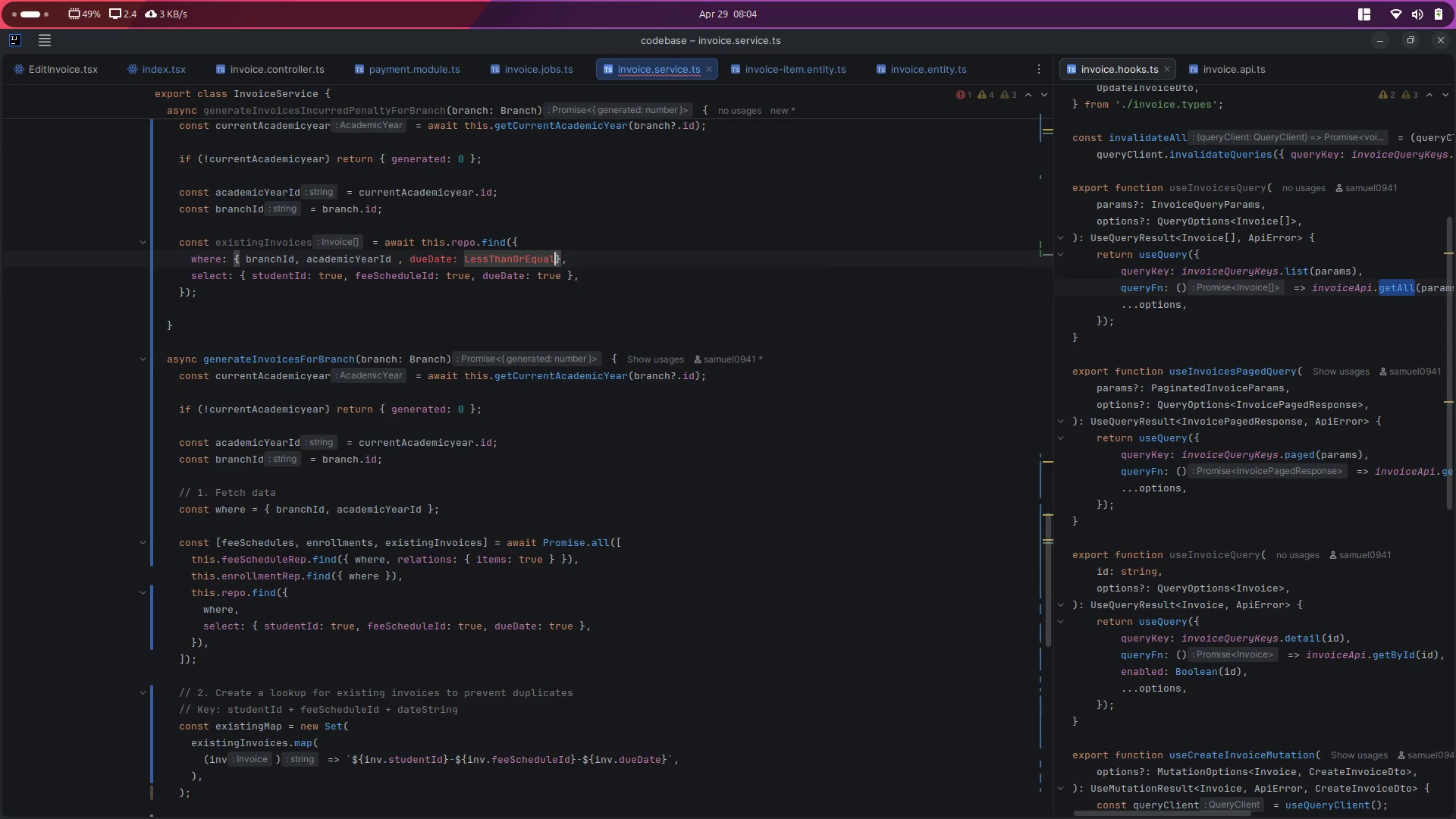 
type((new )
key(Backspace)
key(Backspace)
key(Backspace)
key(Backspace)
type(today)
key(Escape)
 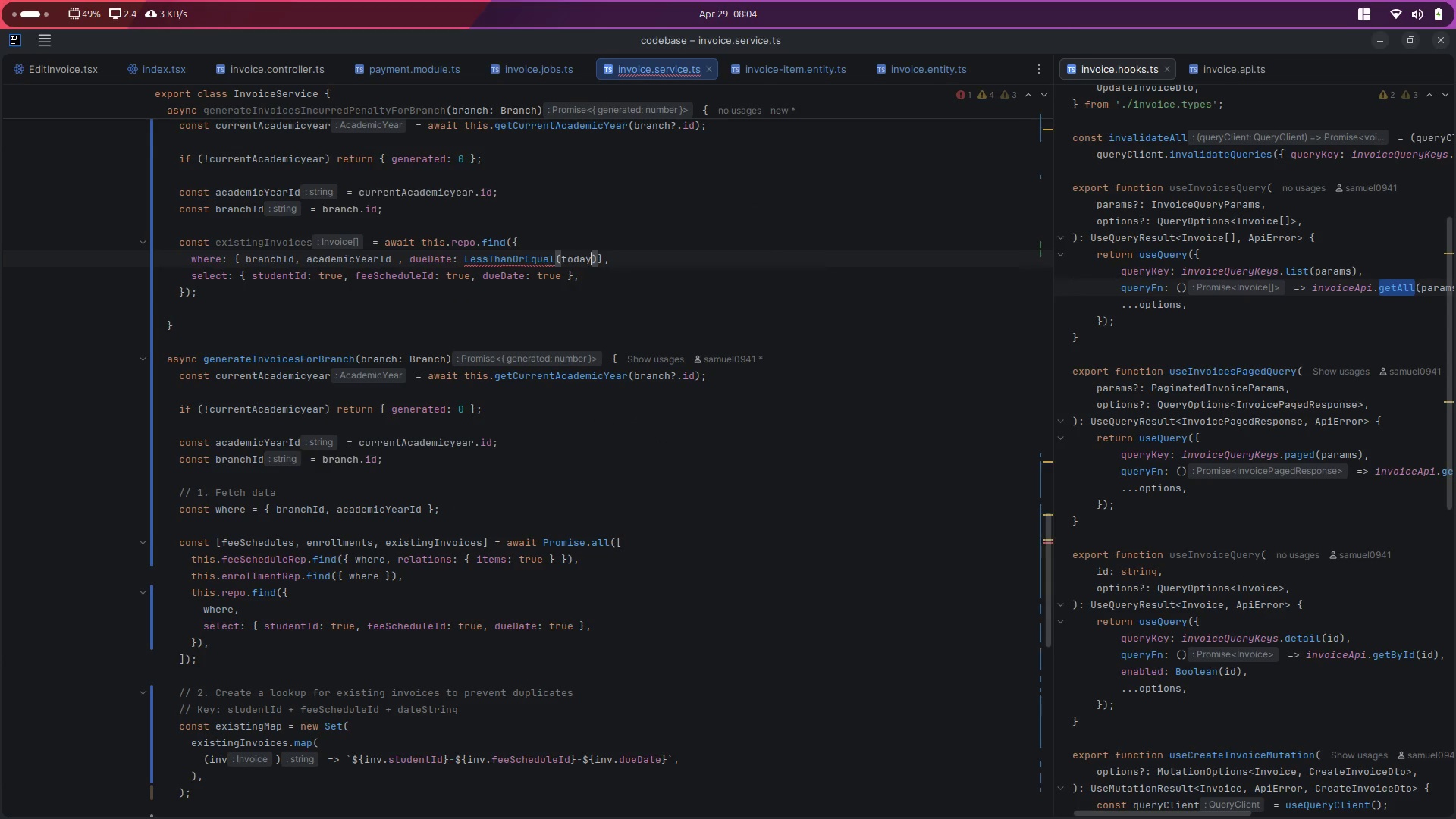 
key(ArrowUp)
 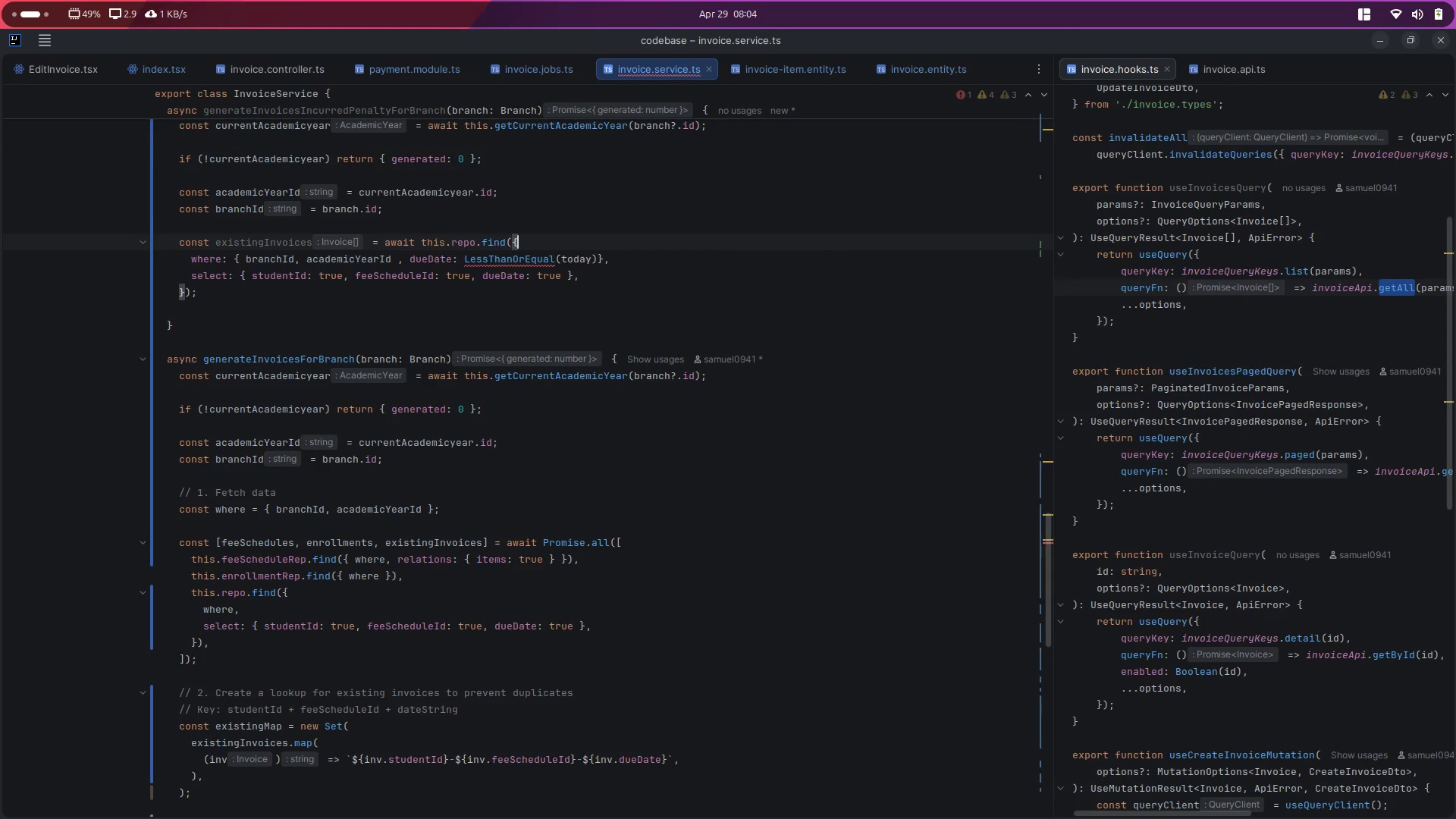 
key(ArrowUp)
 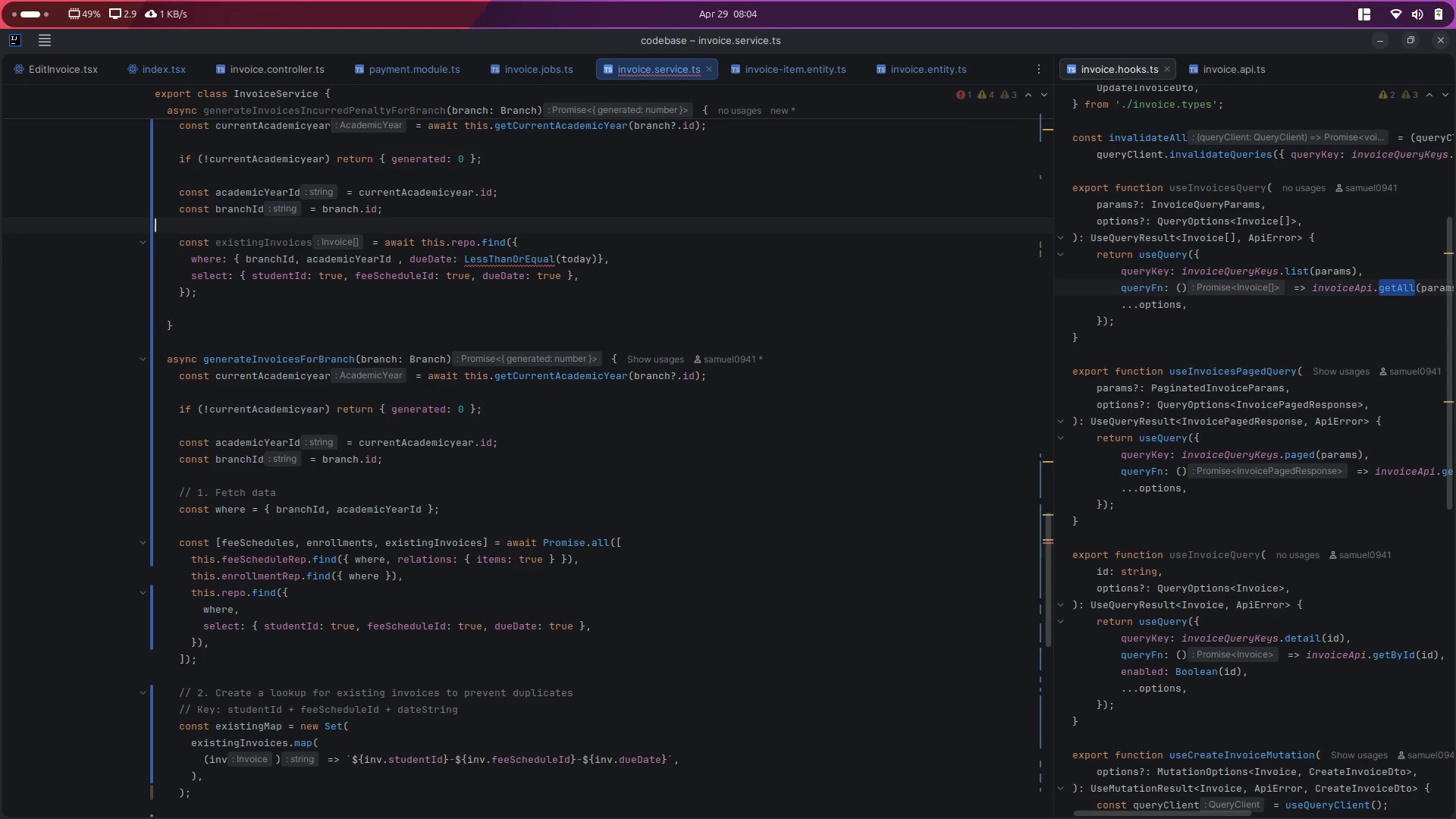 
key(Enter)
 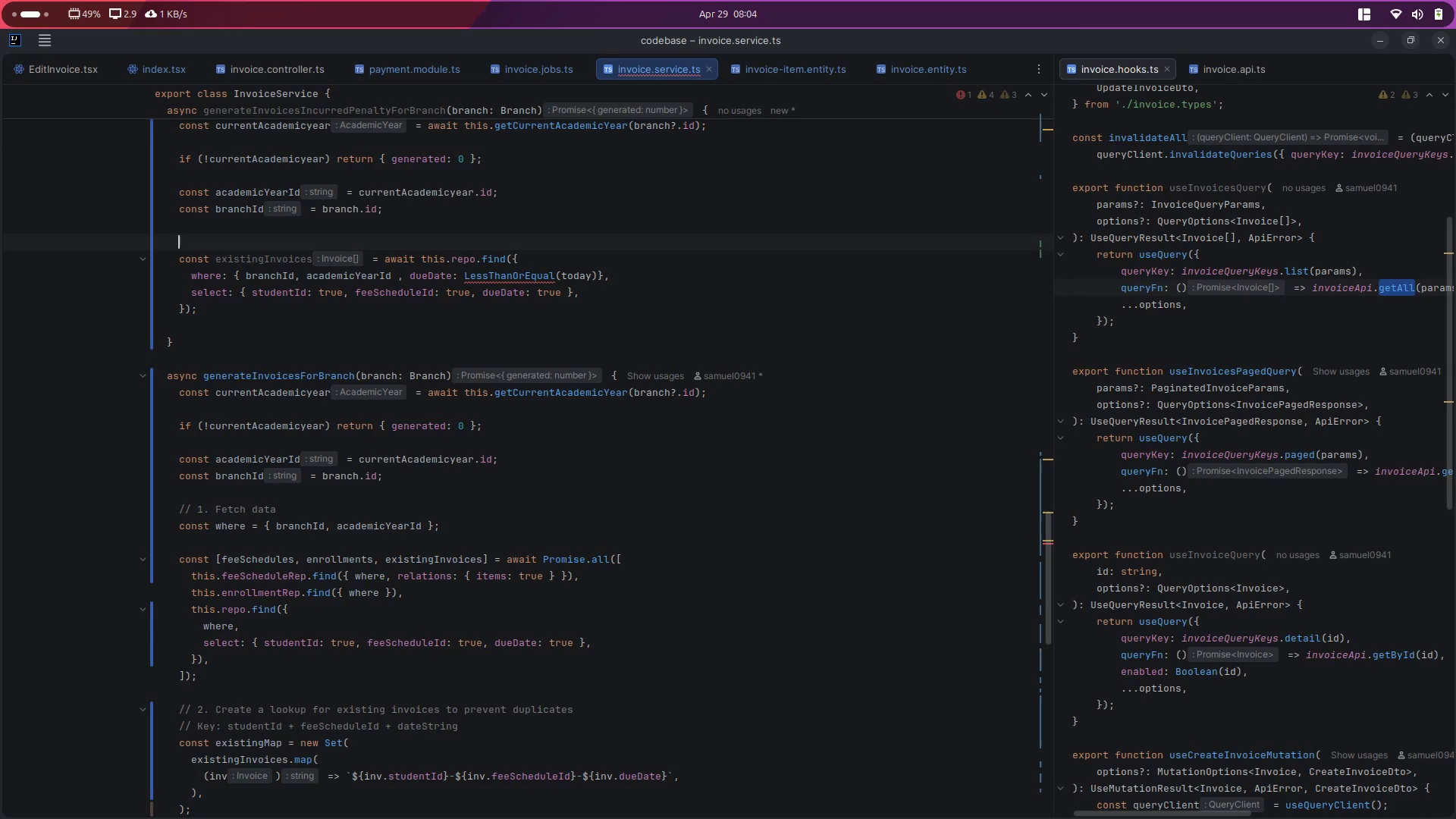 
type(const today = new Date())
 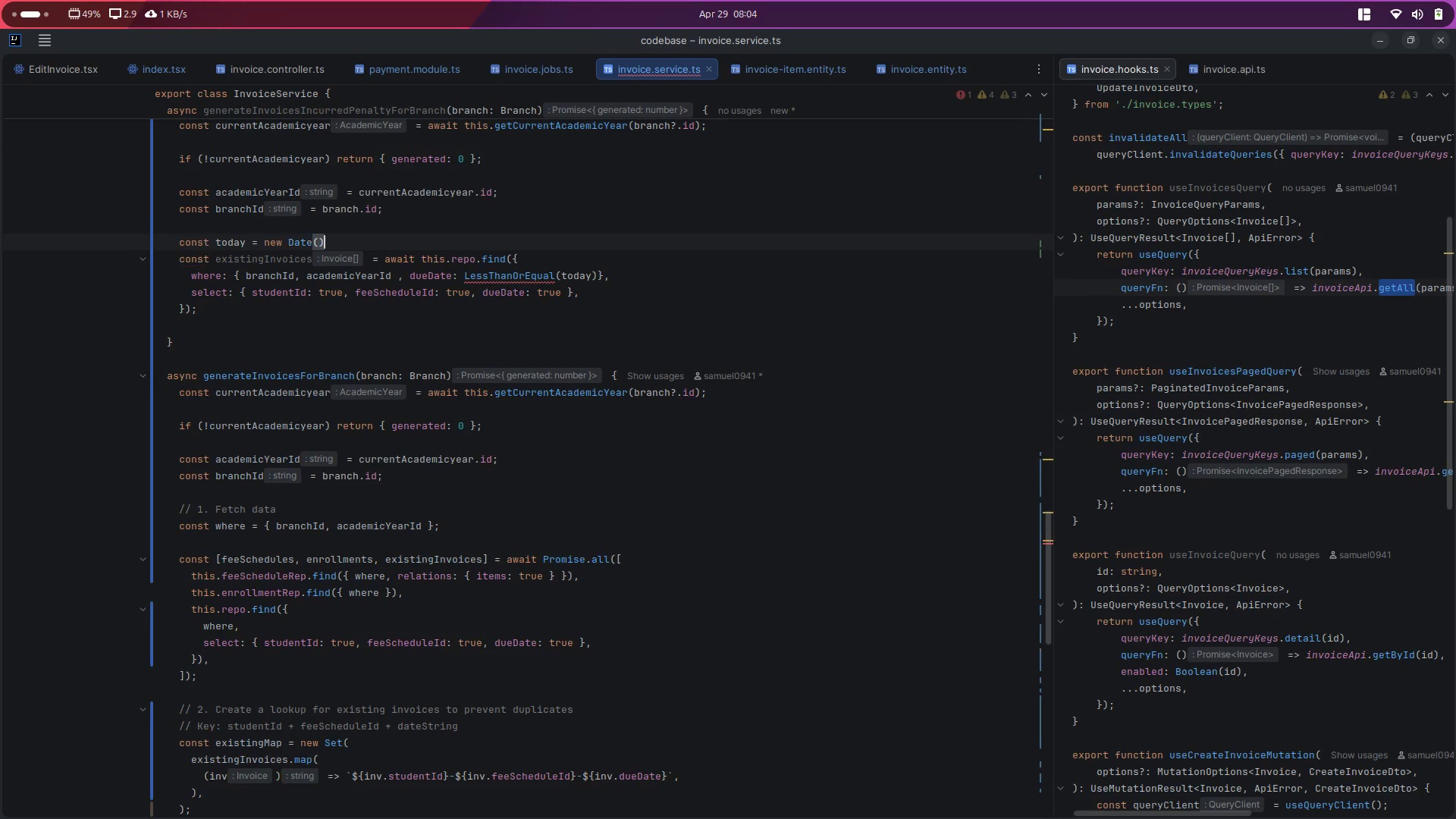 
 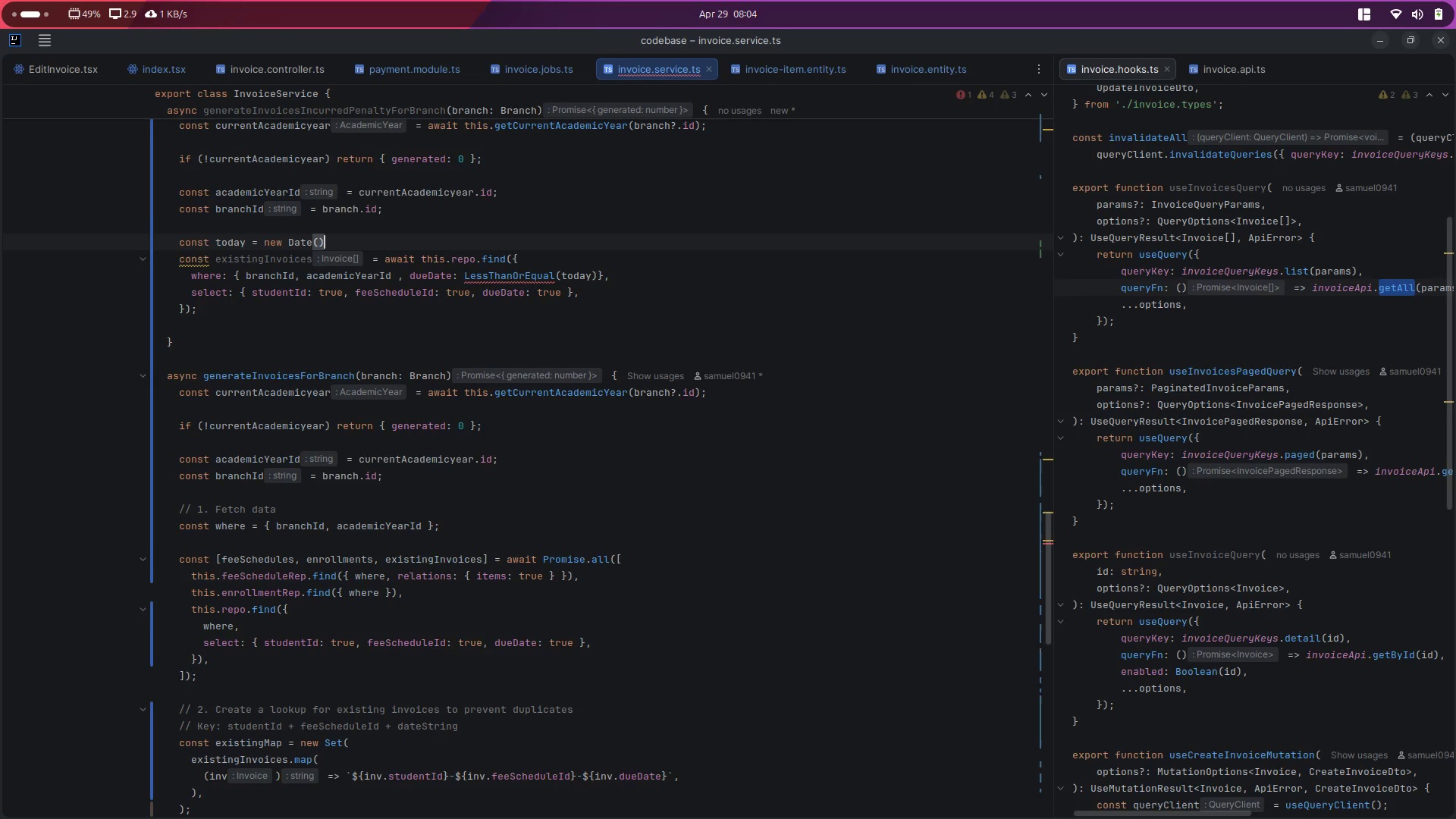 
key(Enter)
 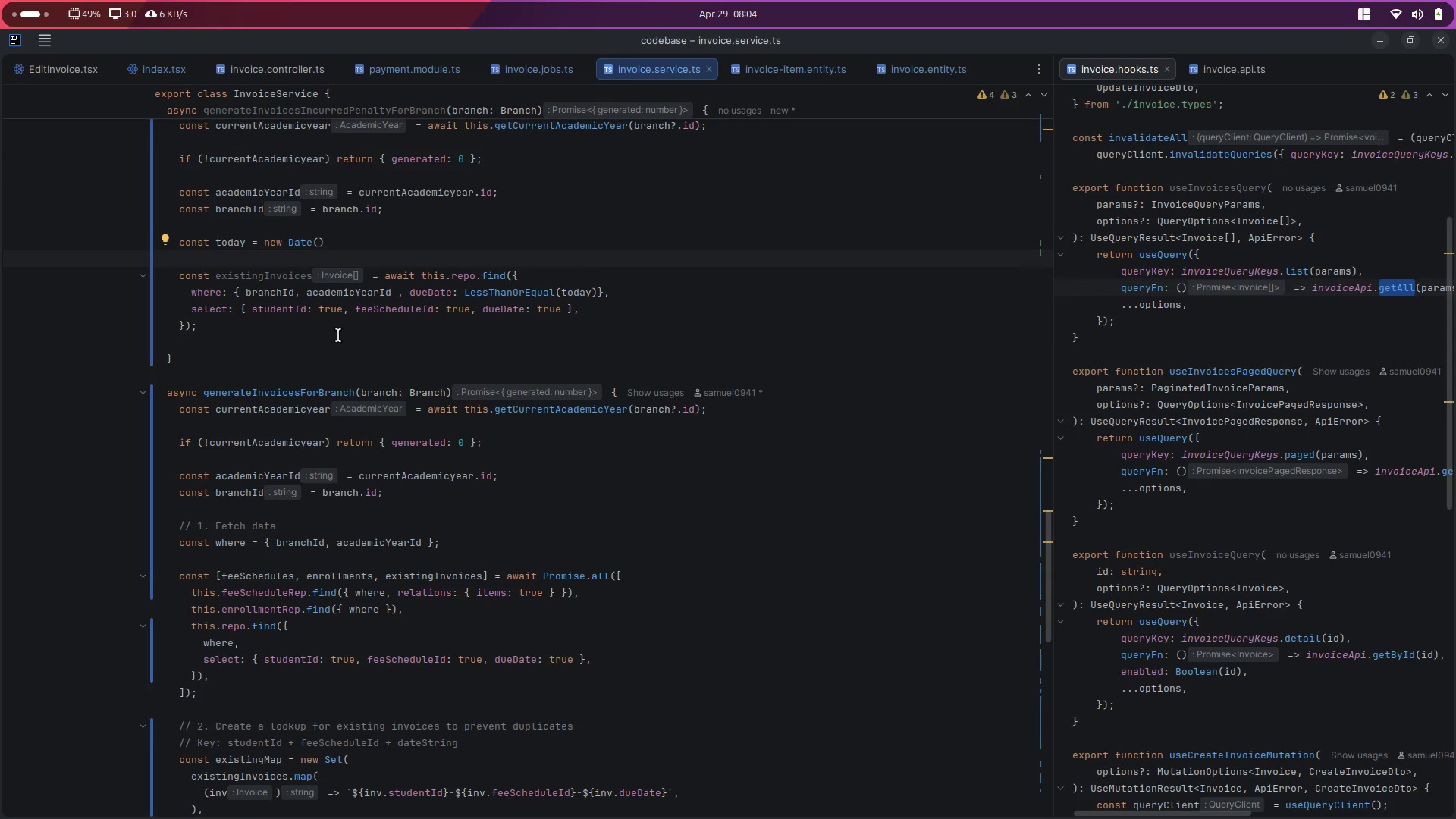 
double_click([254, 277])
 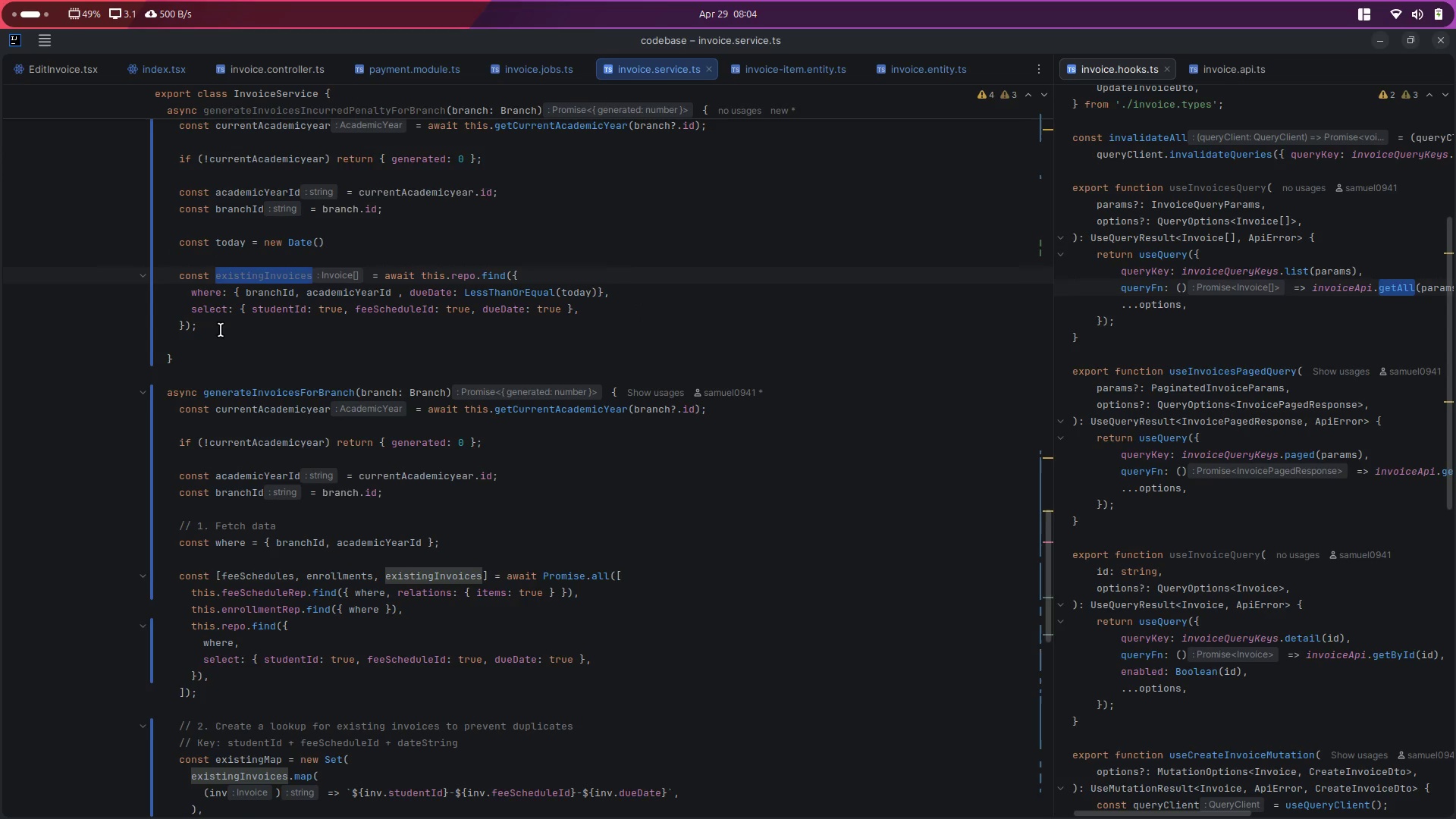 
key(Control+ControlLeft)
 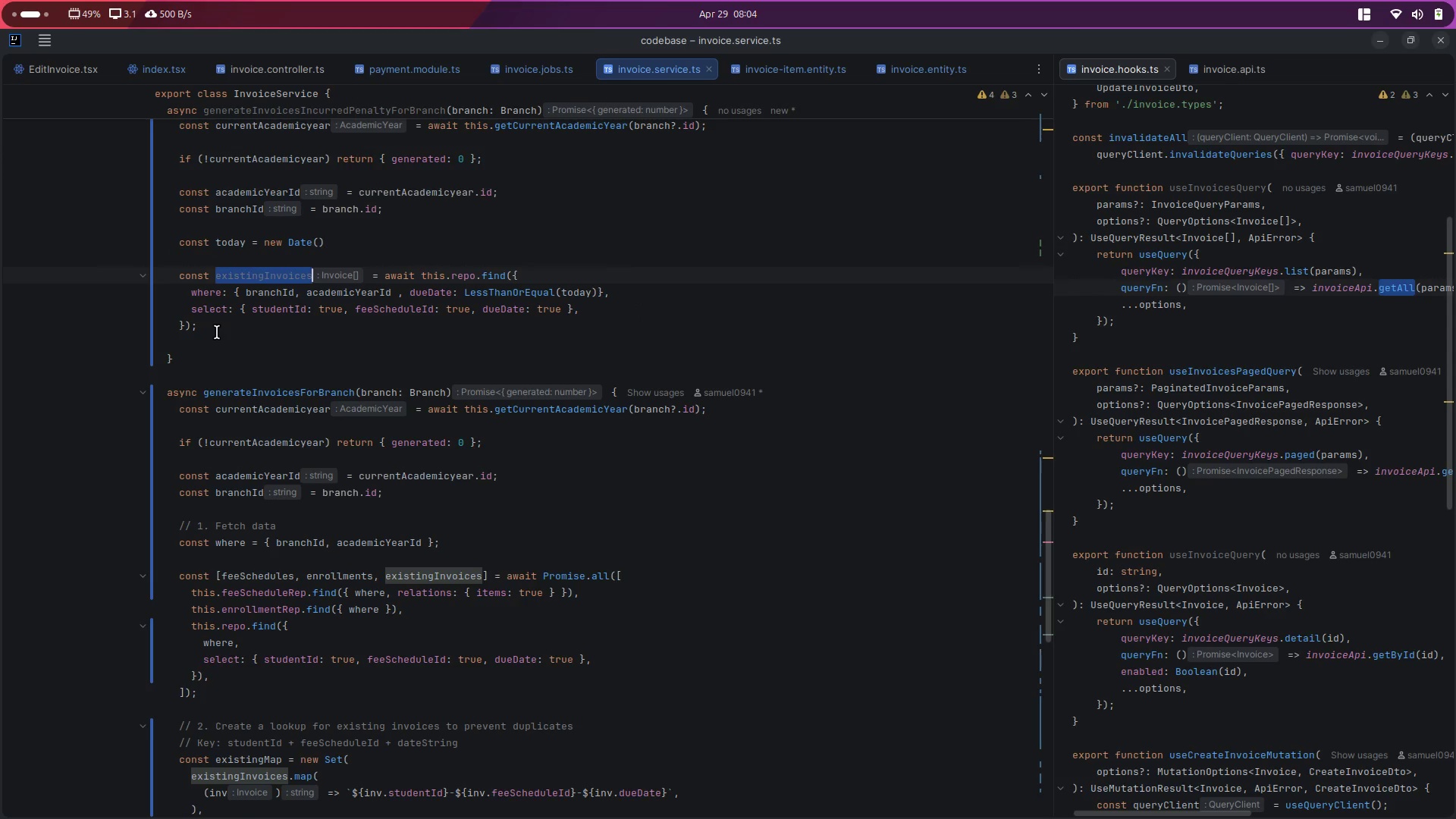 
key(Control+C)
 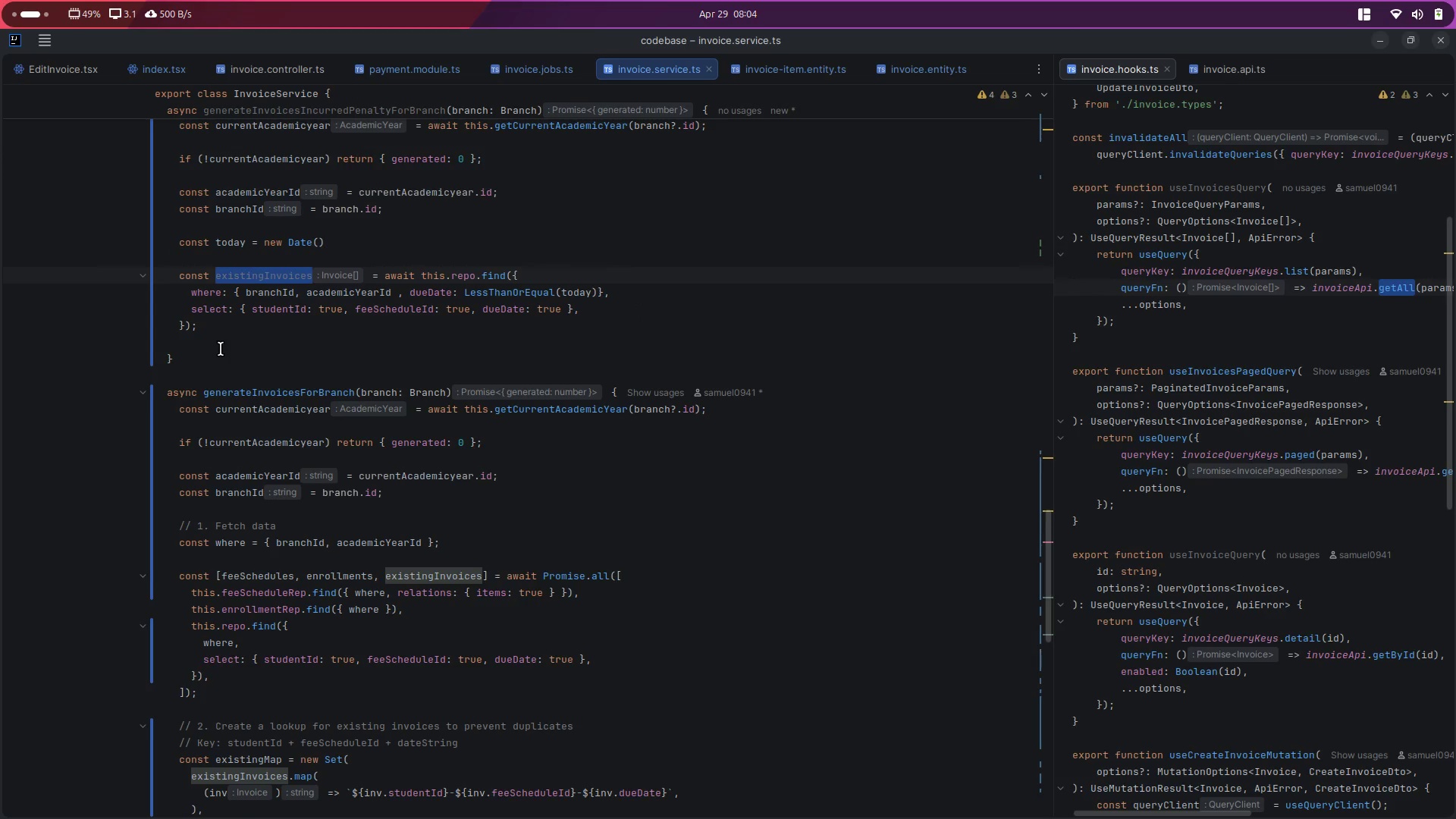 
left_click([228, 338])
 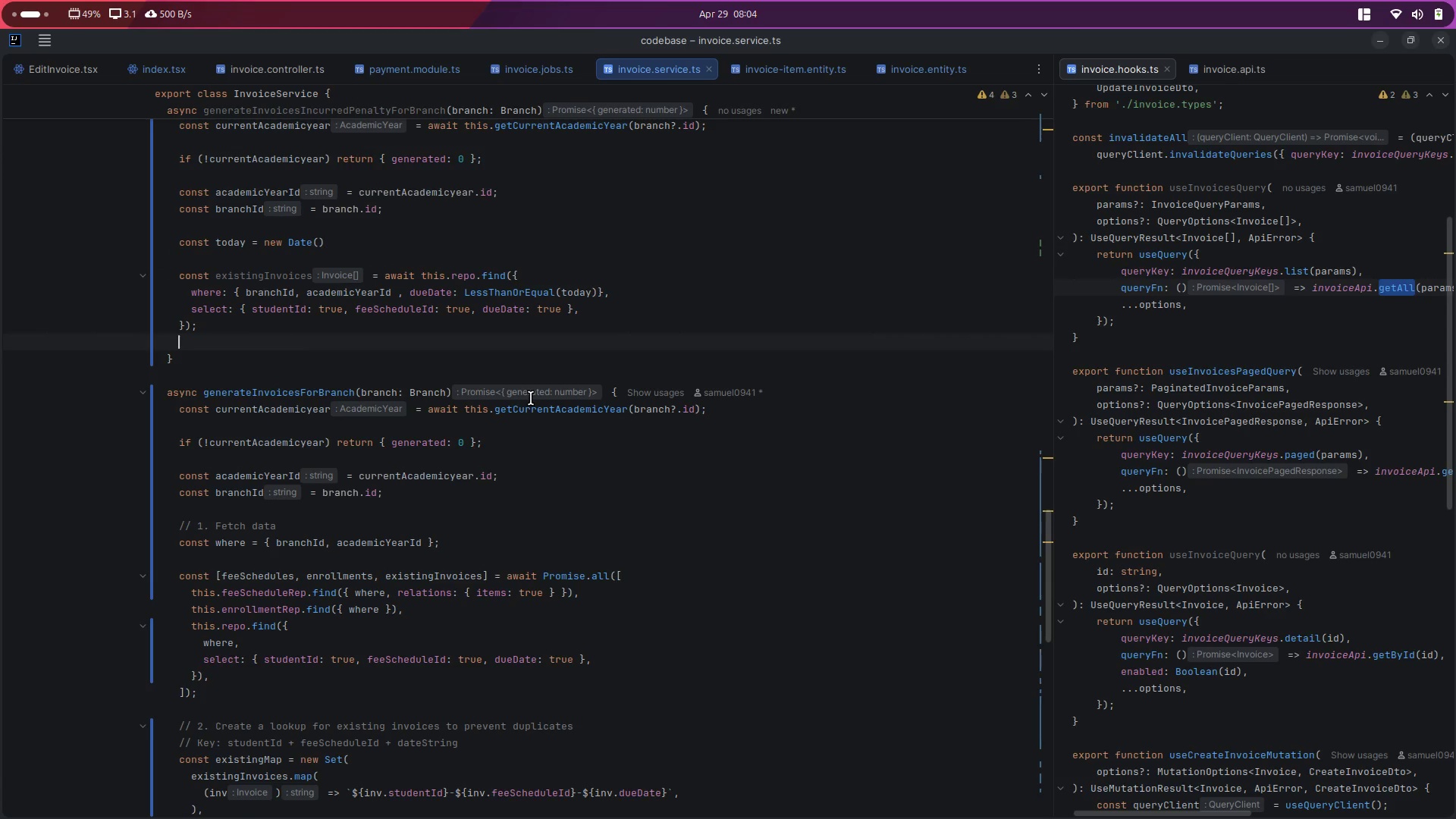 
key(Enter)
 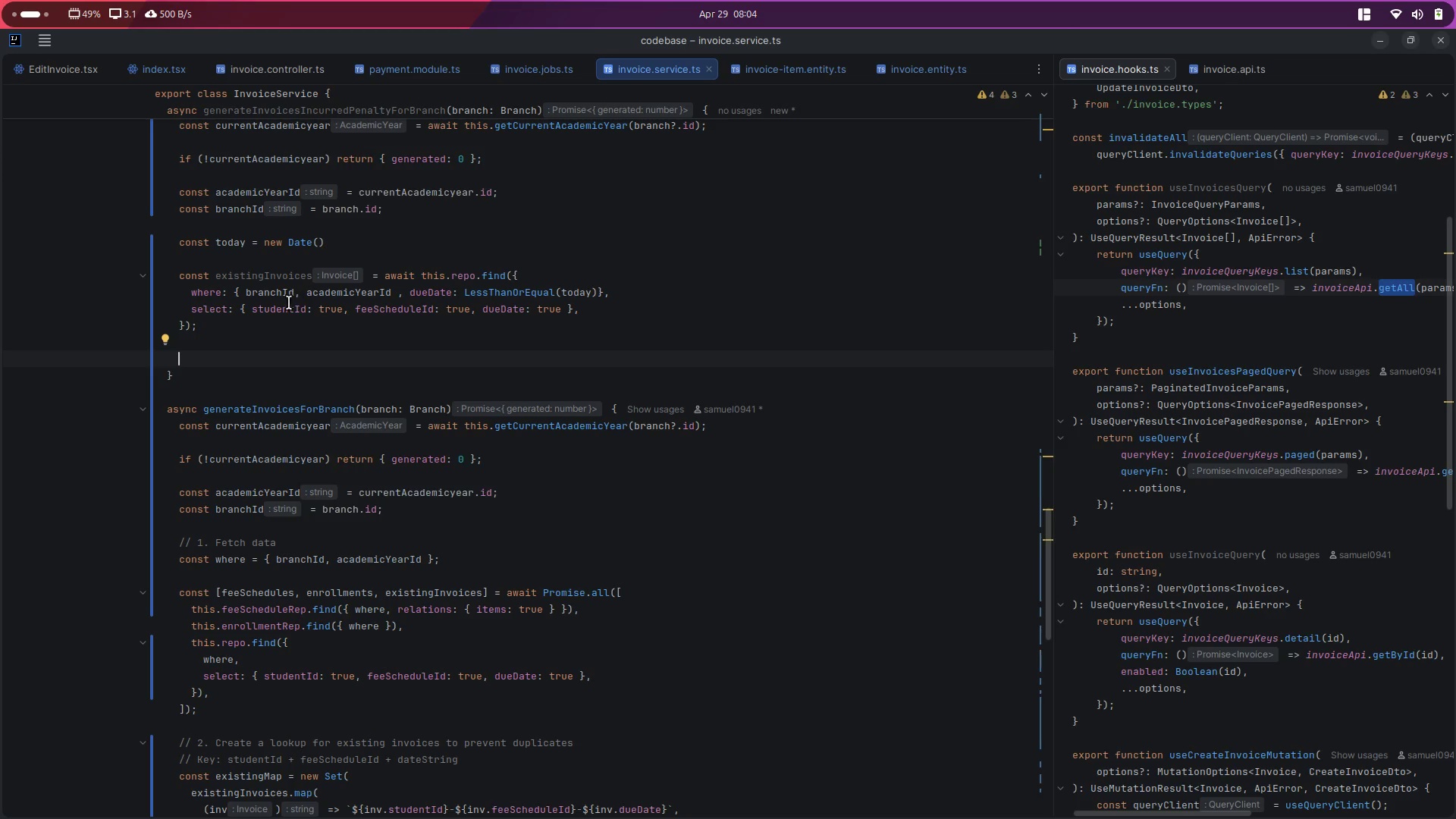 
double_click([276, 314])
 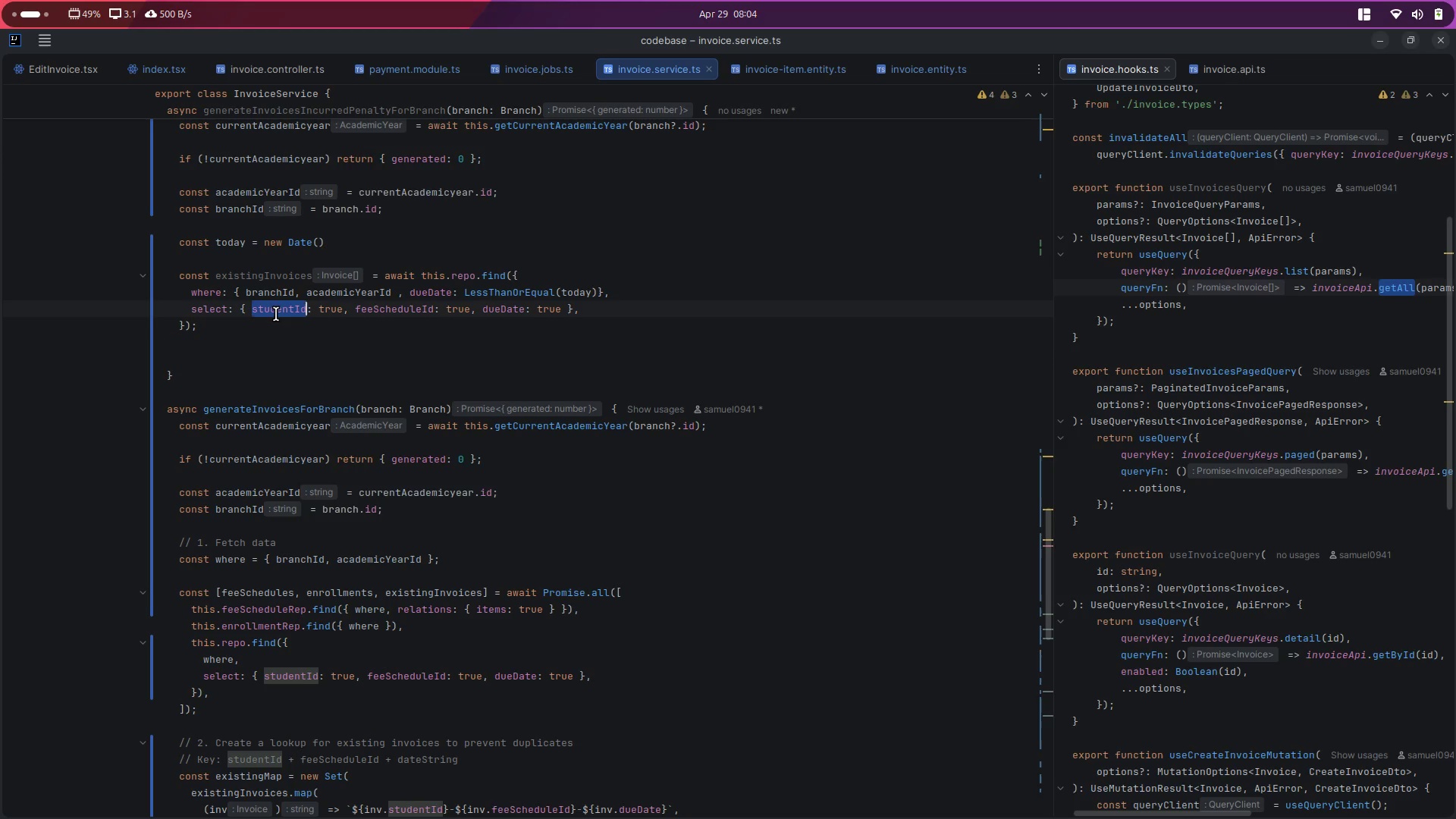 
hold_key(key=ShiftRight, duration=1.27)
 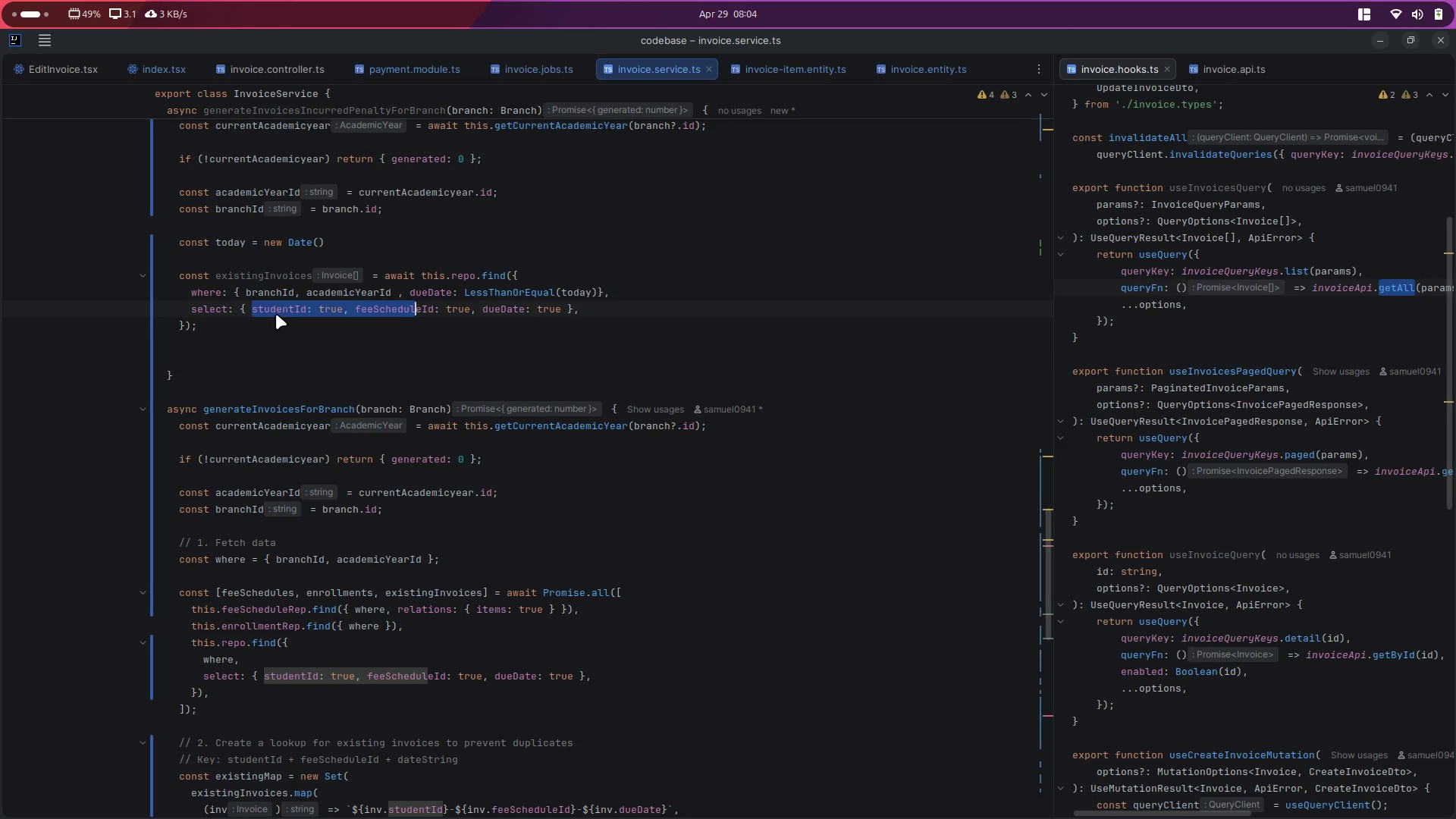 
hold_key(key=ArrowRight, duration=1.01)
 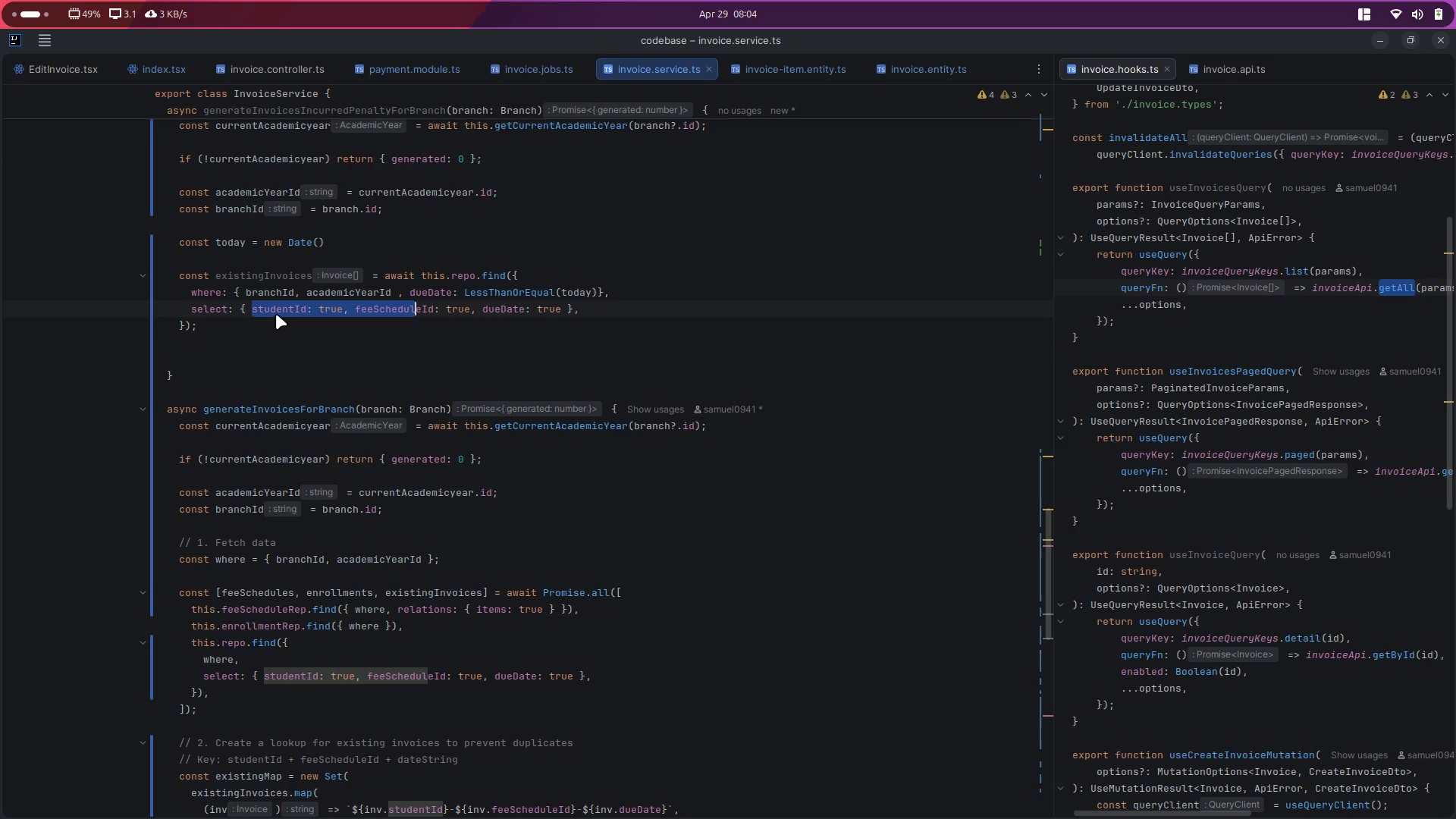 
hold_key(key=ShiftRight, duration=1.82)
 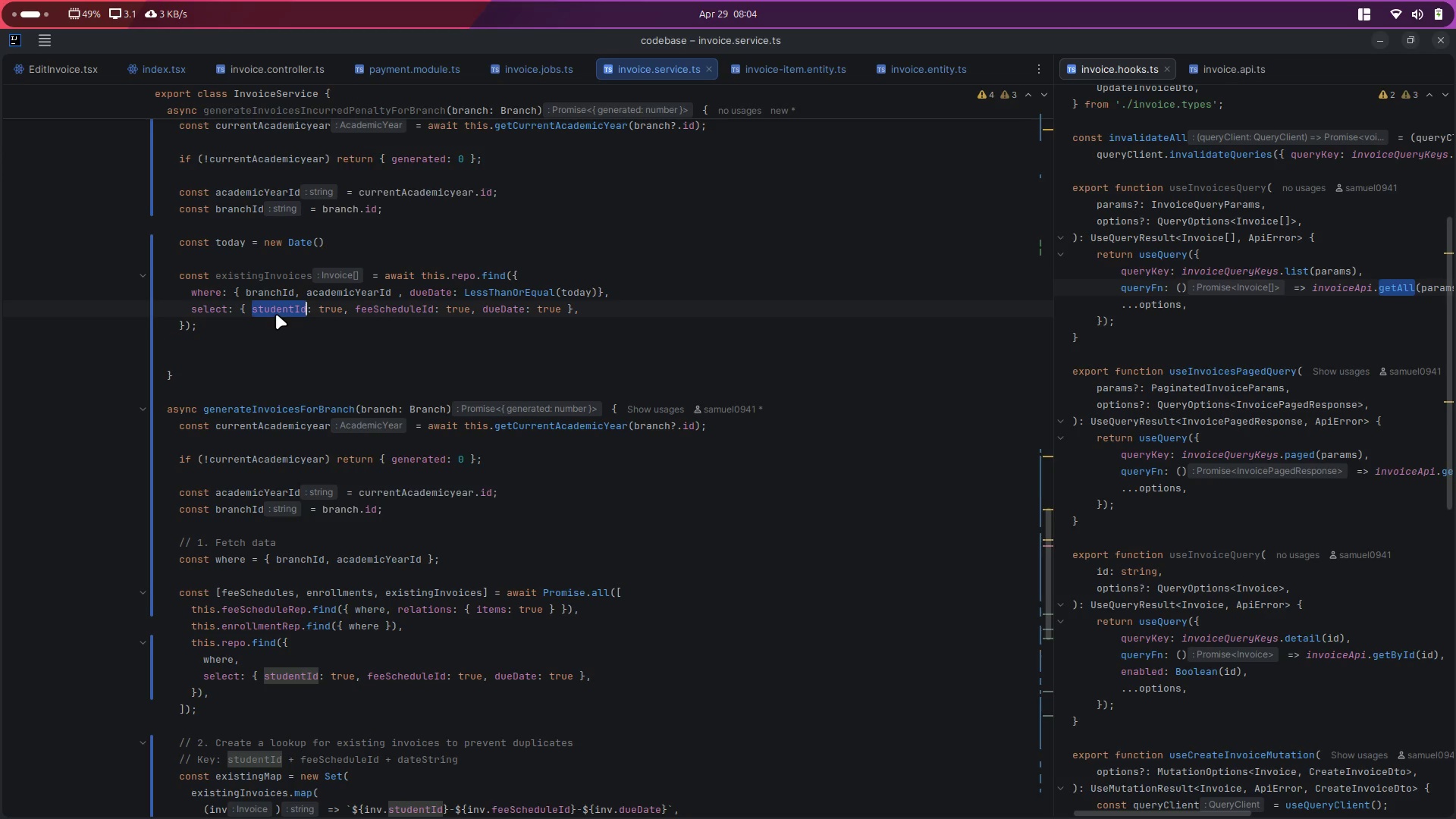 
hold_key(key=ArrowLeft, duration=1.02)
 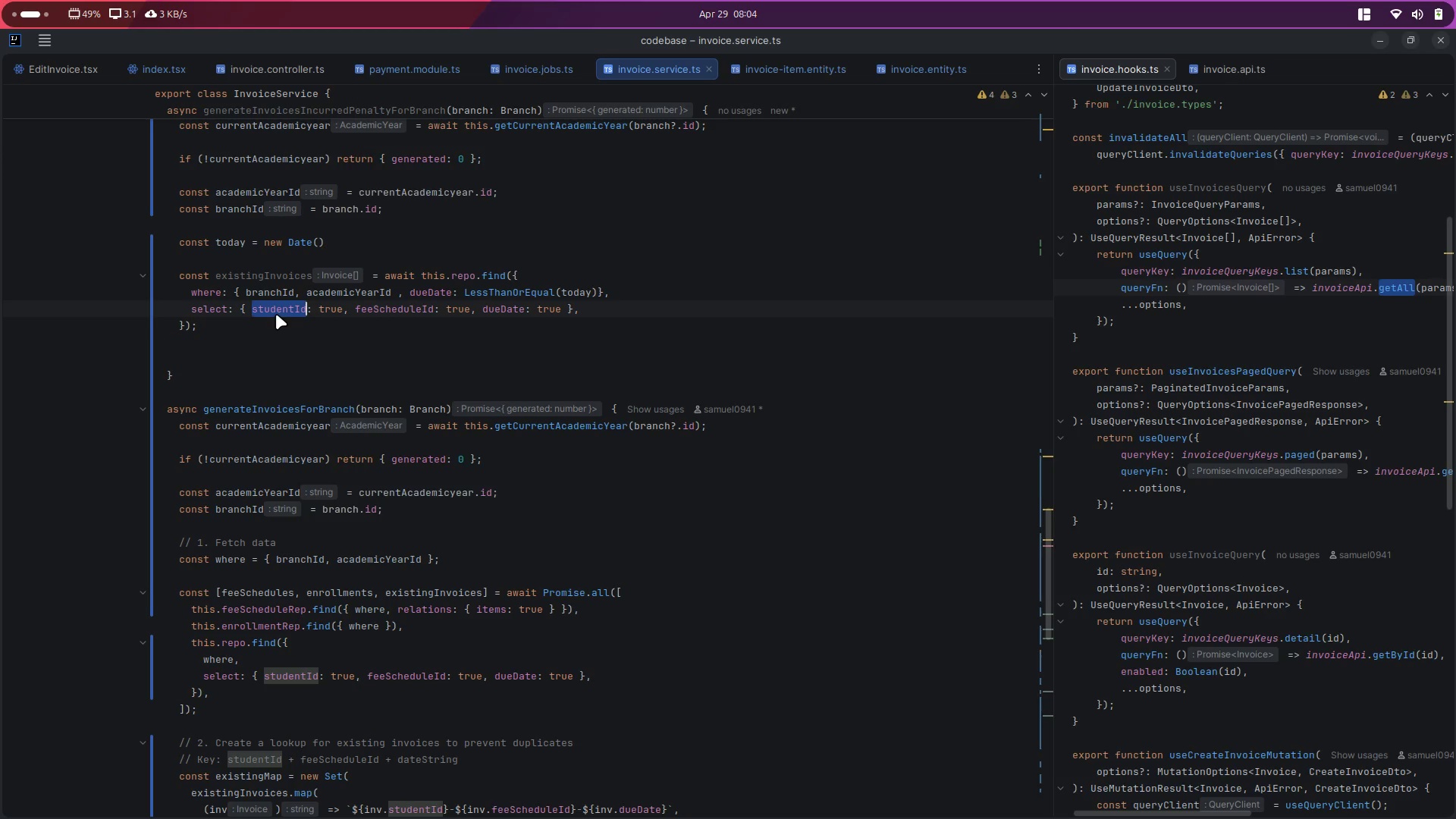 
type(dud)
key(Backspace)
key(Backspace)
key(Backspace)
type(id)
 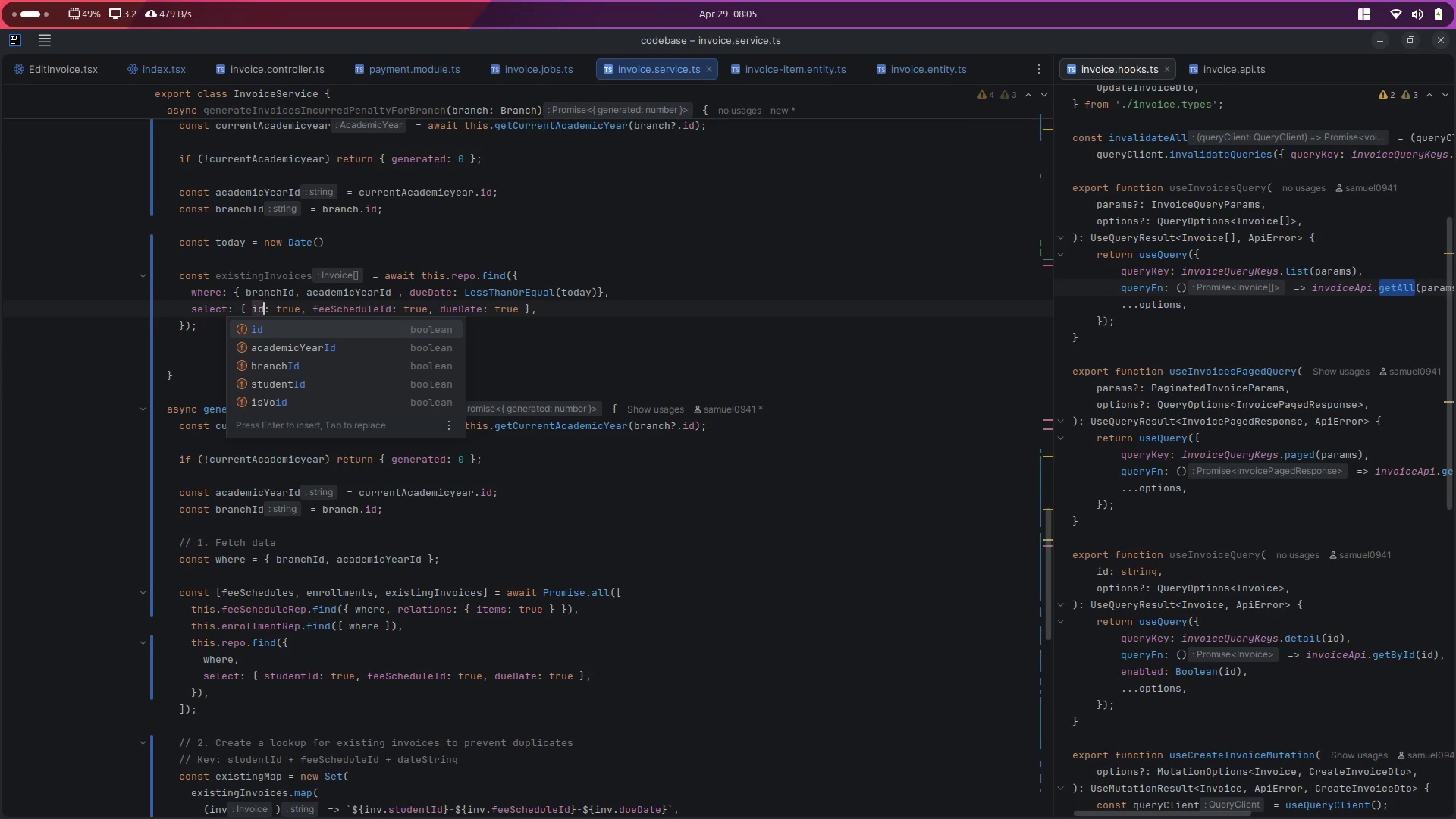 
hold_key(key=ArrowRight, duration=0.34)
 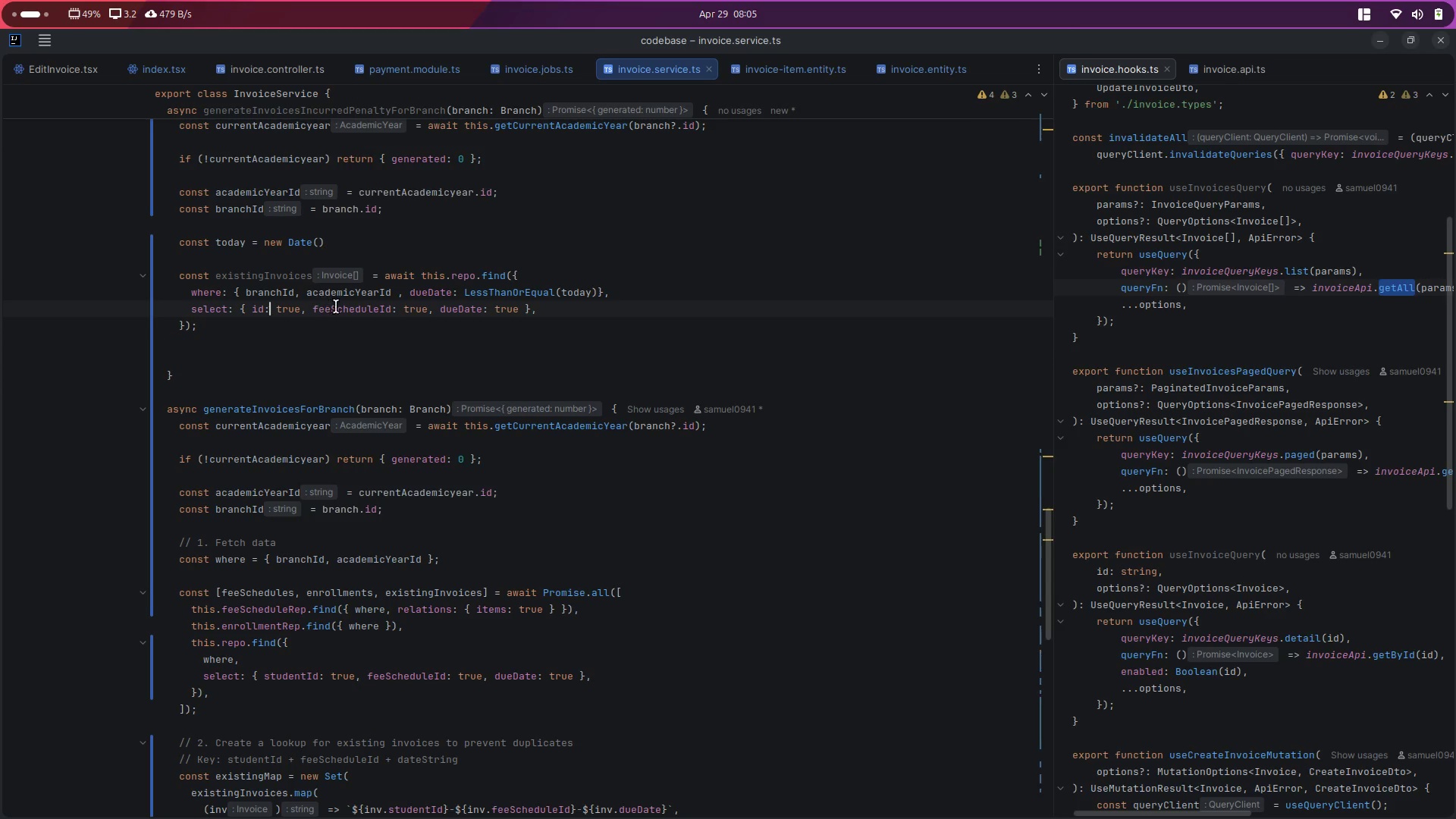 
double_click([343, 308])
 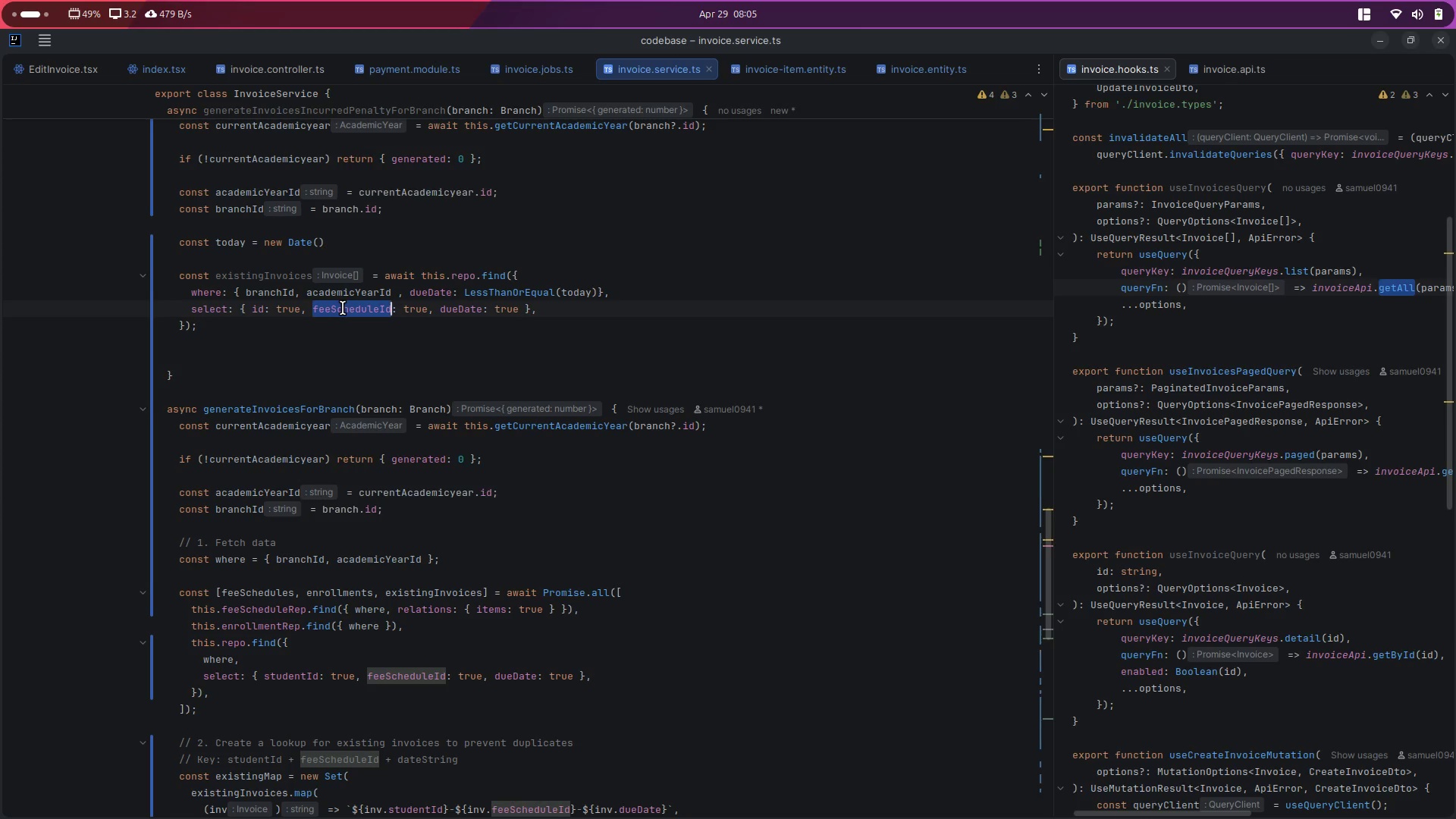 
type(due)
 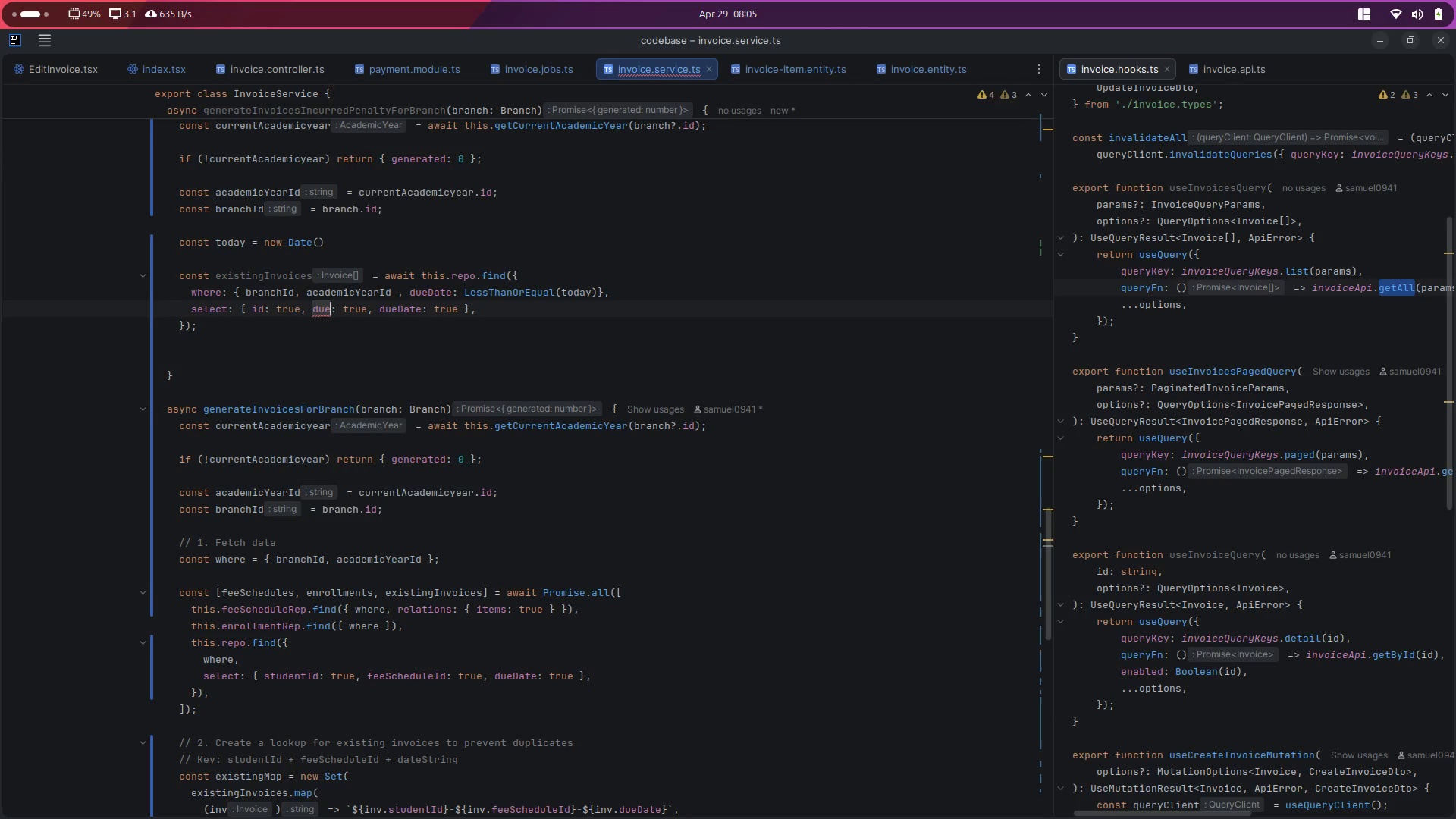 
key(Control+Space)
 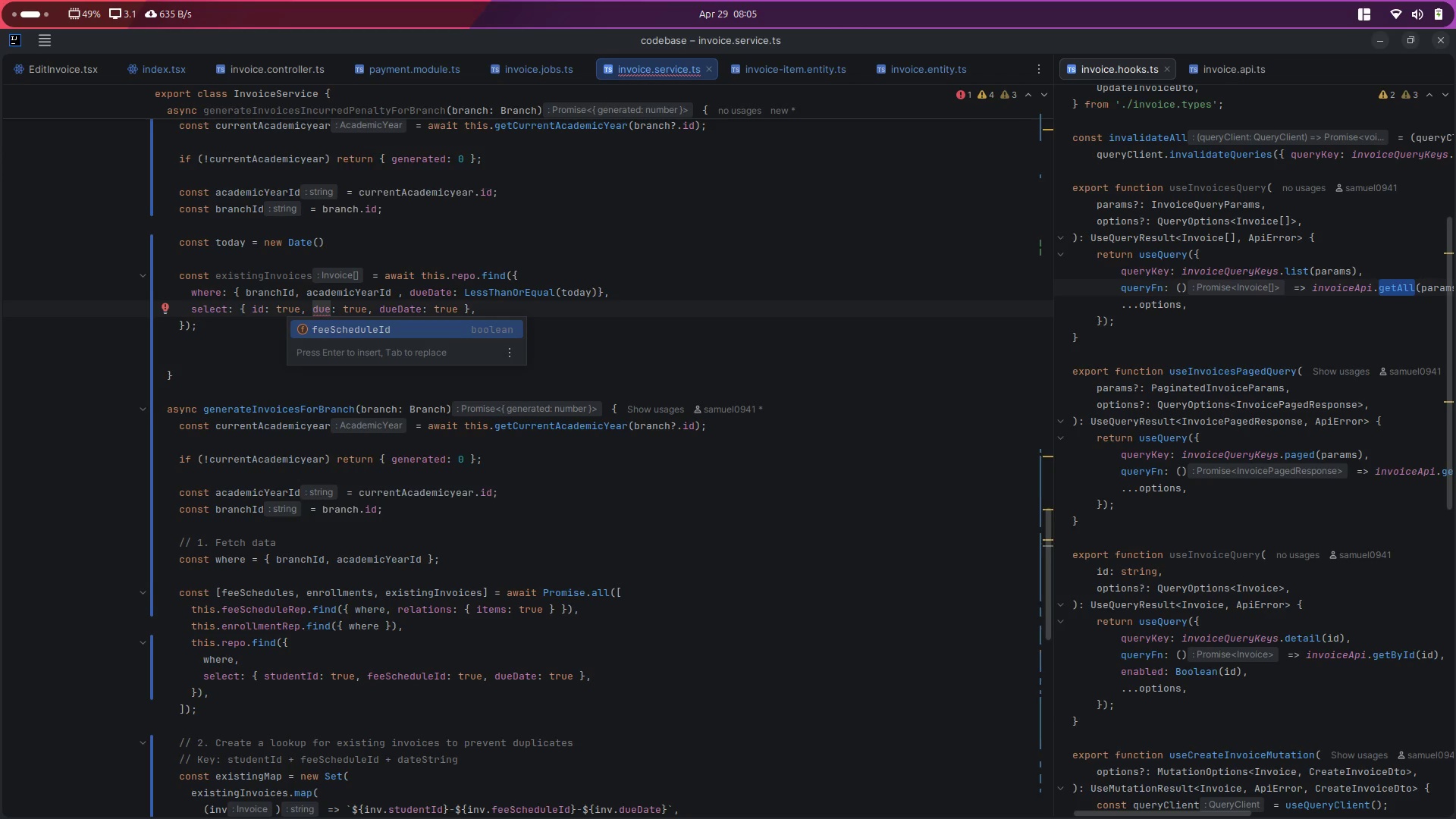 
hold_key(key=ShiftRight, duration=0.98)
 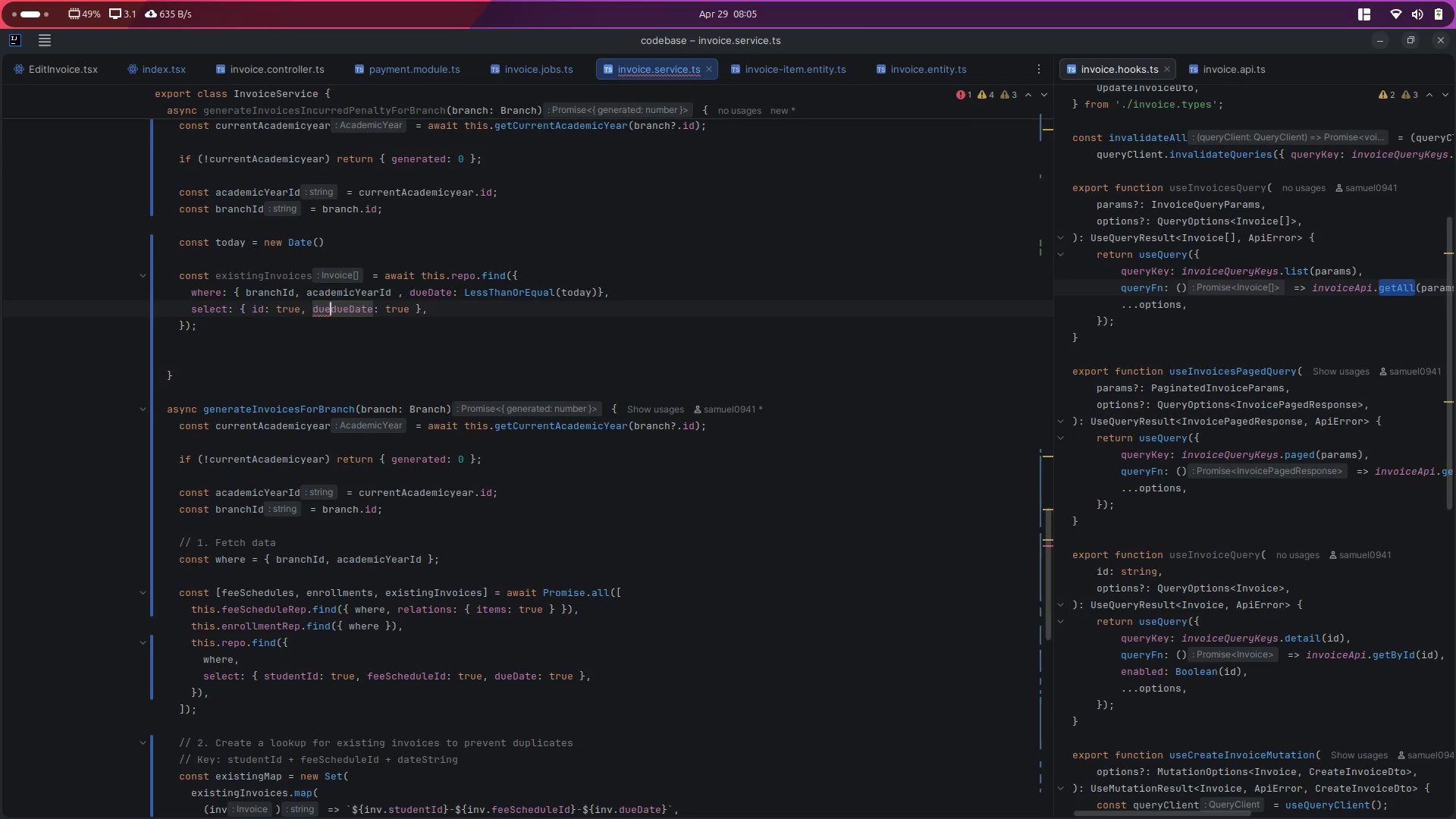 
hold_key(key=ArrowRight, duration=0.7)
 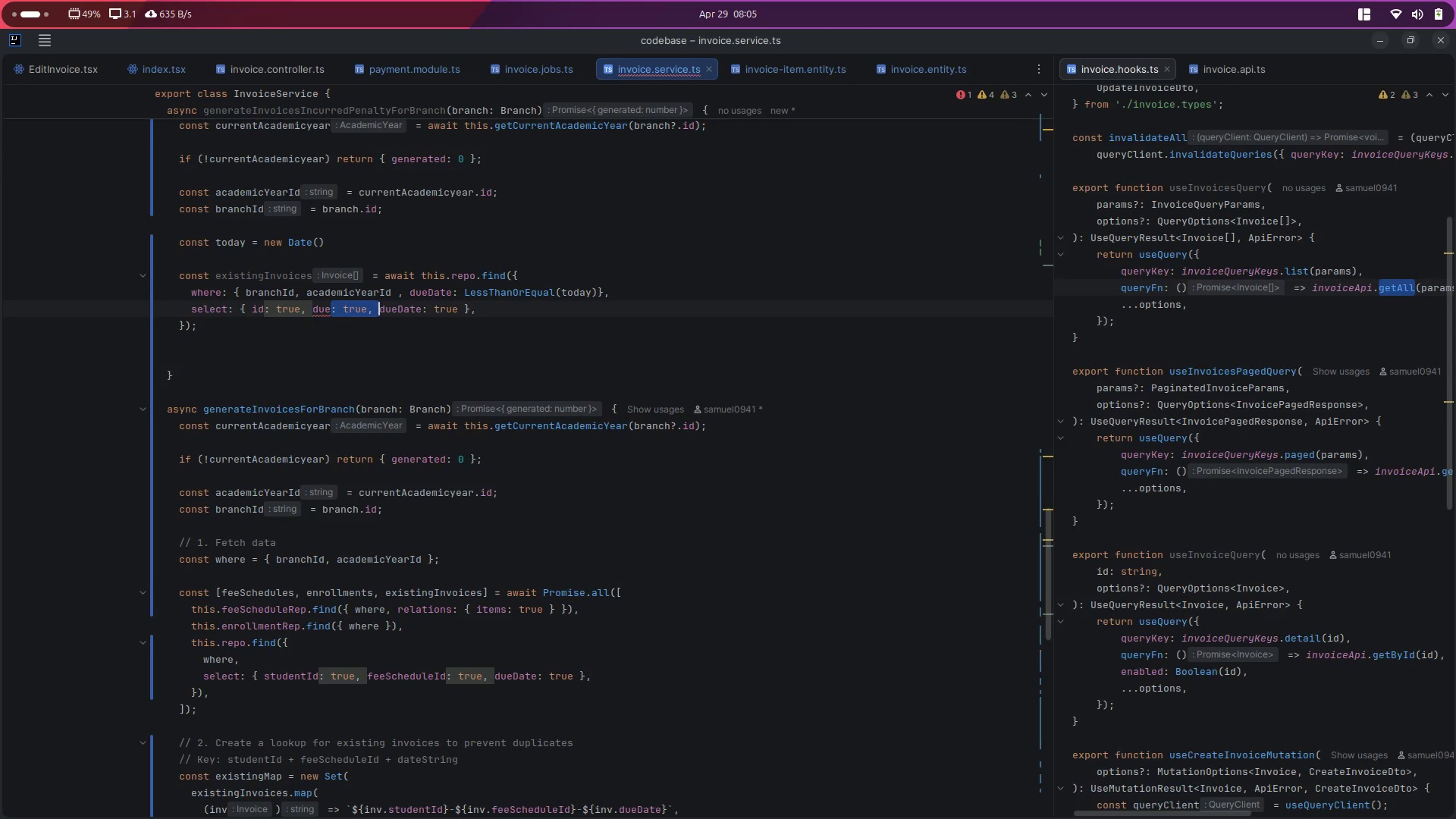 
key(Backspace)
 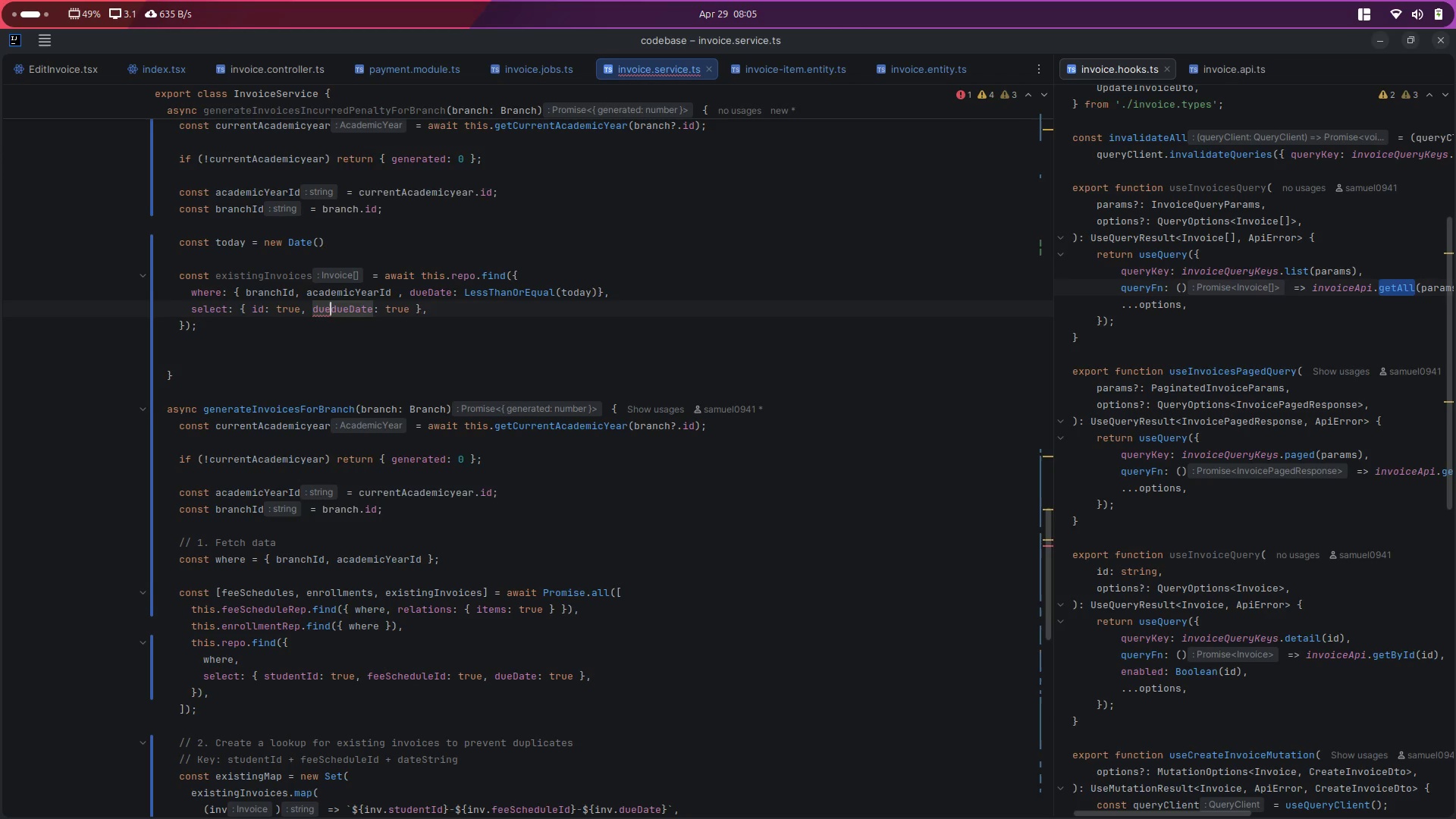 
key(Backspace)
 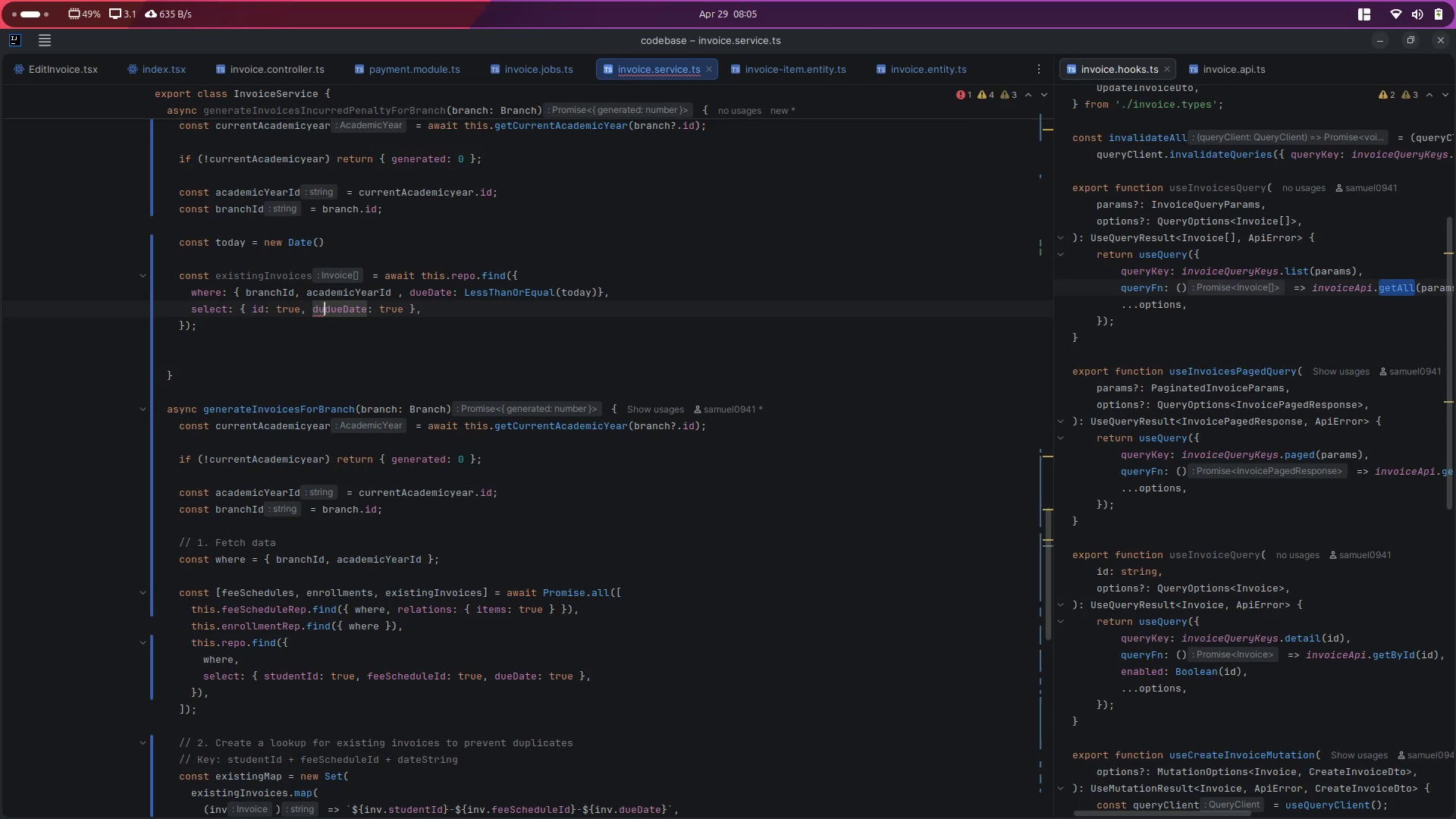 
key(Backspace)
 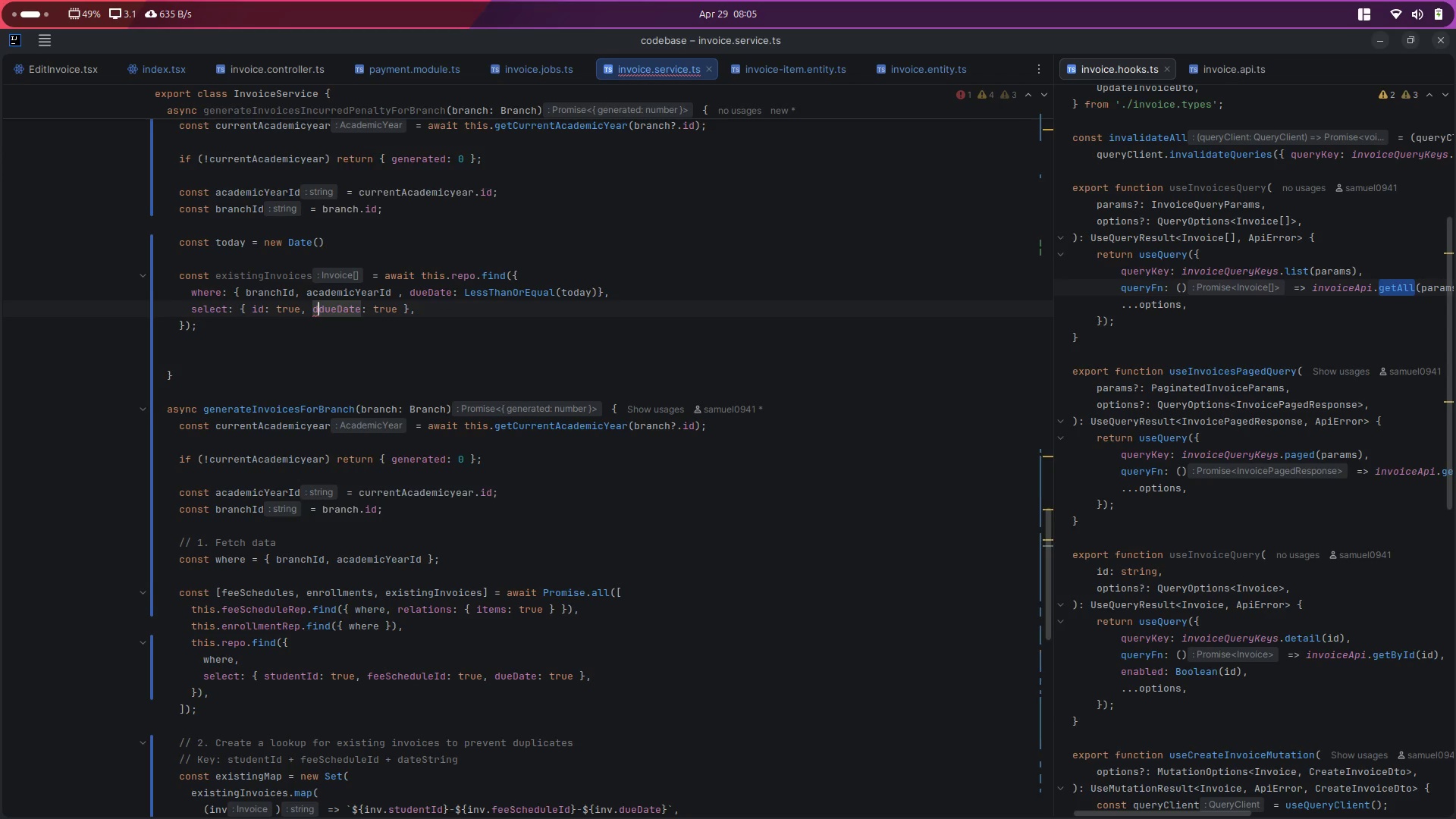 
key(Backspace)
 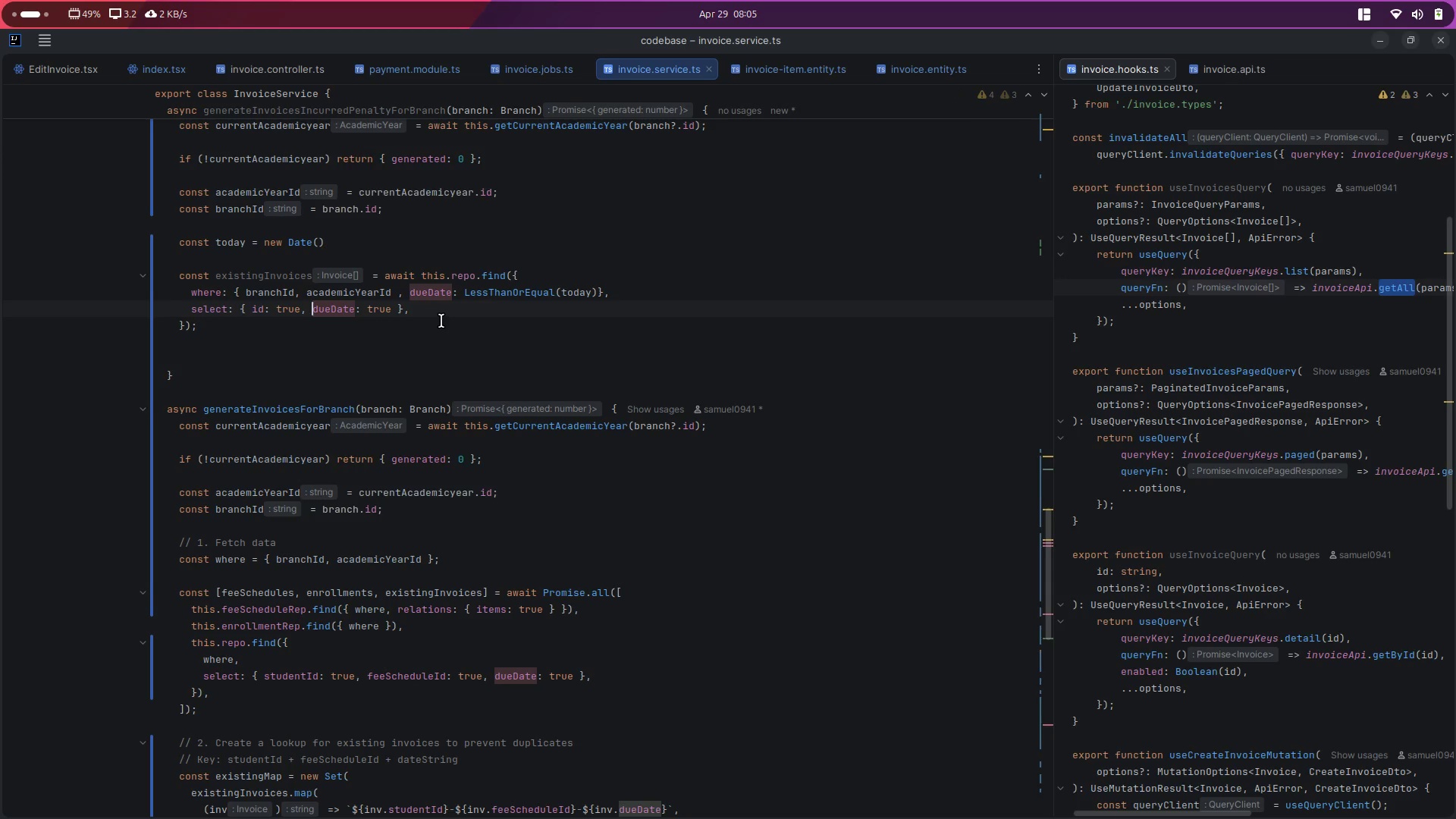 
left_click([445, 307])
 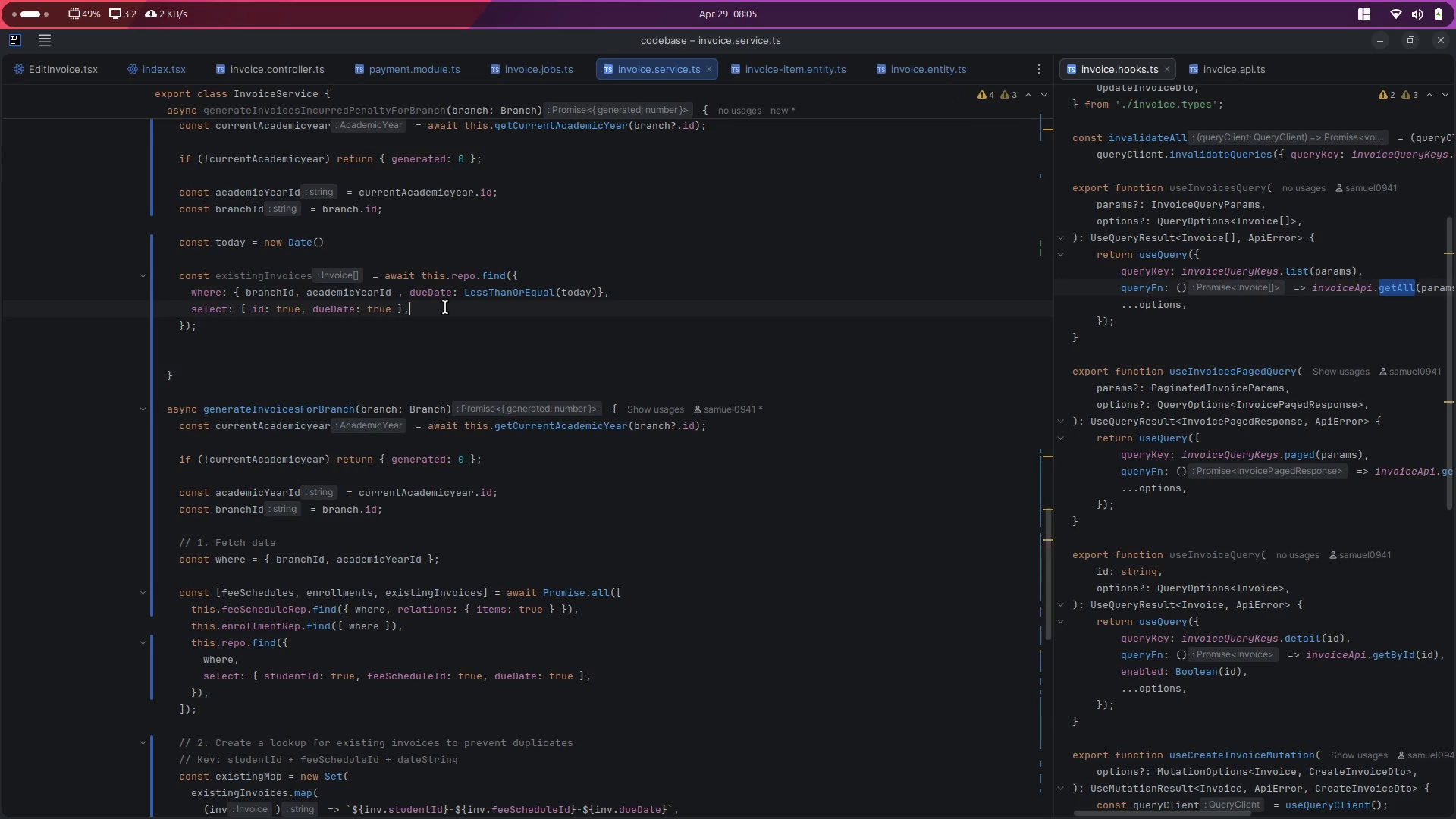 
key(ArrowLeft)
 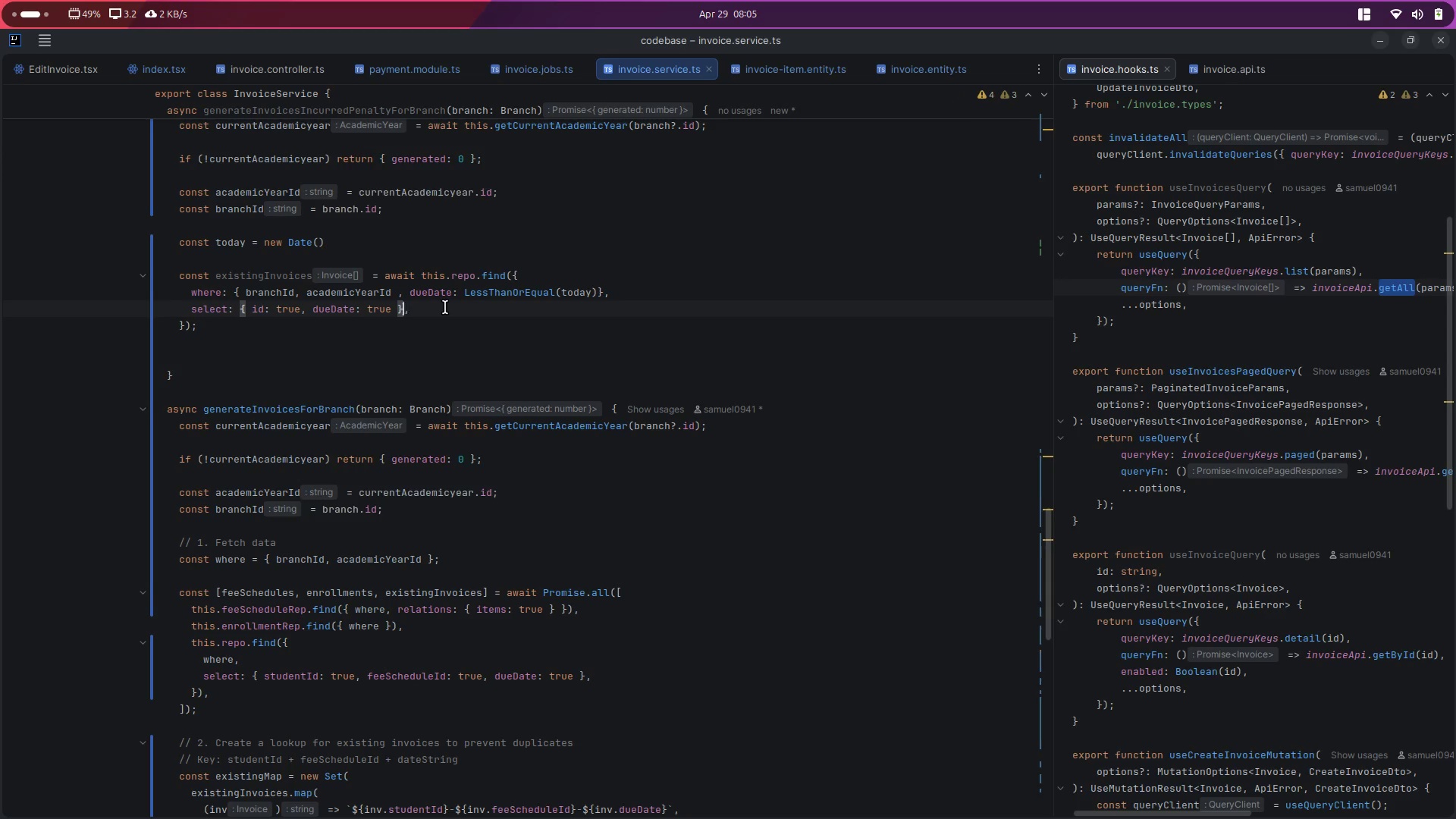 
key(ArrowLeft)
 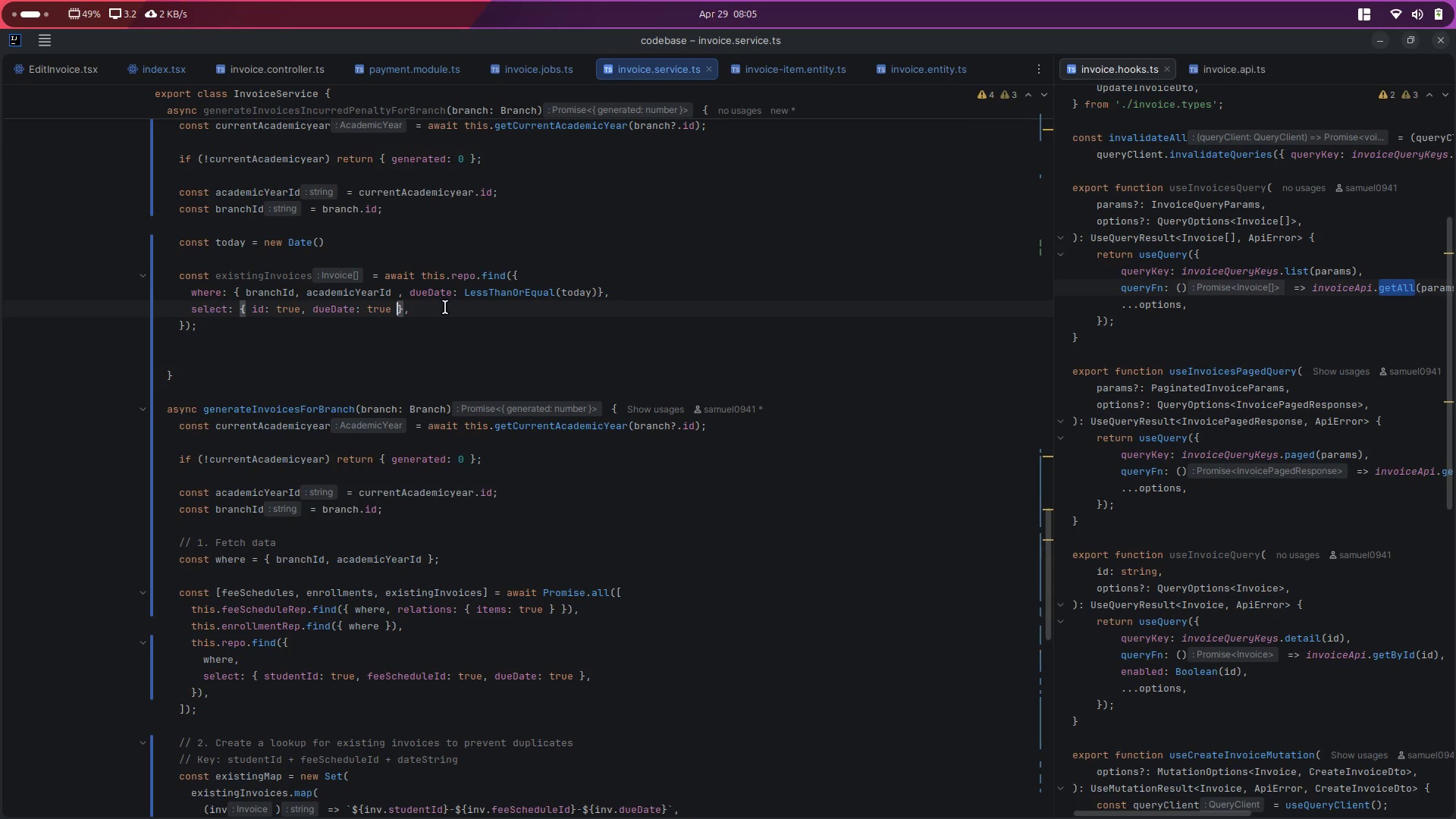 
key(ArrowLeft)
 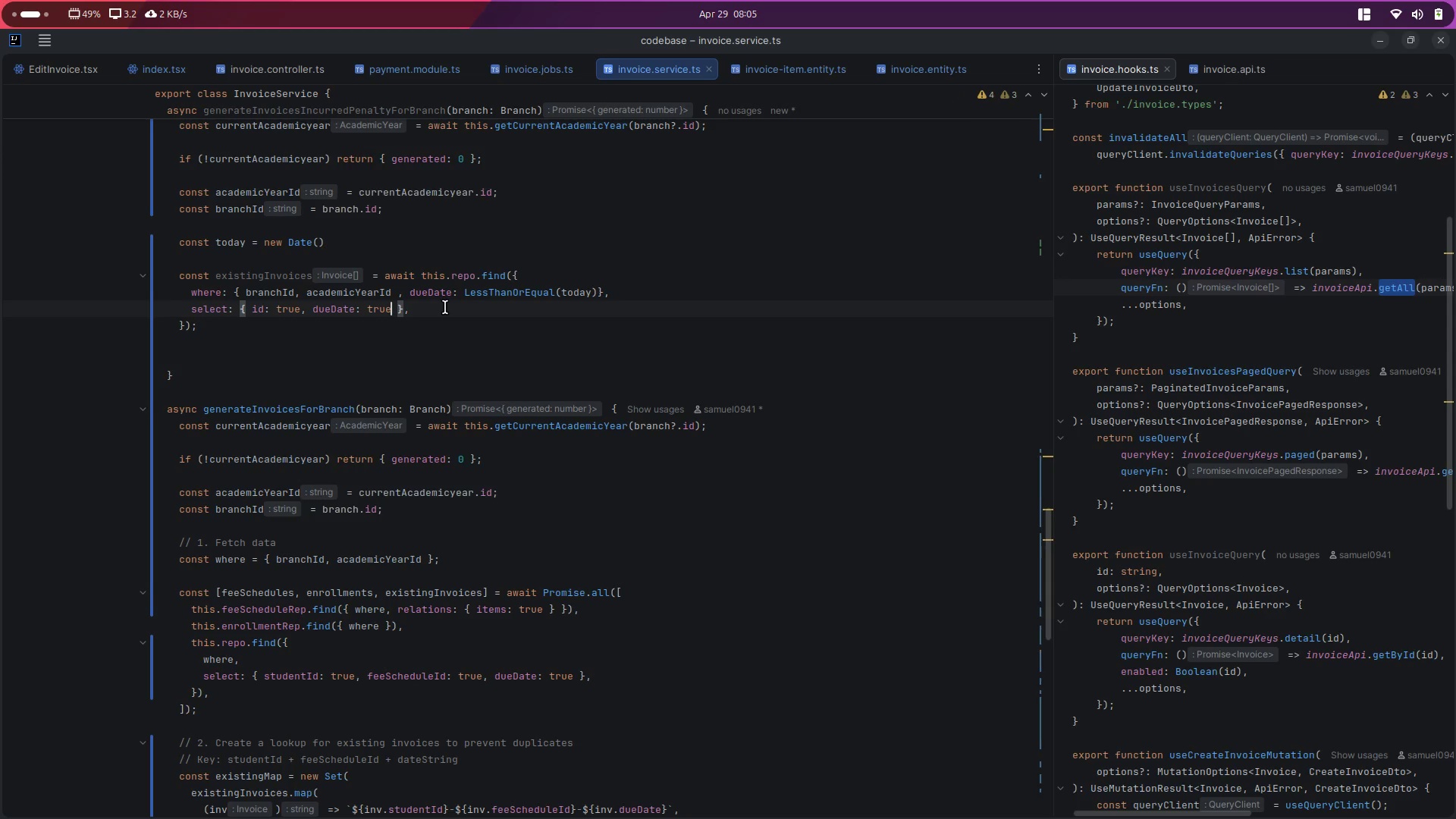 
key(Comma)
 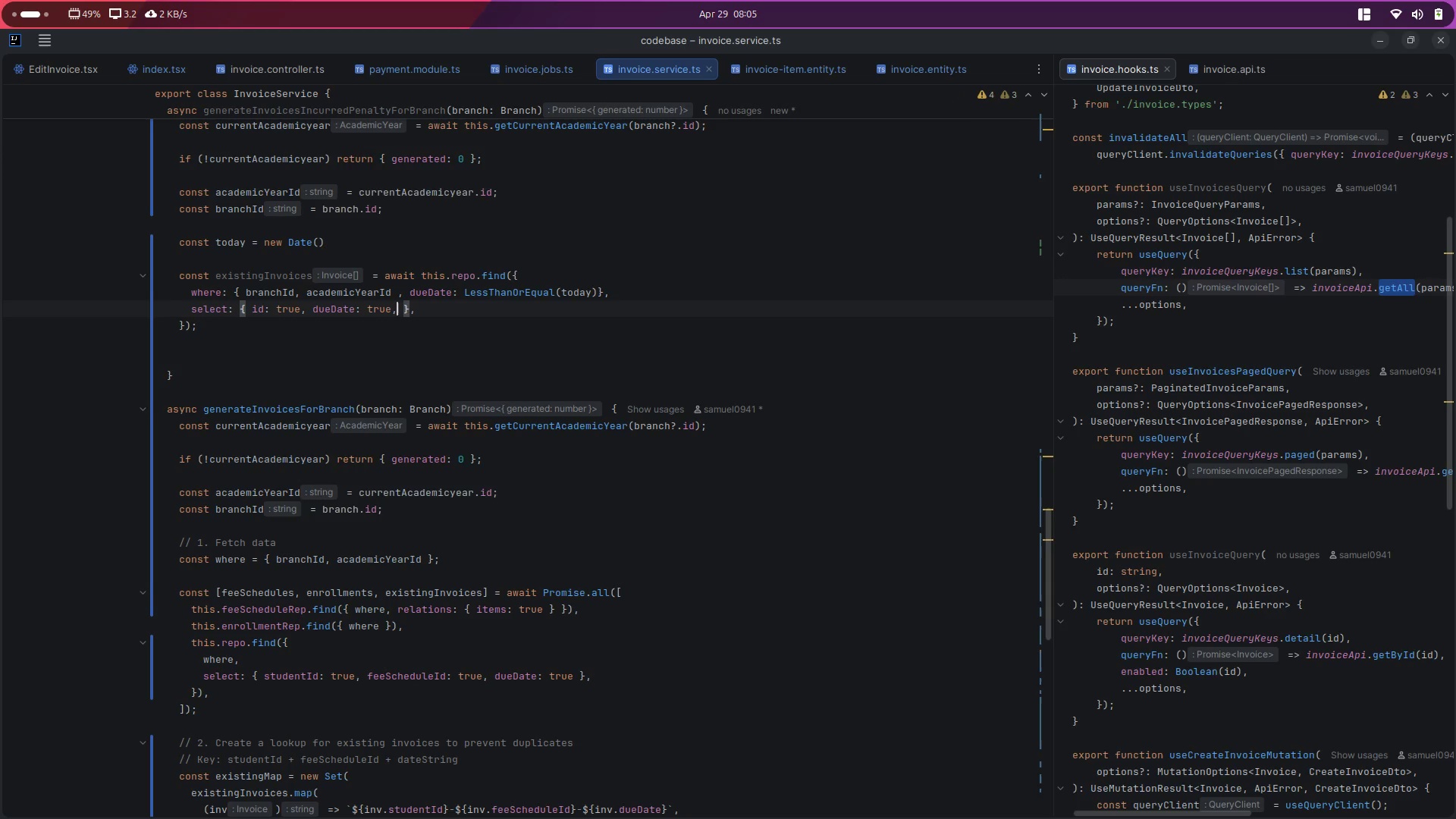 
key(Space)
 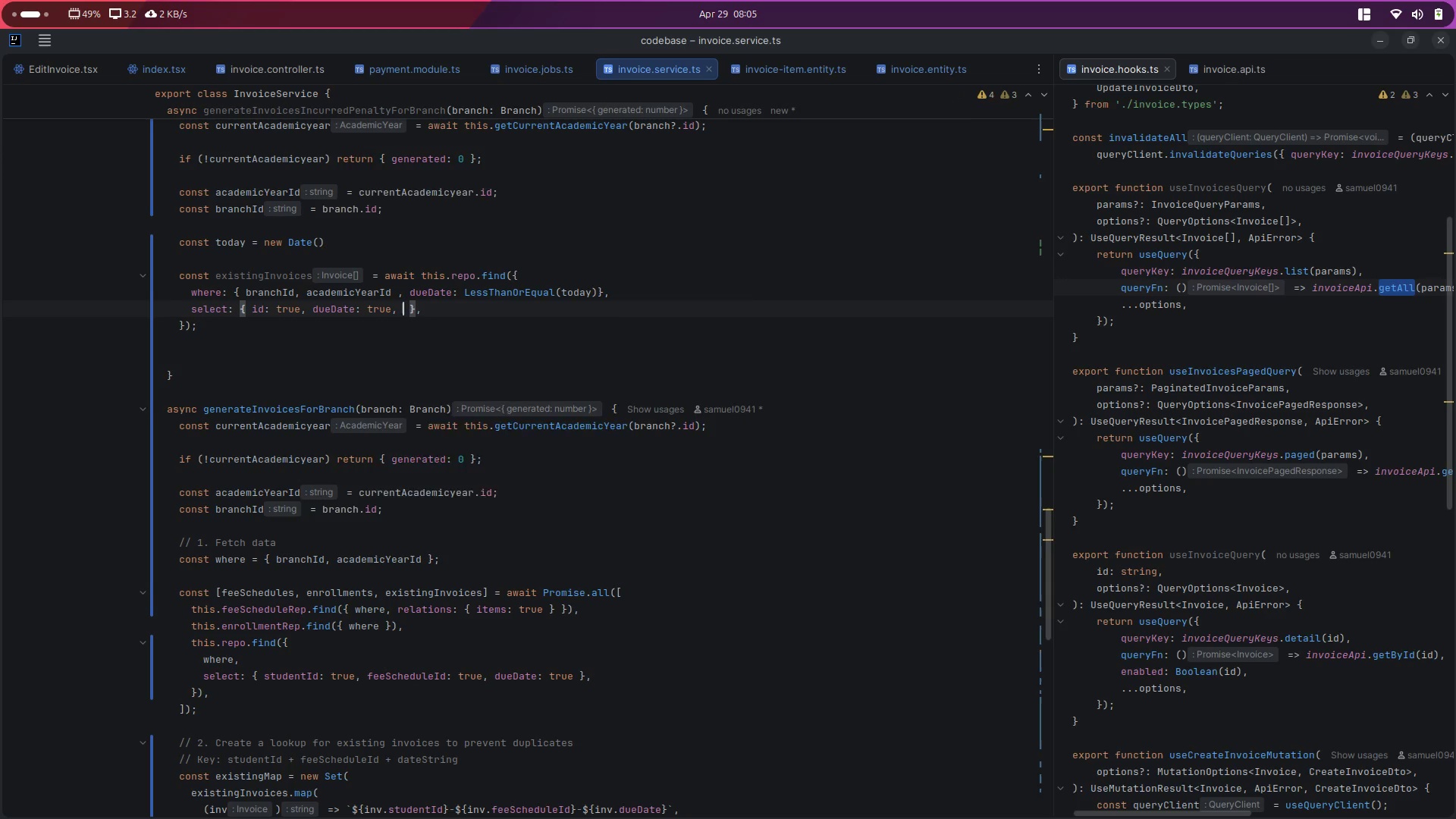 
key(P)
 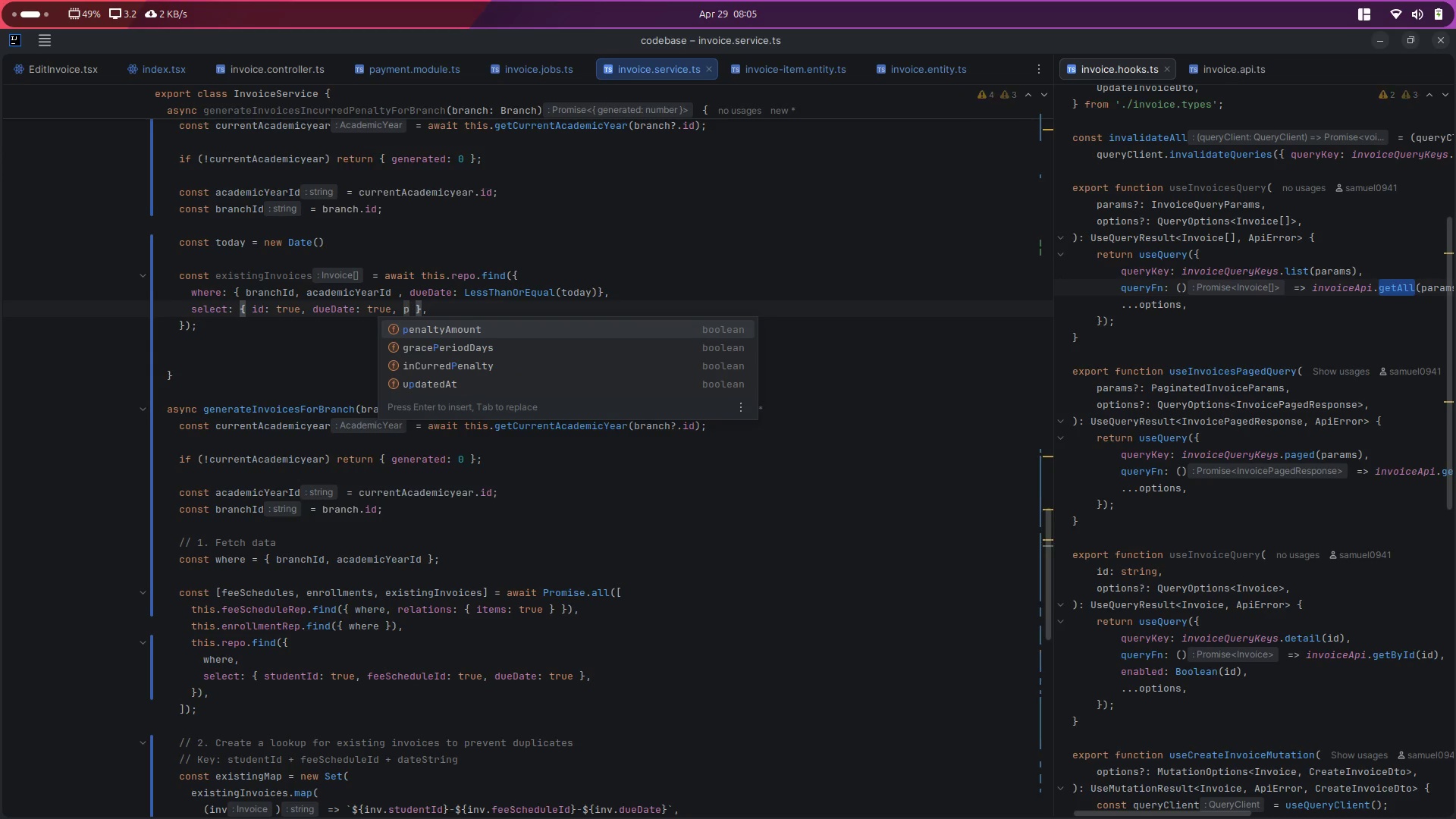 
key(Enter)
 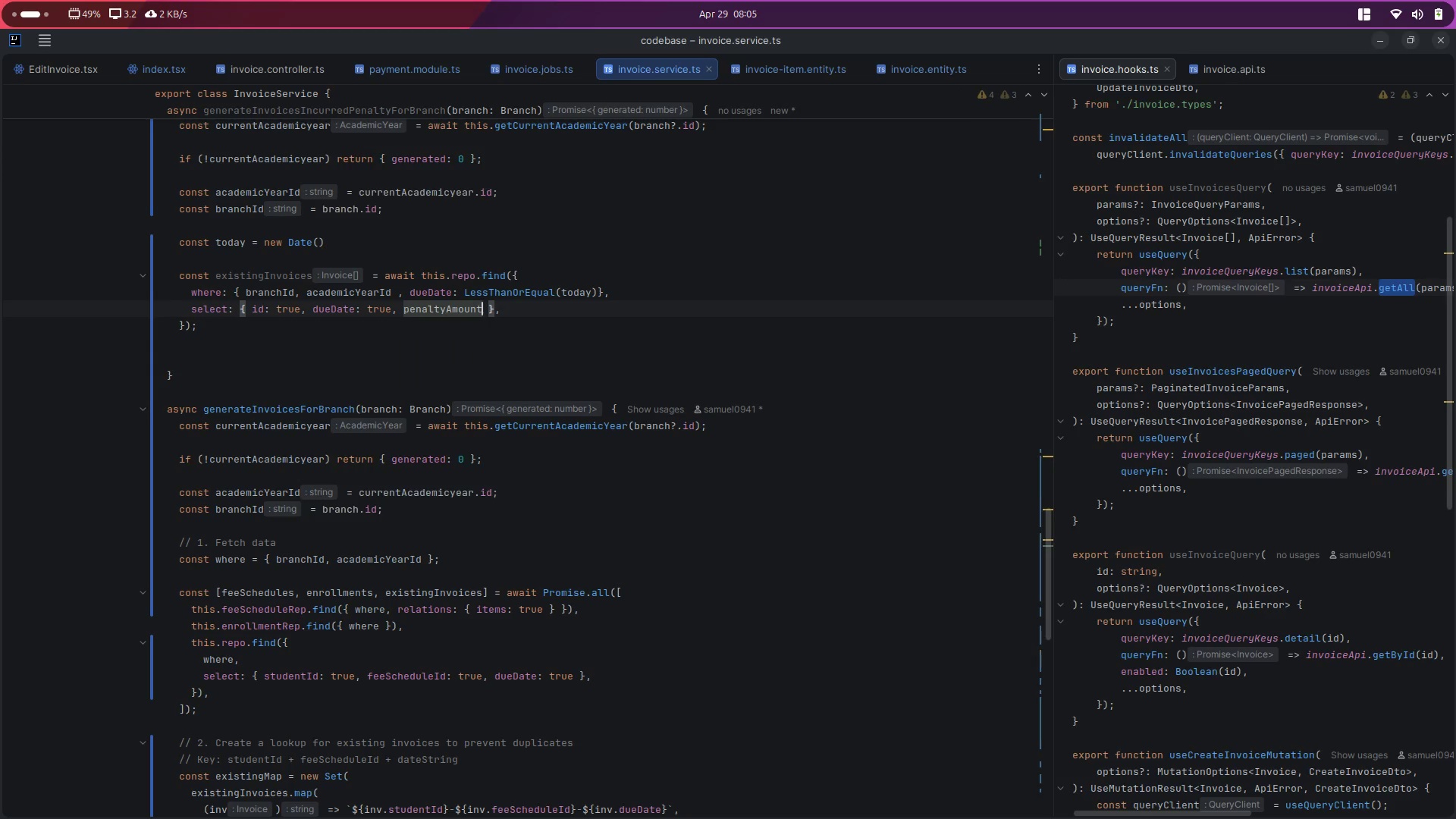 
type(:true, )
 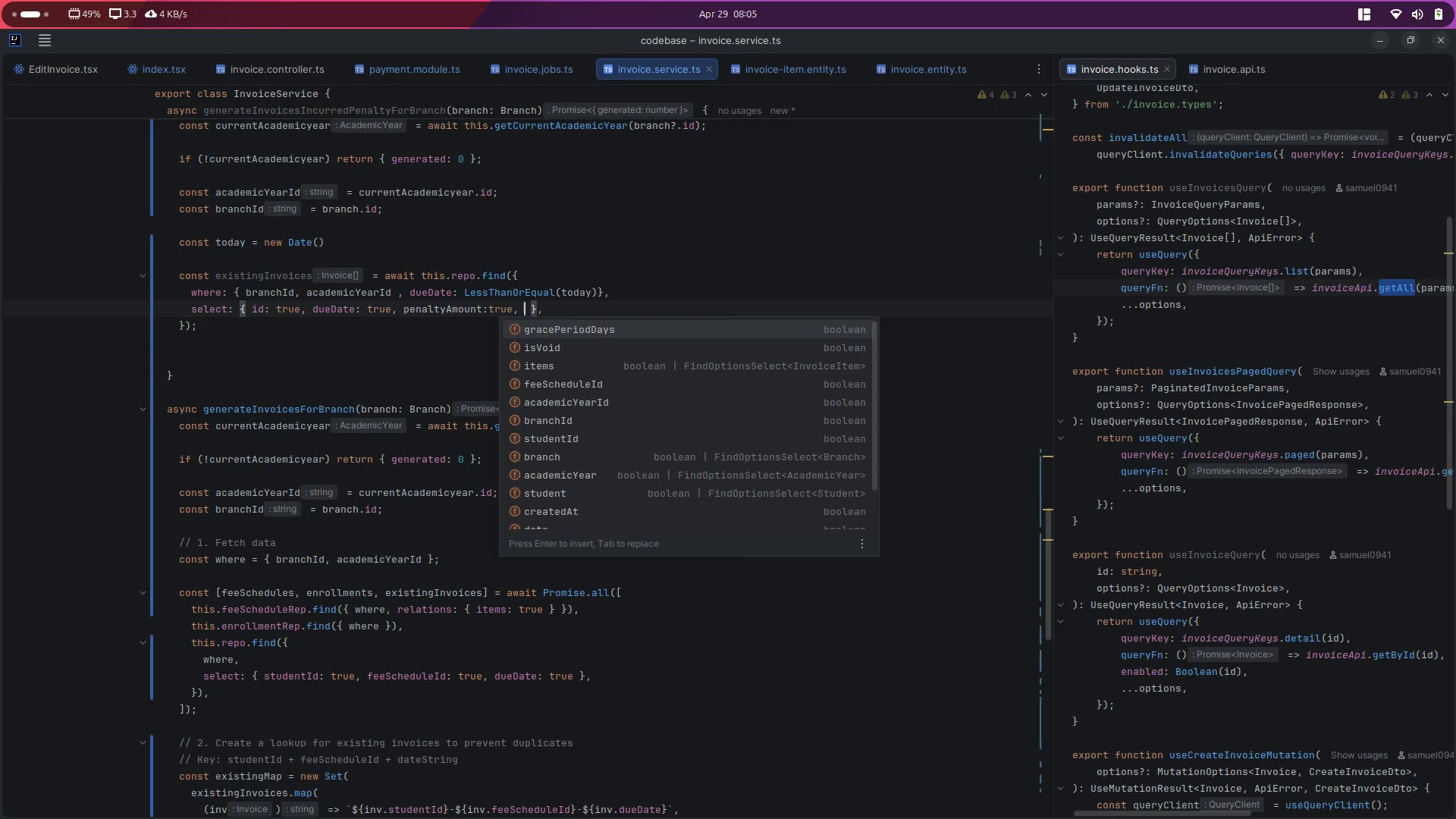 
key(Enter)
 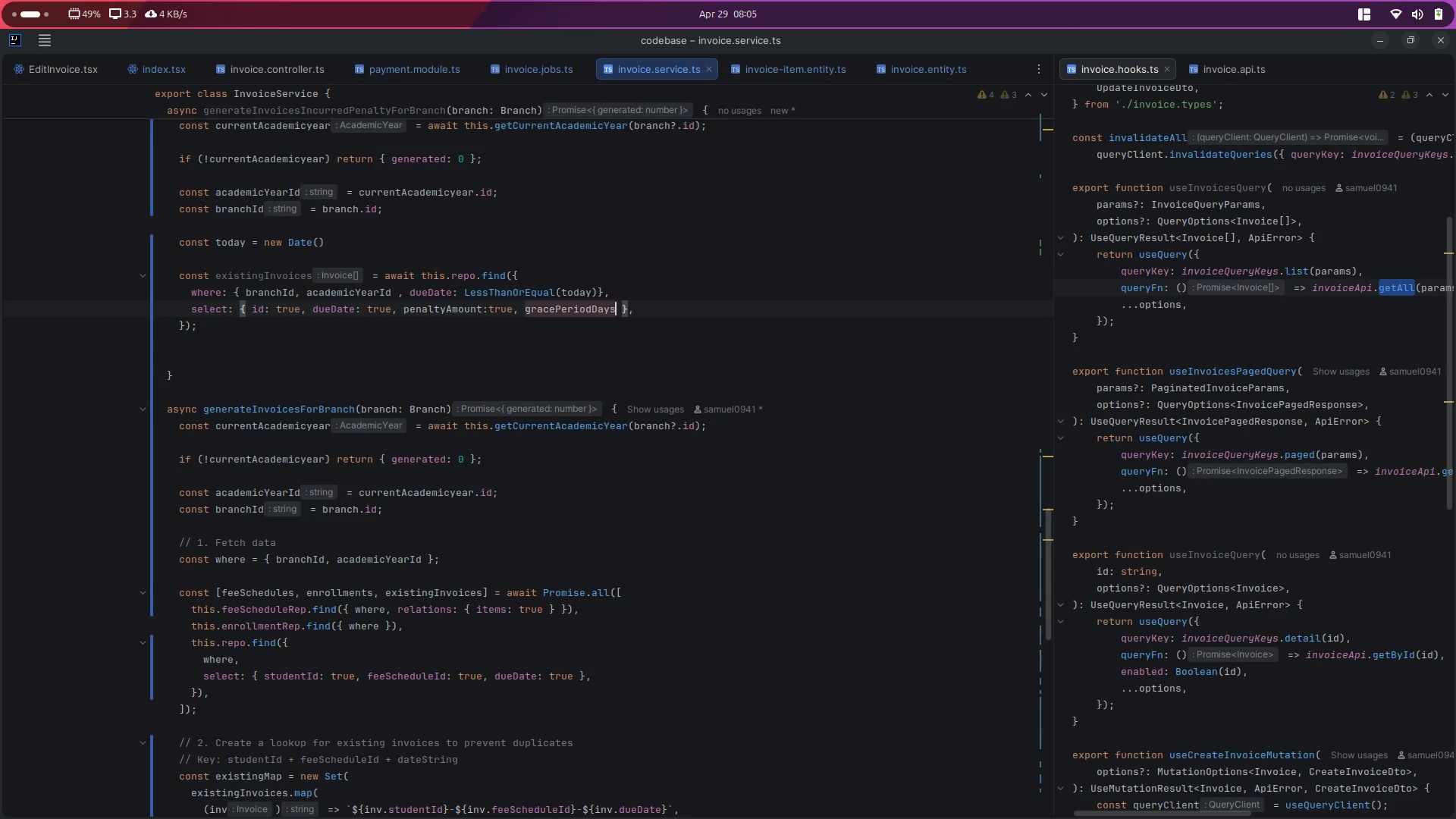 
type(: true)
key(Escape)
 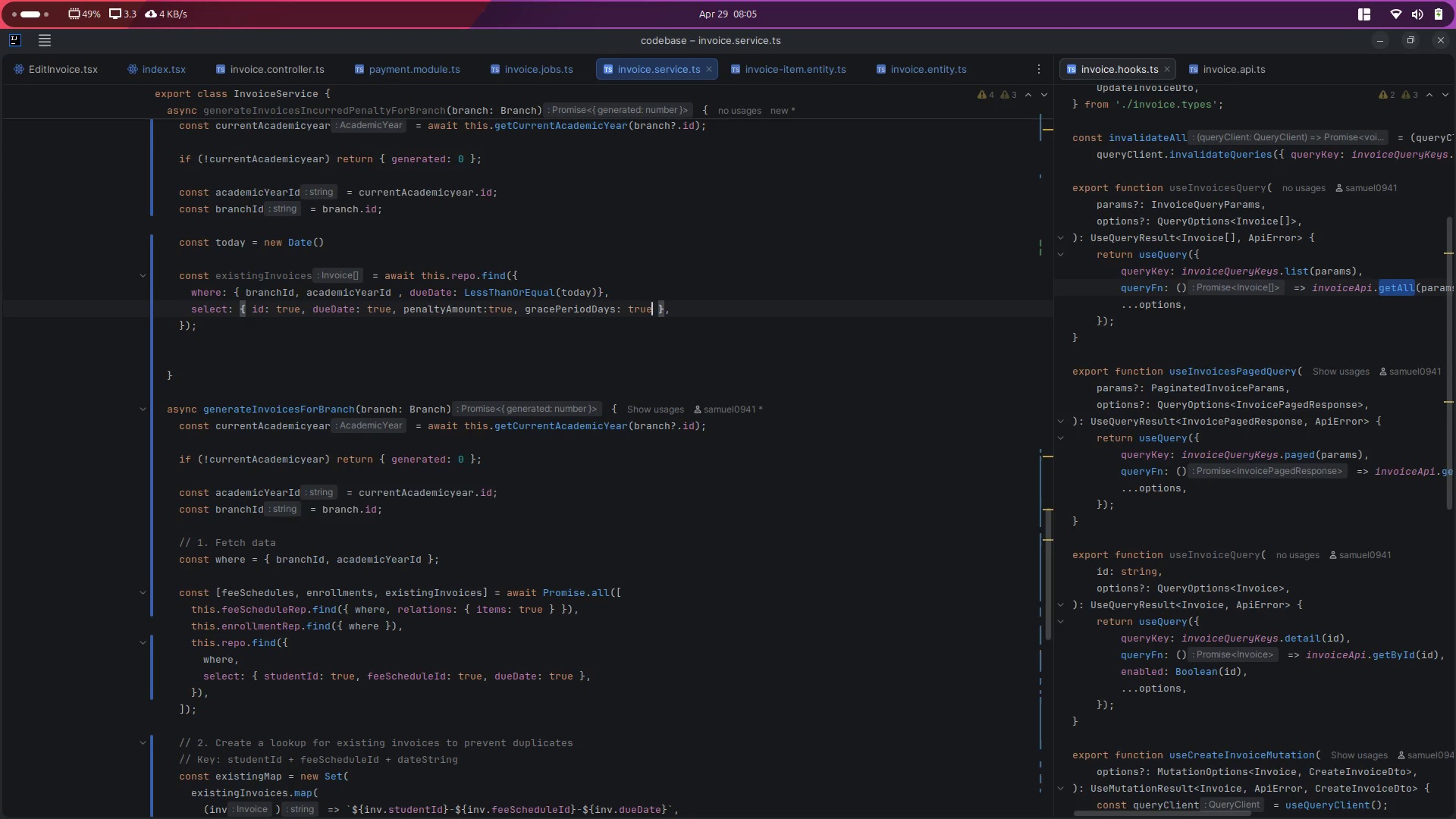 
key(ArrowDown)
 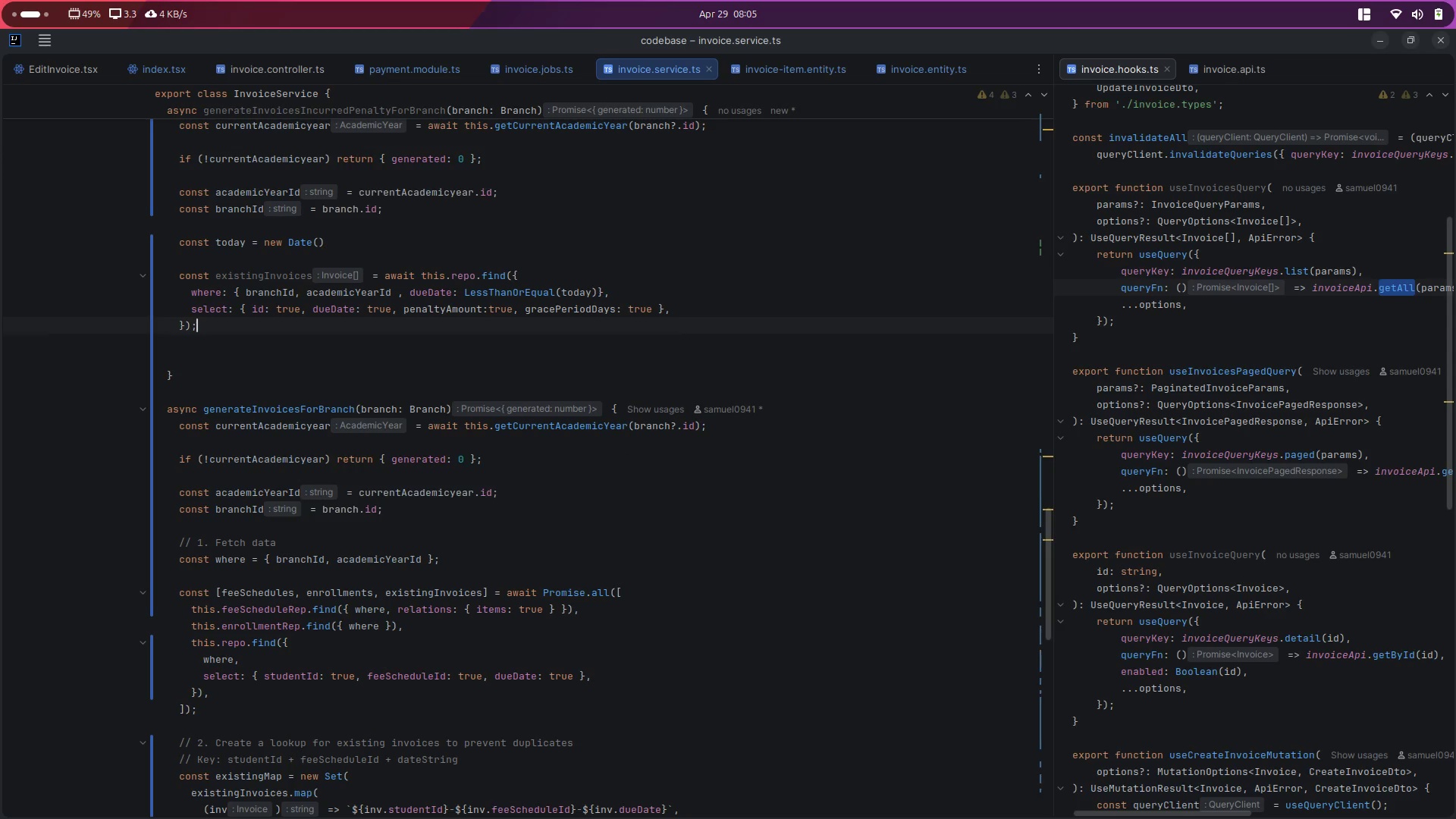 
key(ArrowDown)
 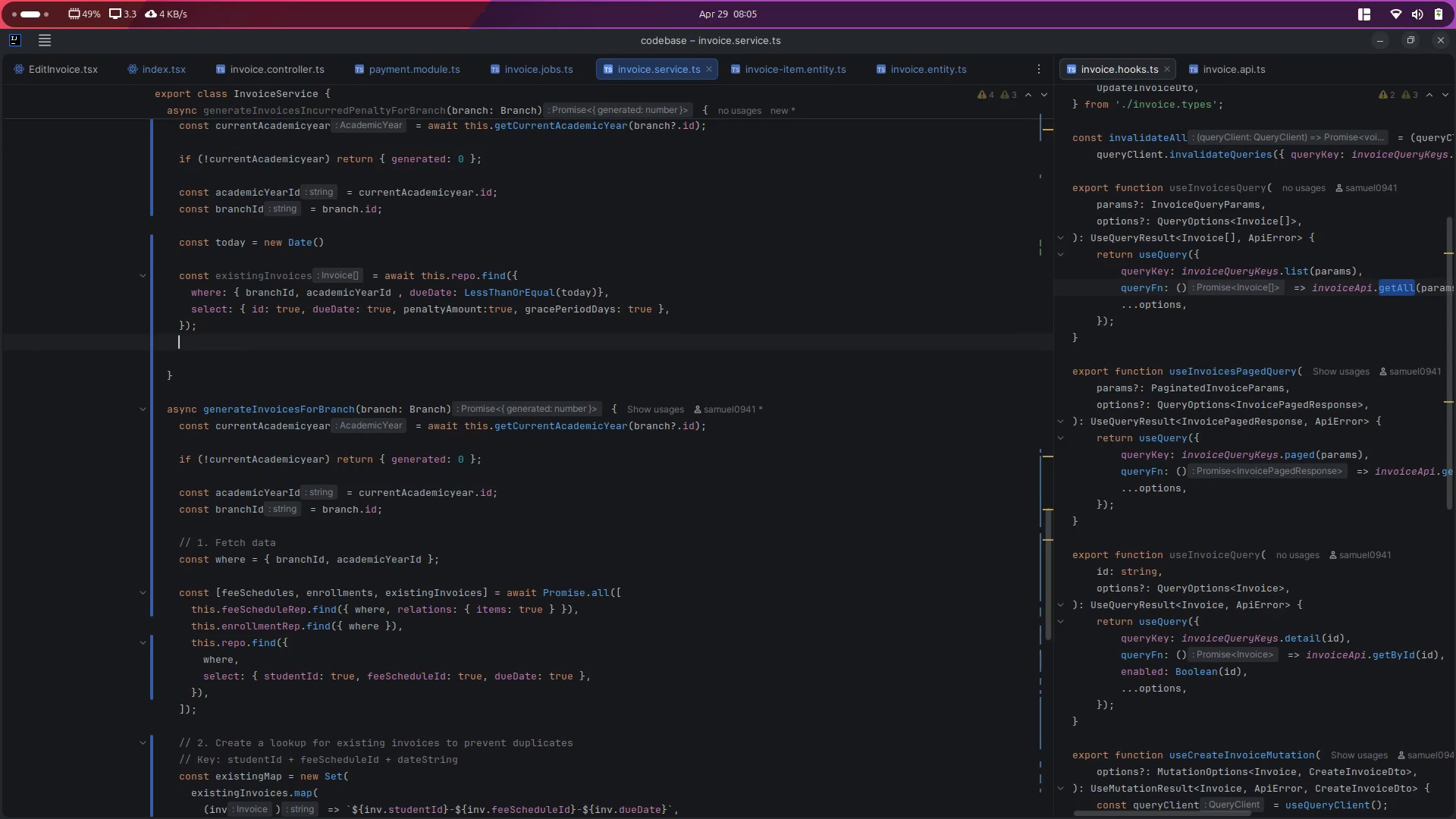 
key(ArrowDown)
 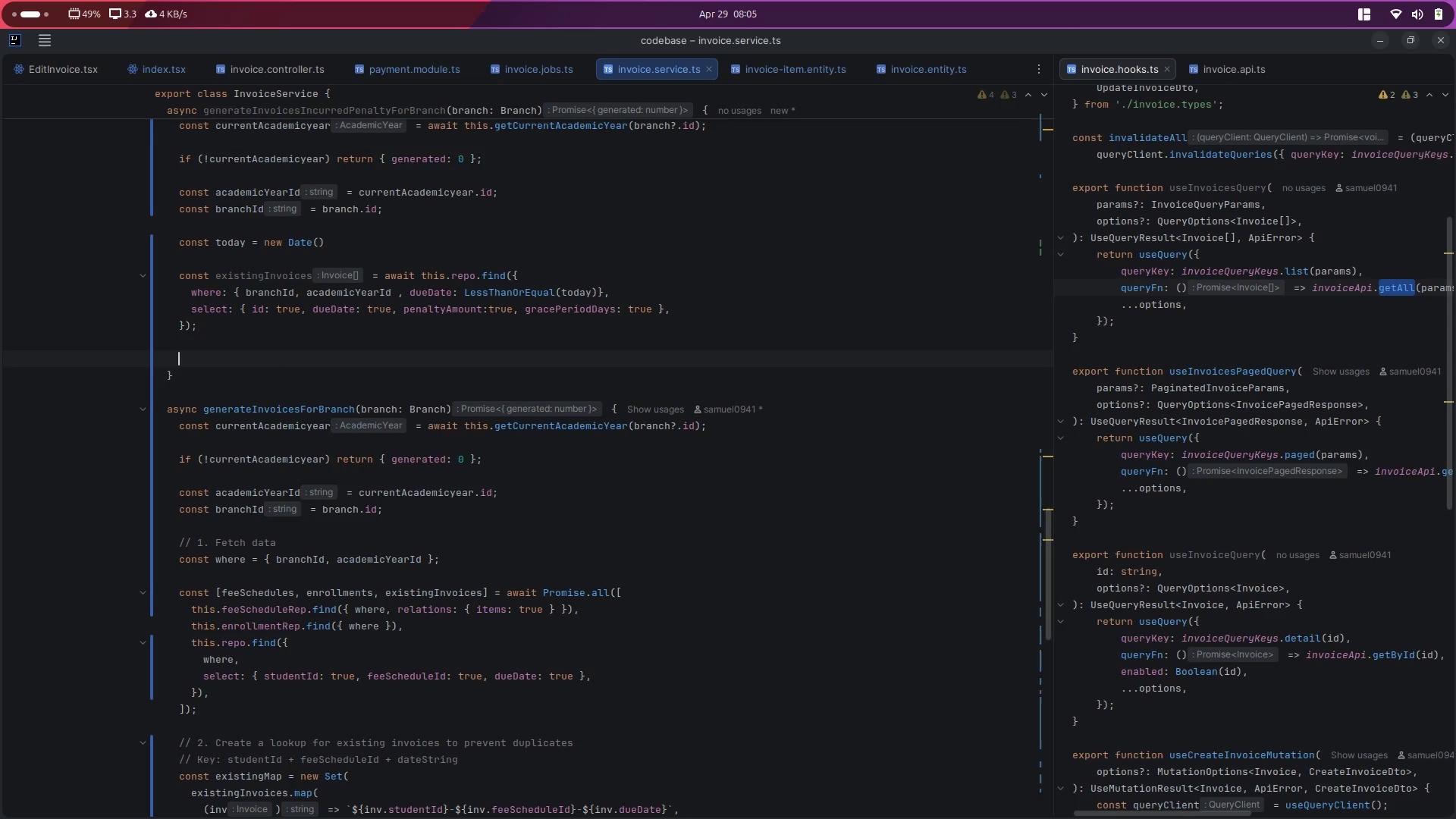 
type(for()
key(Backspace)
key(Backspace)
type(r)
 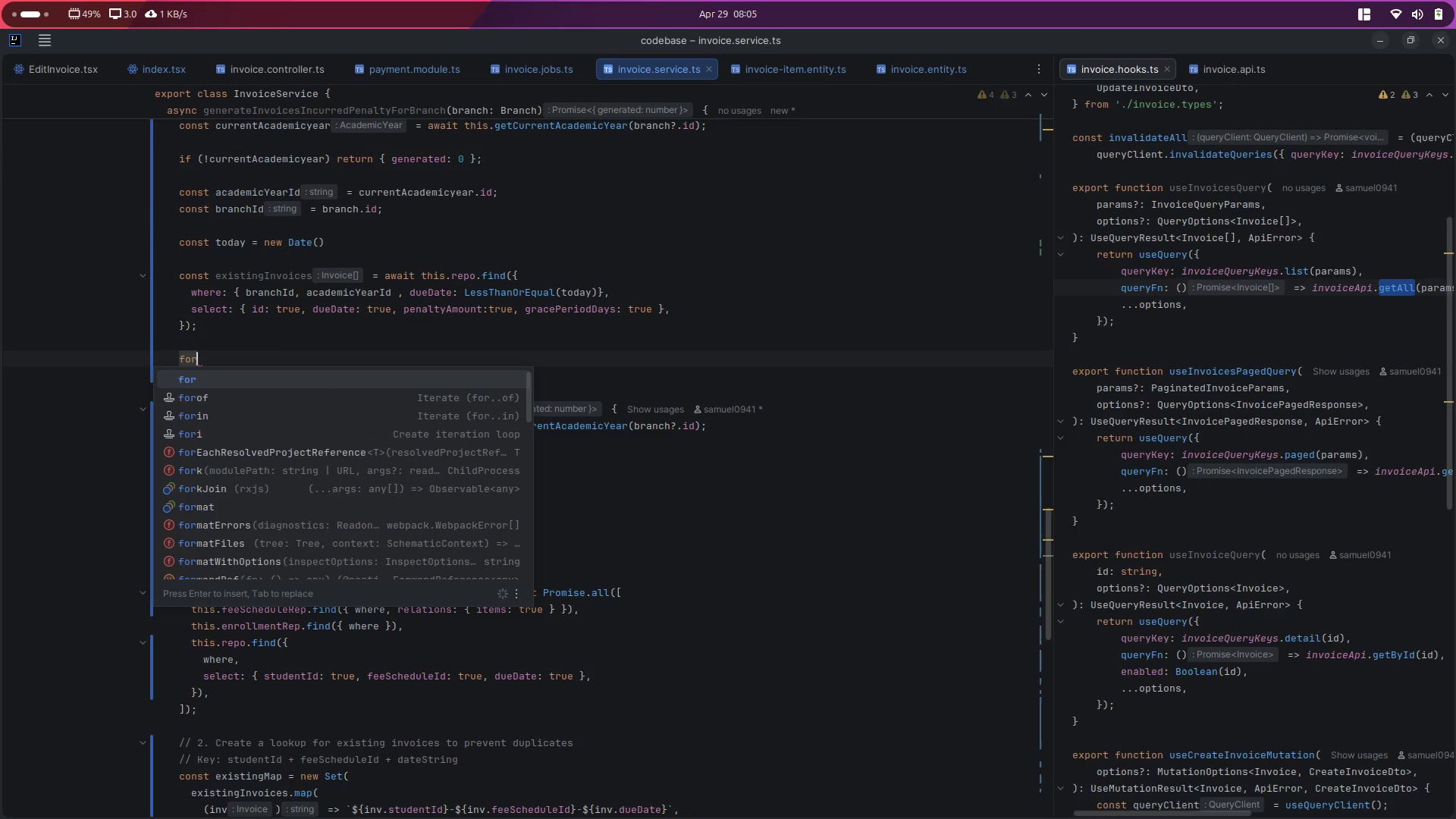 
key(ArrowDown)
 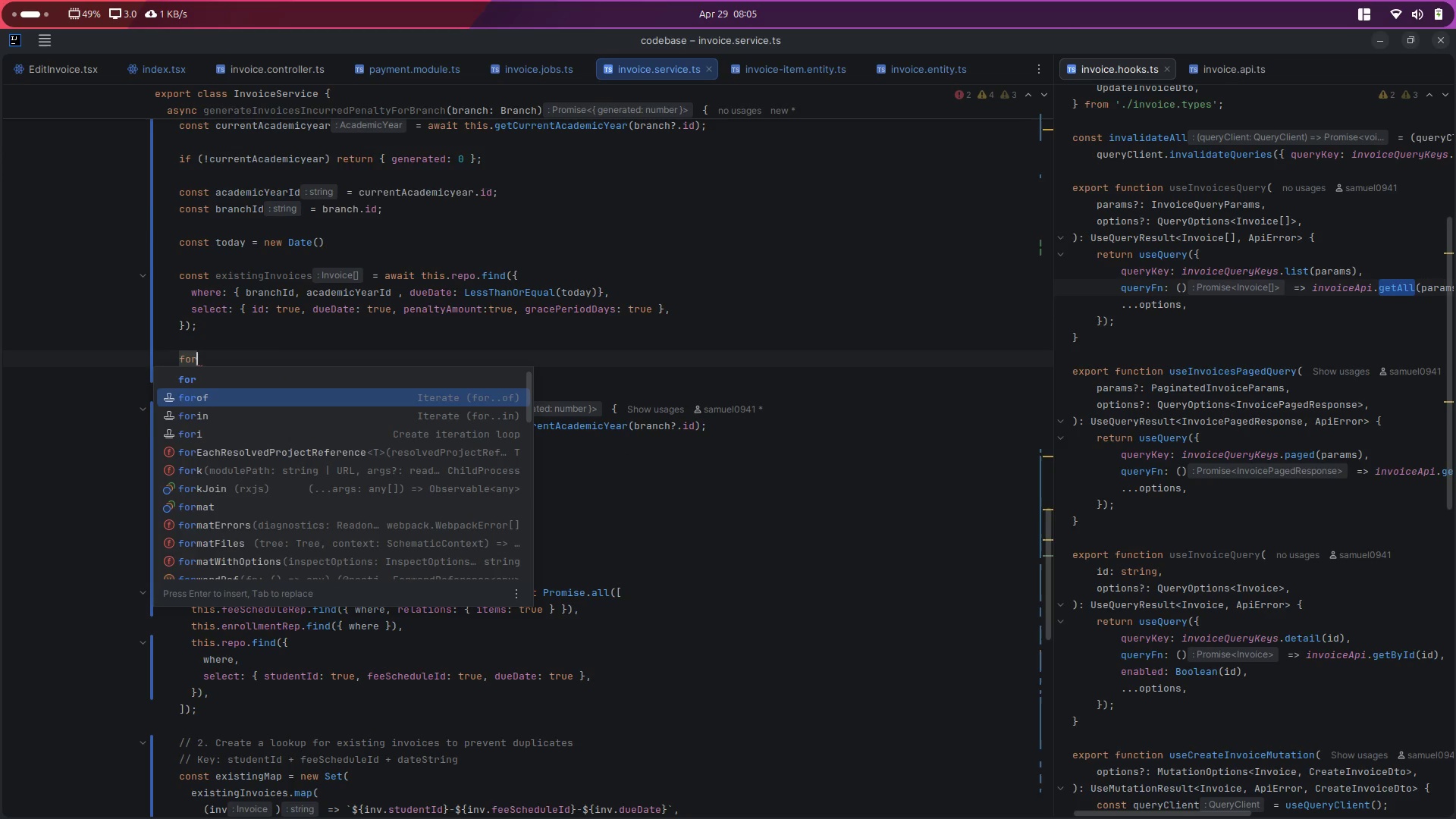 
key(Enter)
 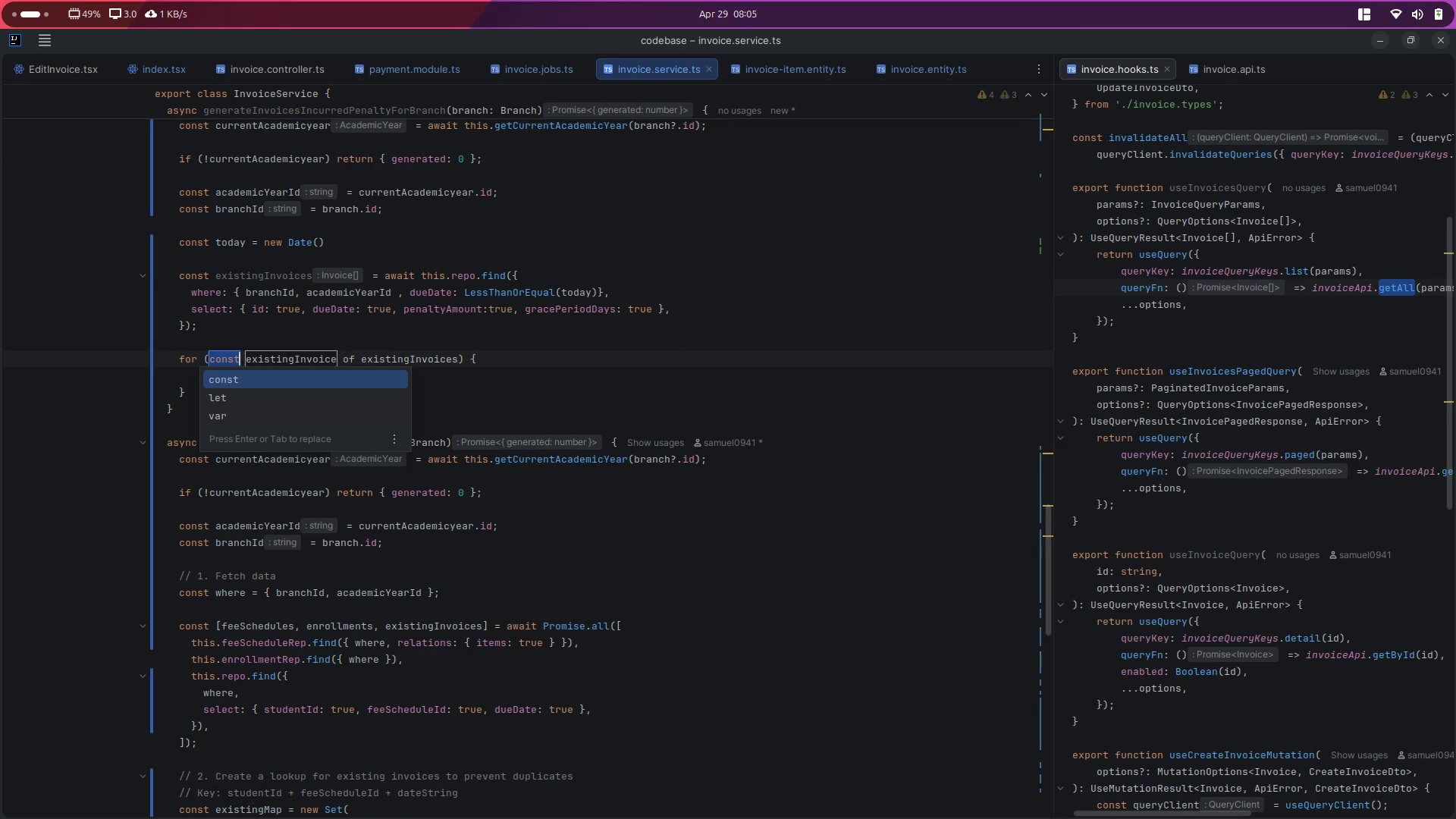 
key(Enter)
 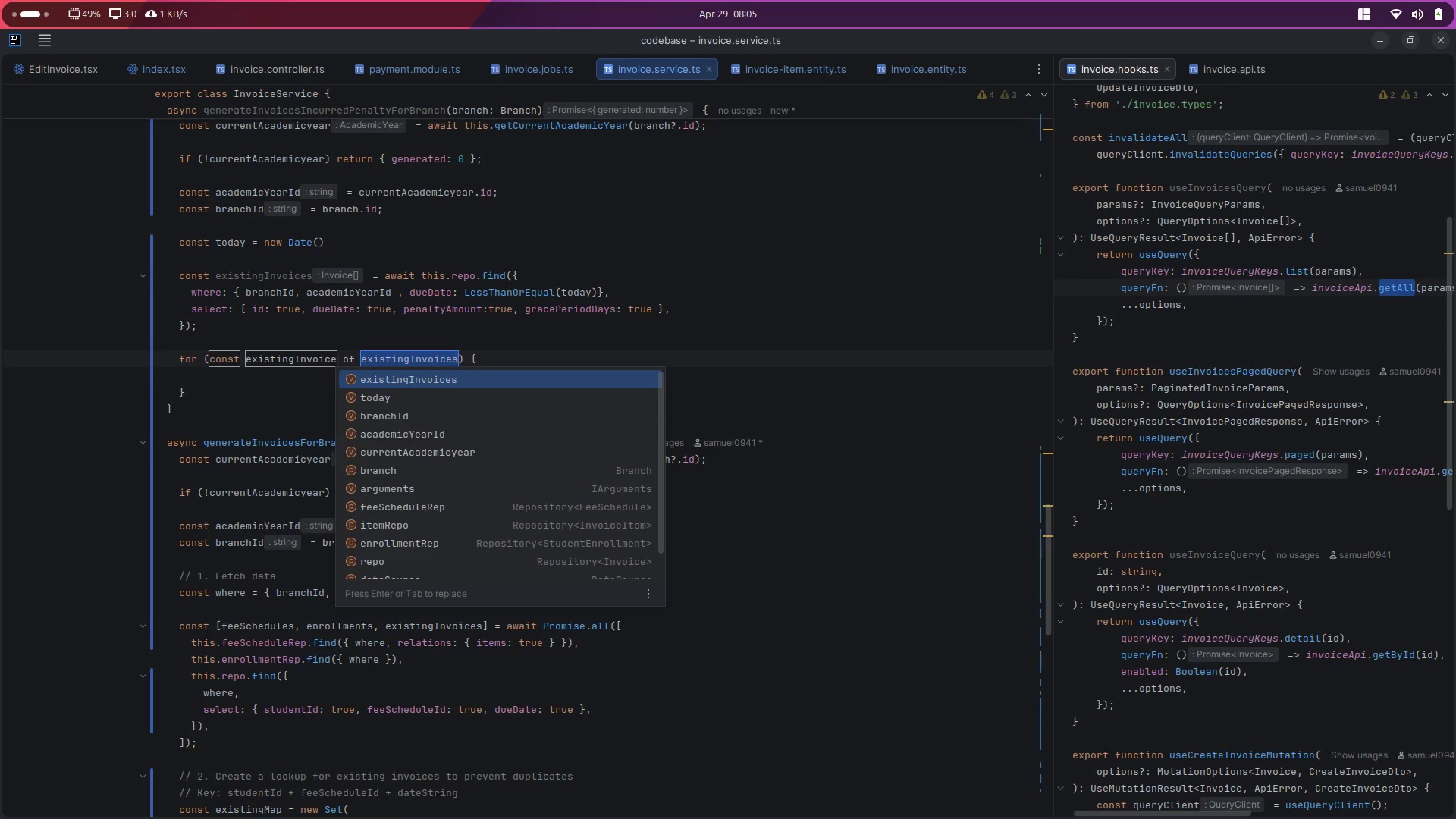 
key(Enter)
 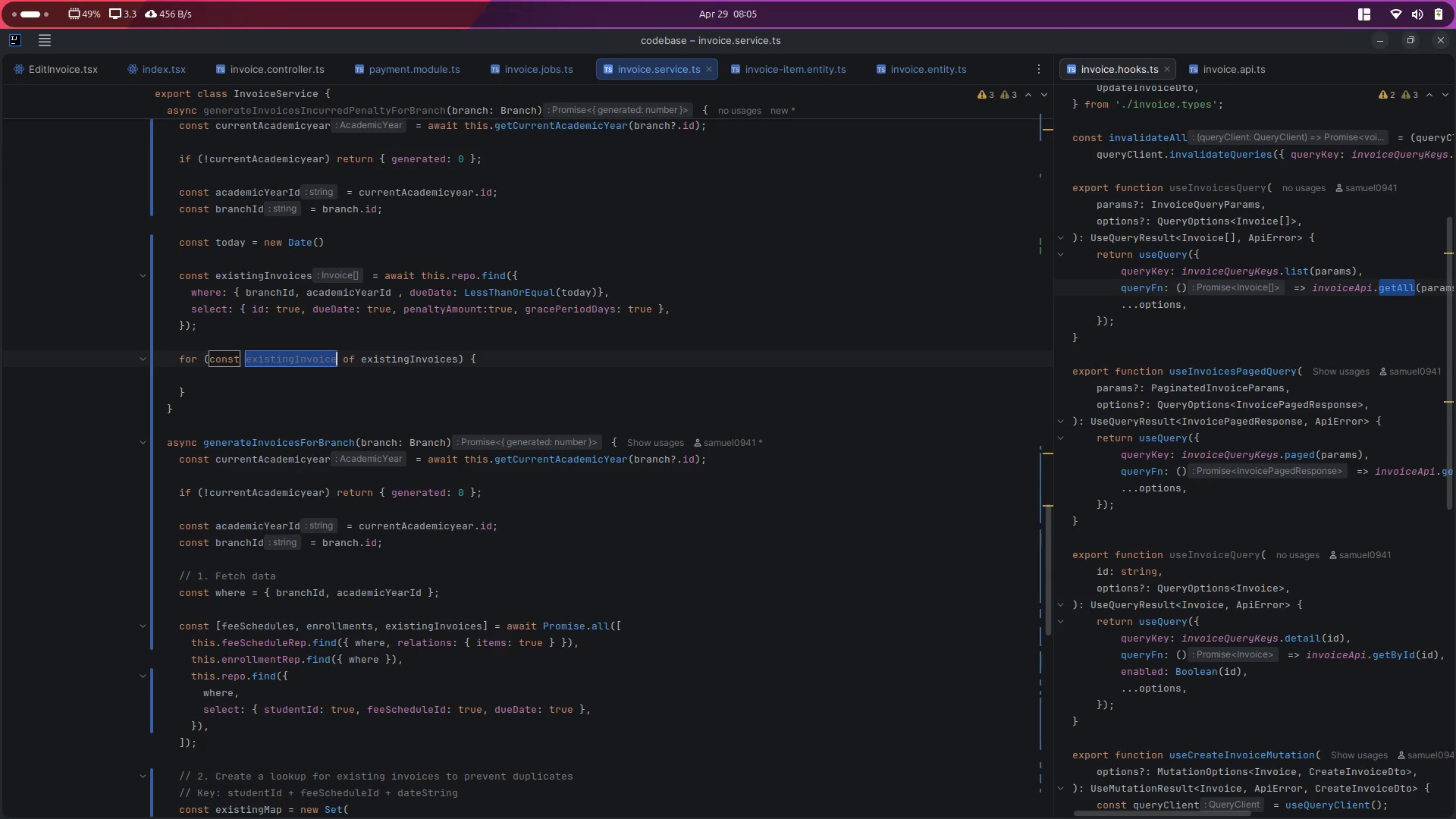 
key(ArrowDown)
 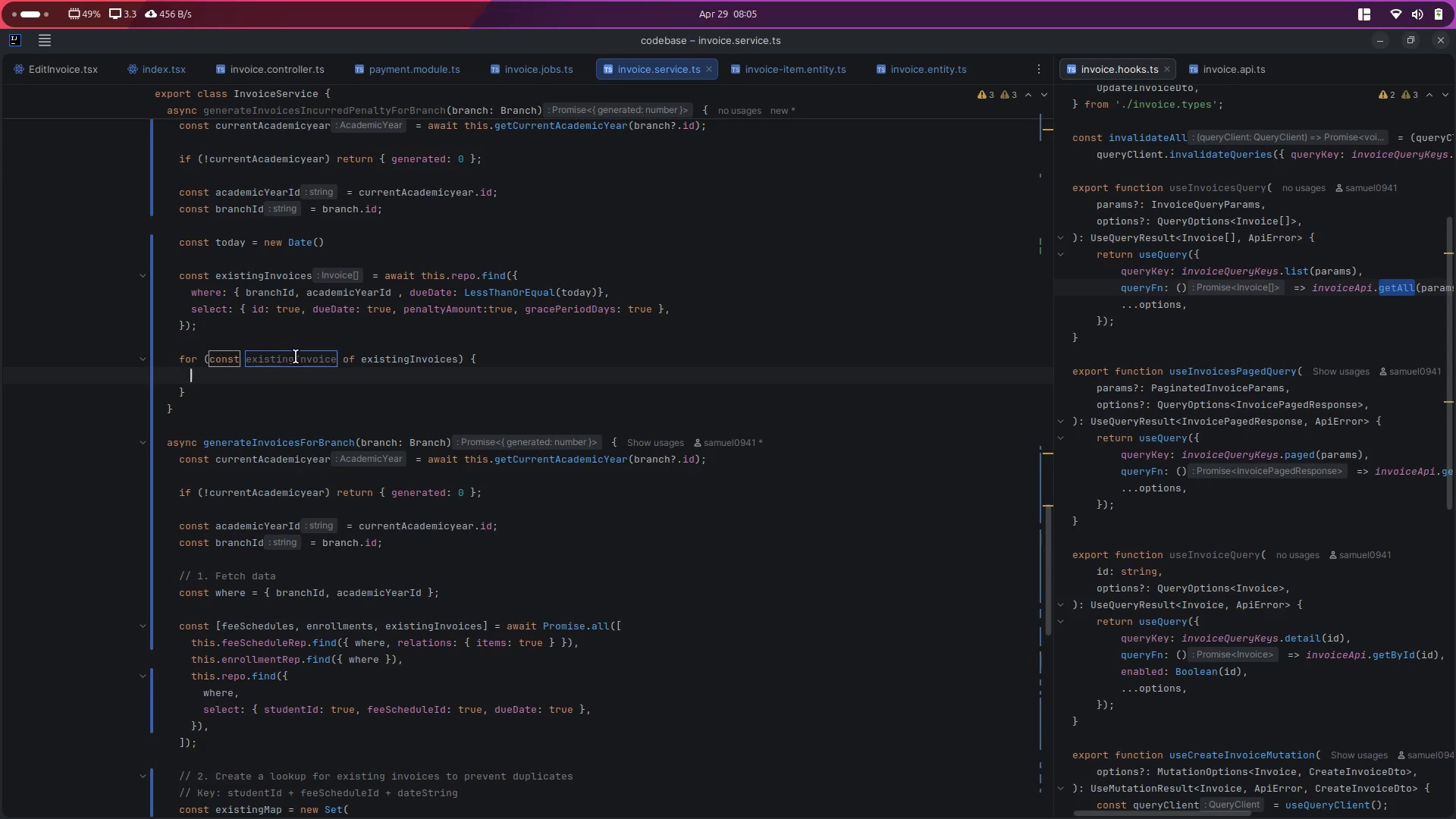 
double_click([286, 356])
 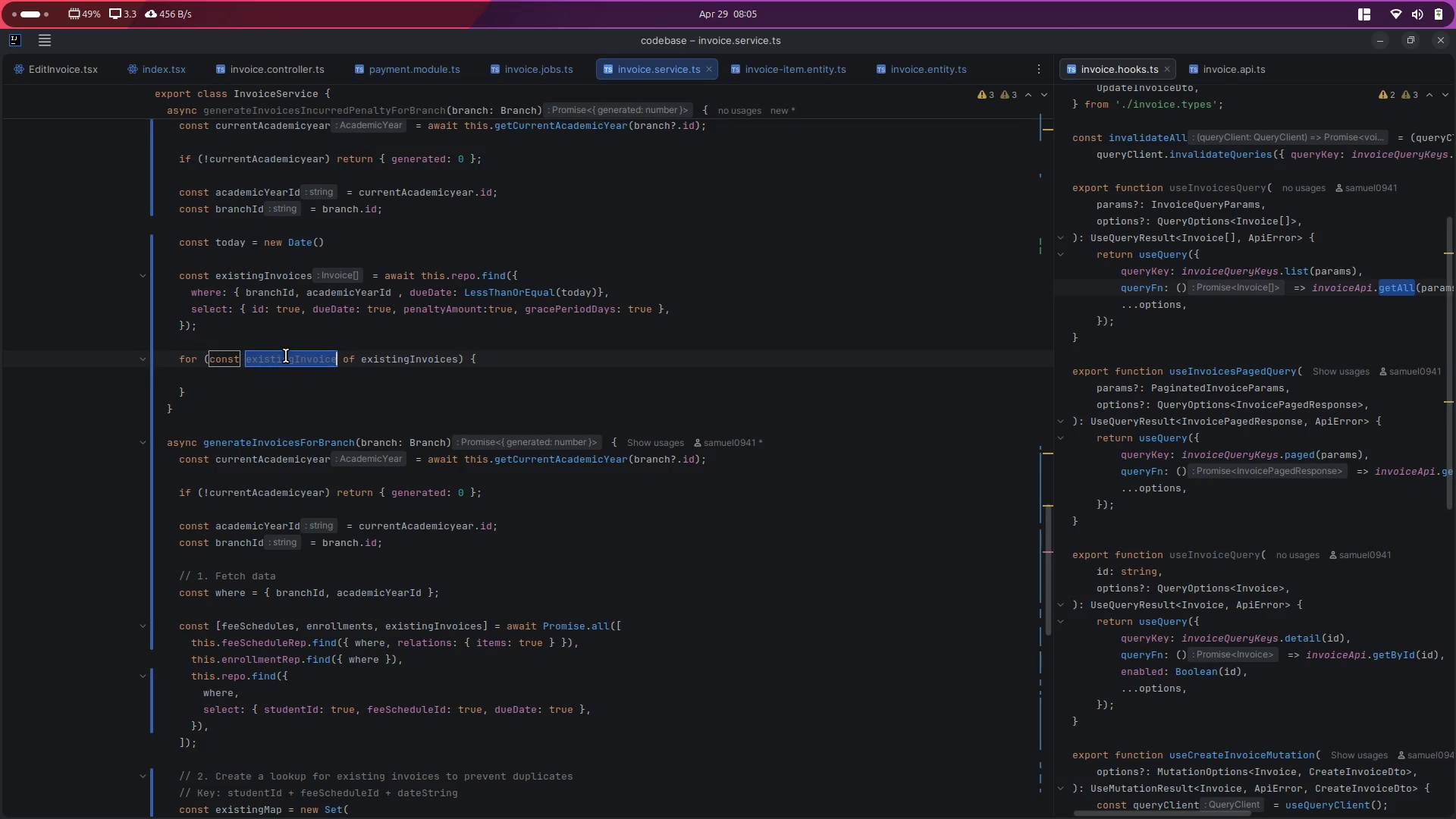 
key(Control+ControlLeft)
 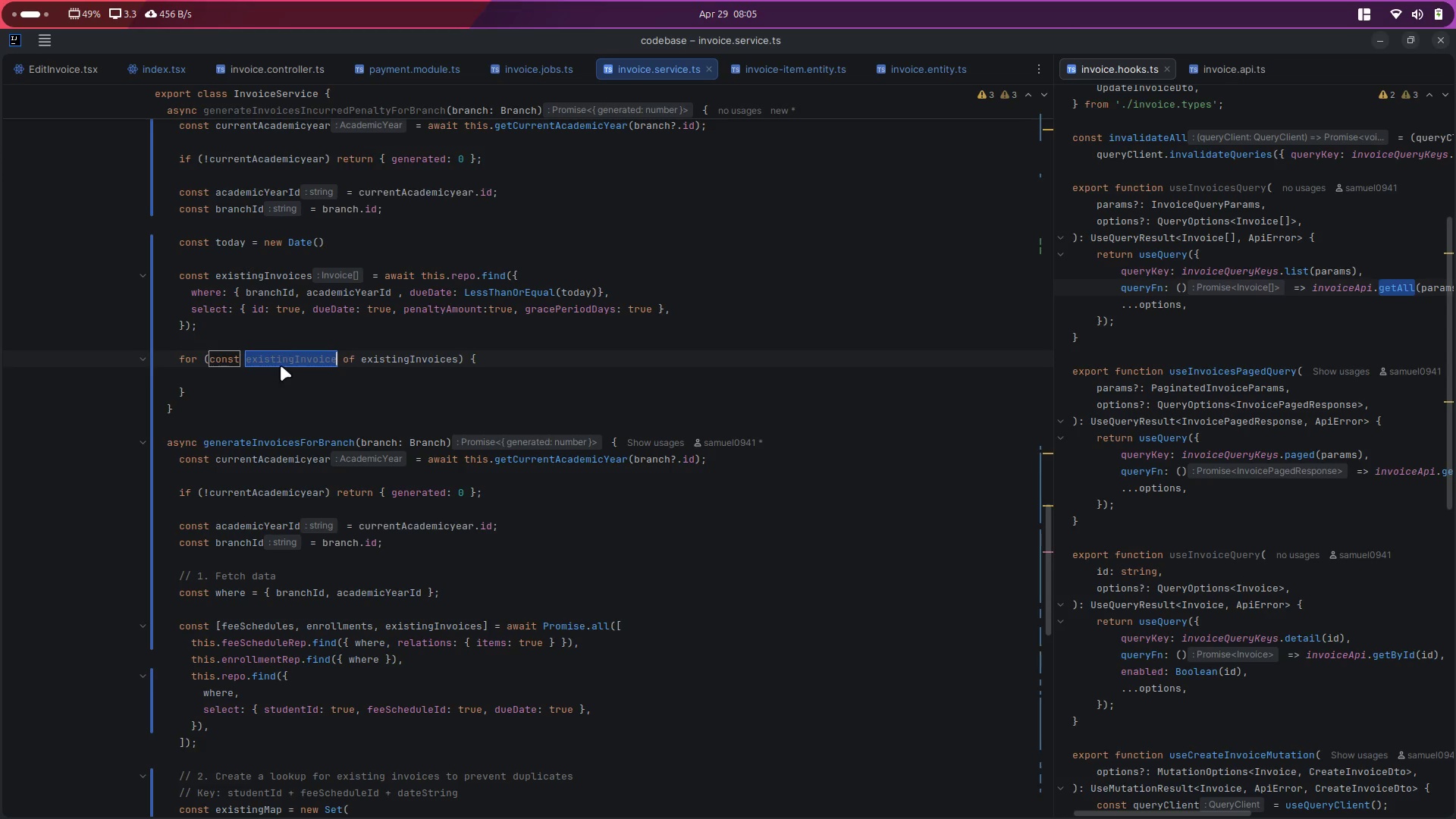 
key(Control+C)
 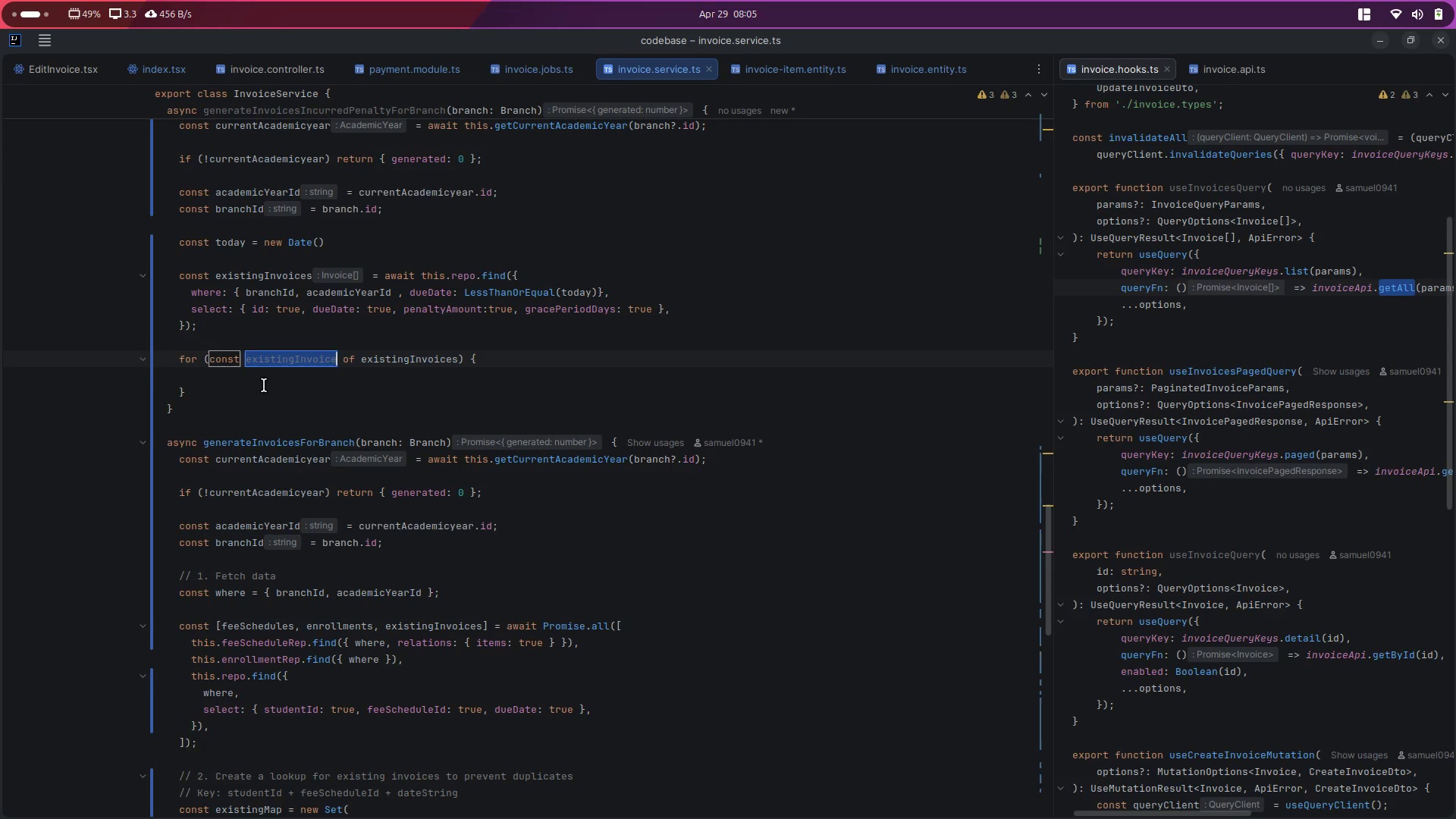 
left_click([268, 381])
 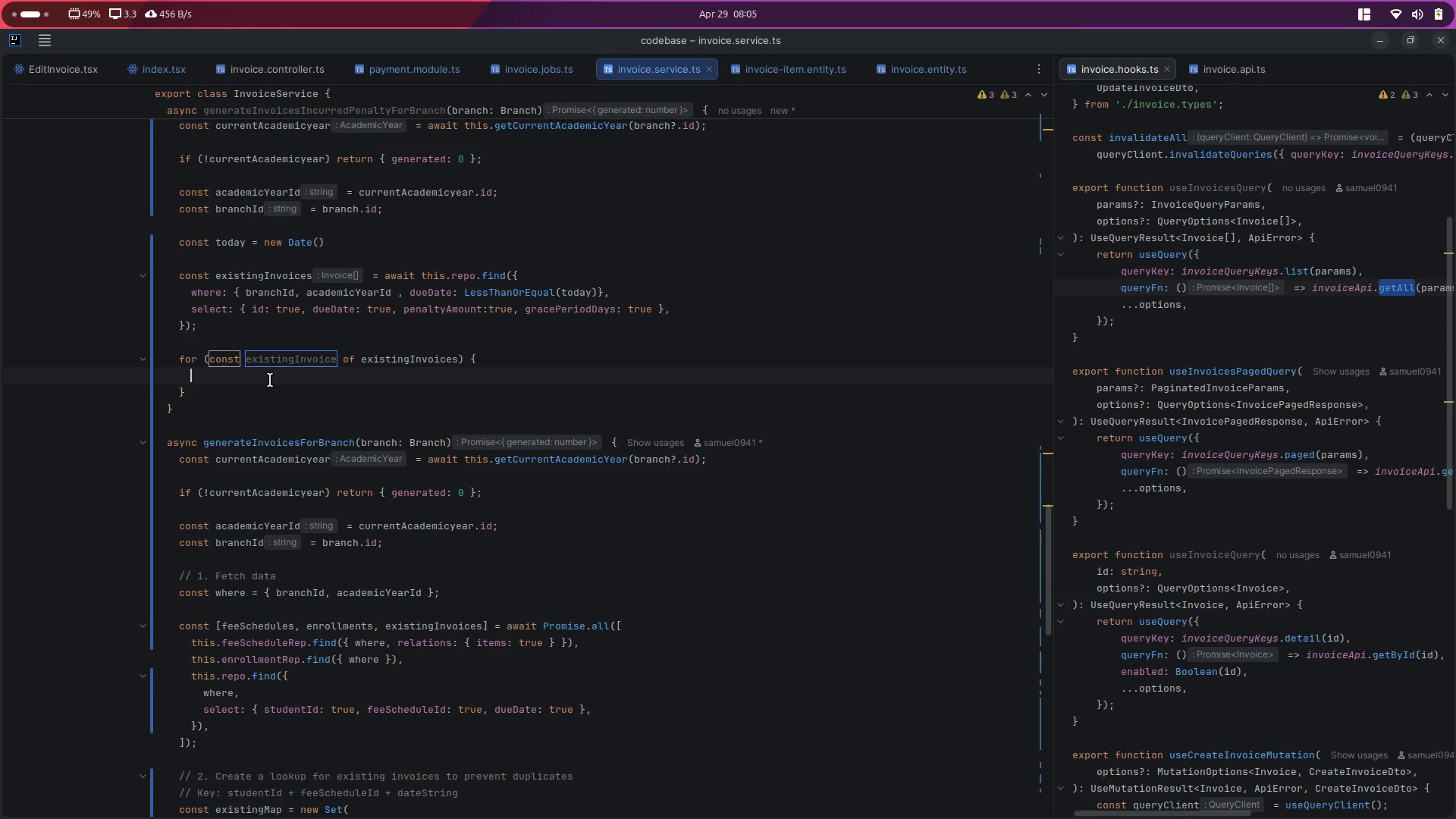 
type(const =)
key(Backspace)
type(penalty = this.ca)
 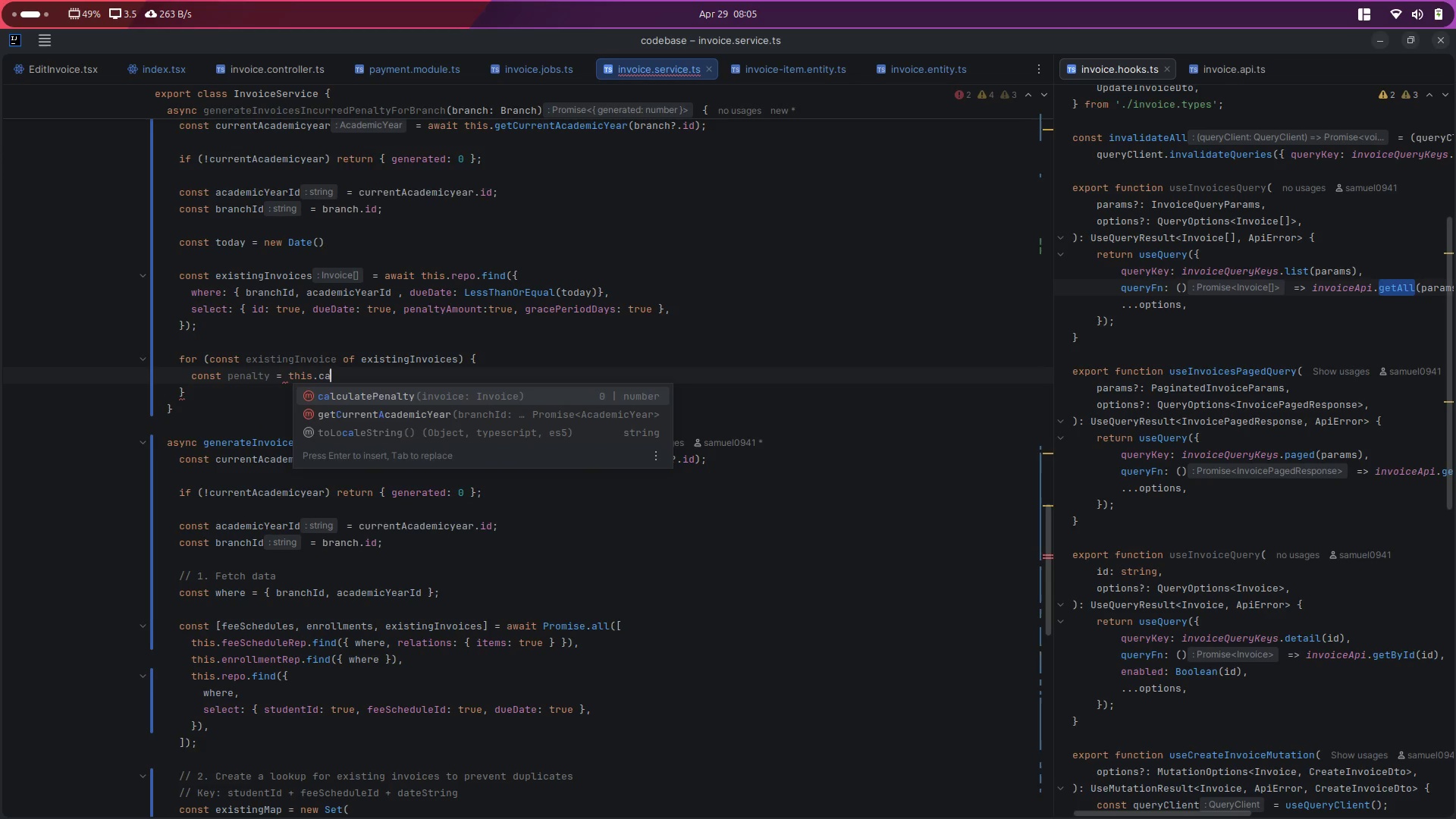 
key(Enter)
 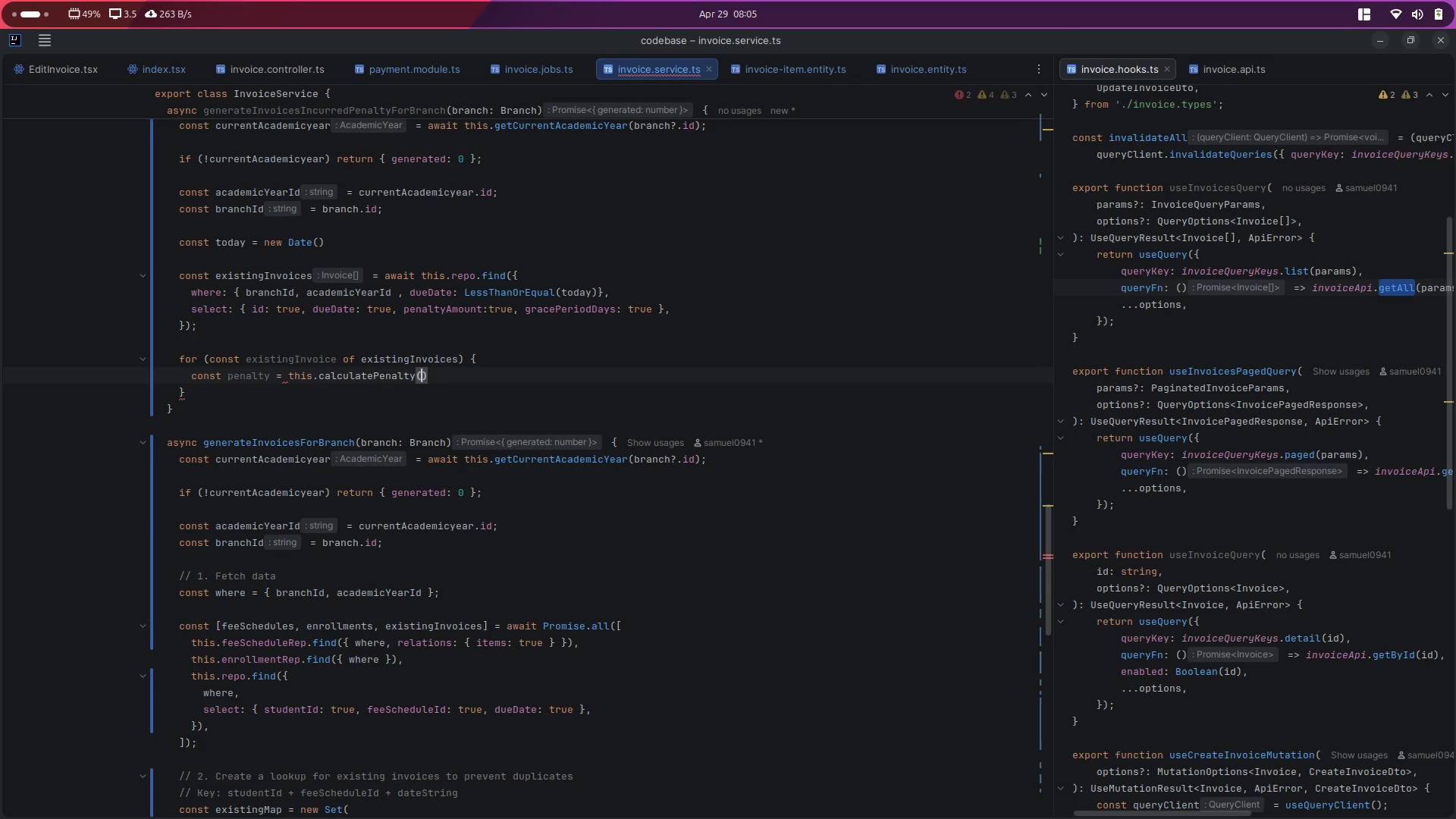 
key(Shift+ShiftLeft)
 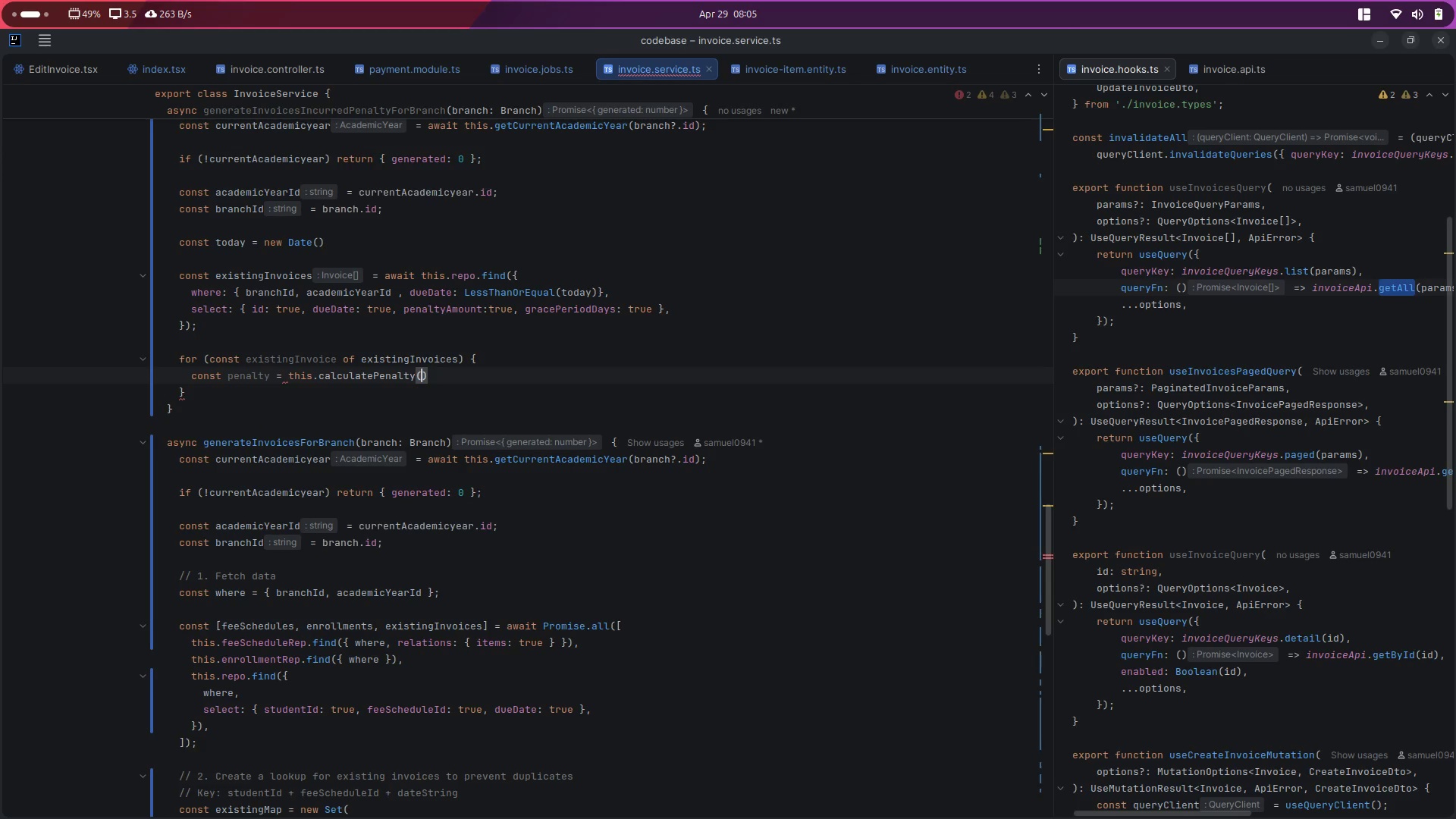 
key(Shift+9)
 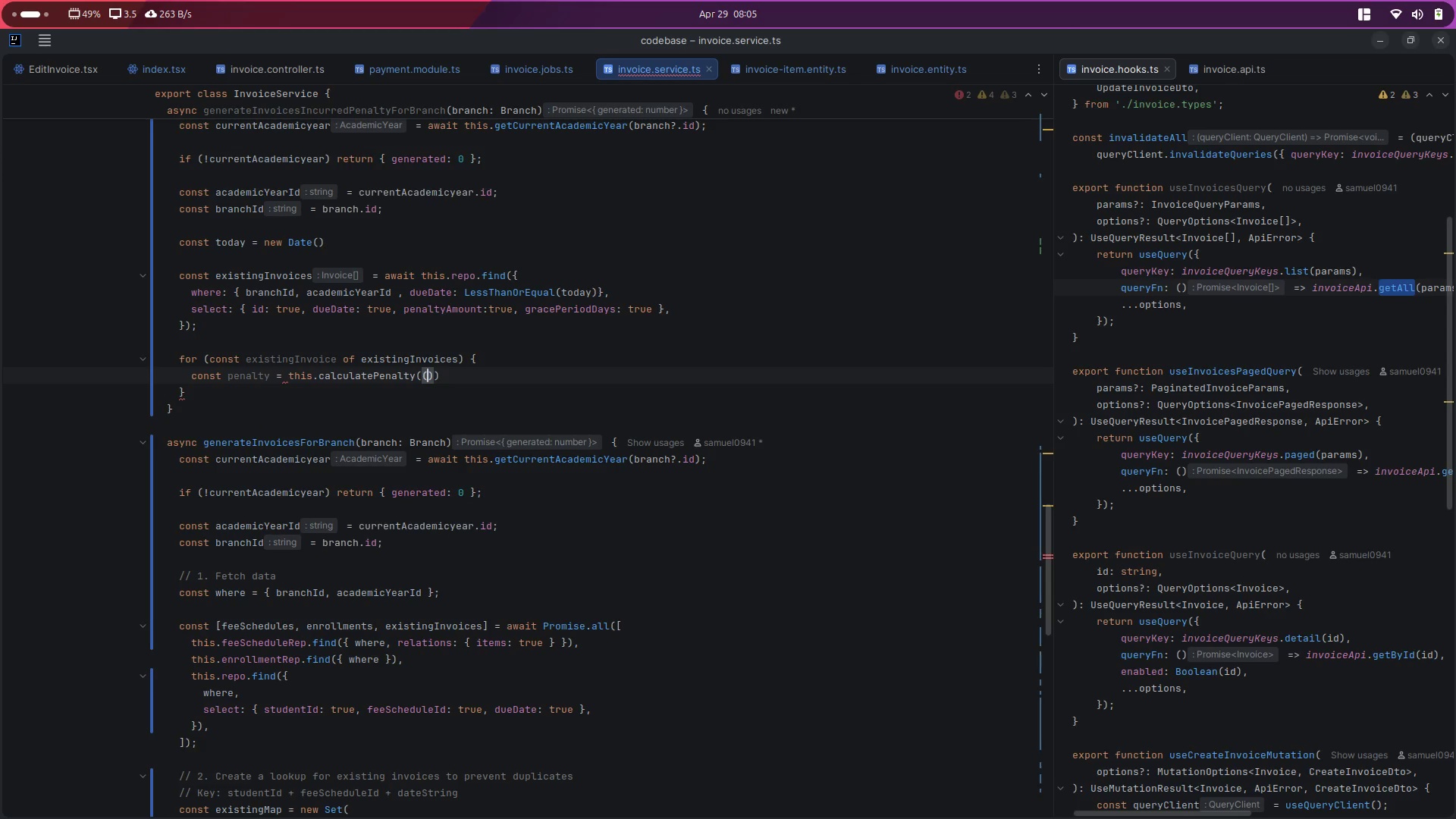 
key(Backspace)
 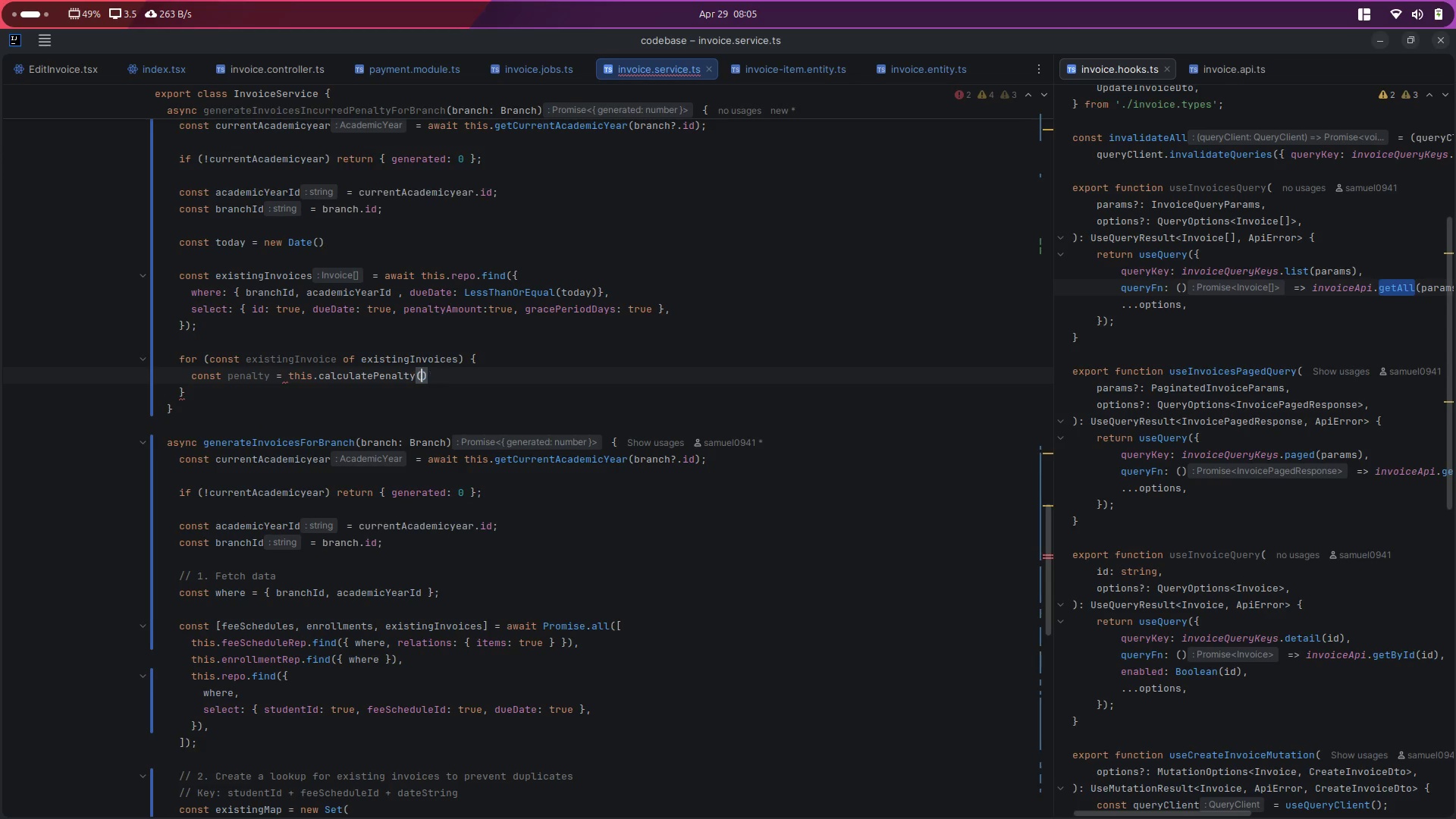 
key(Control+V)
 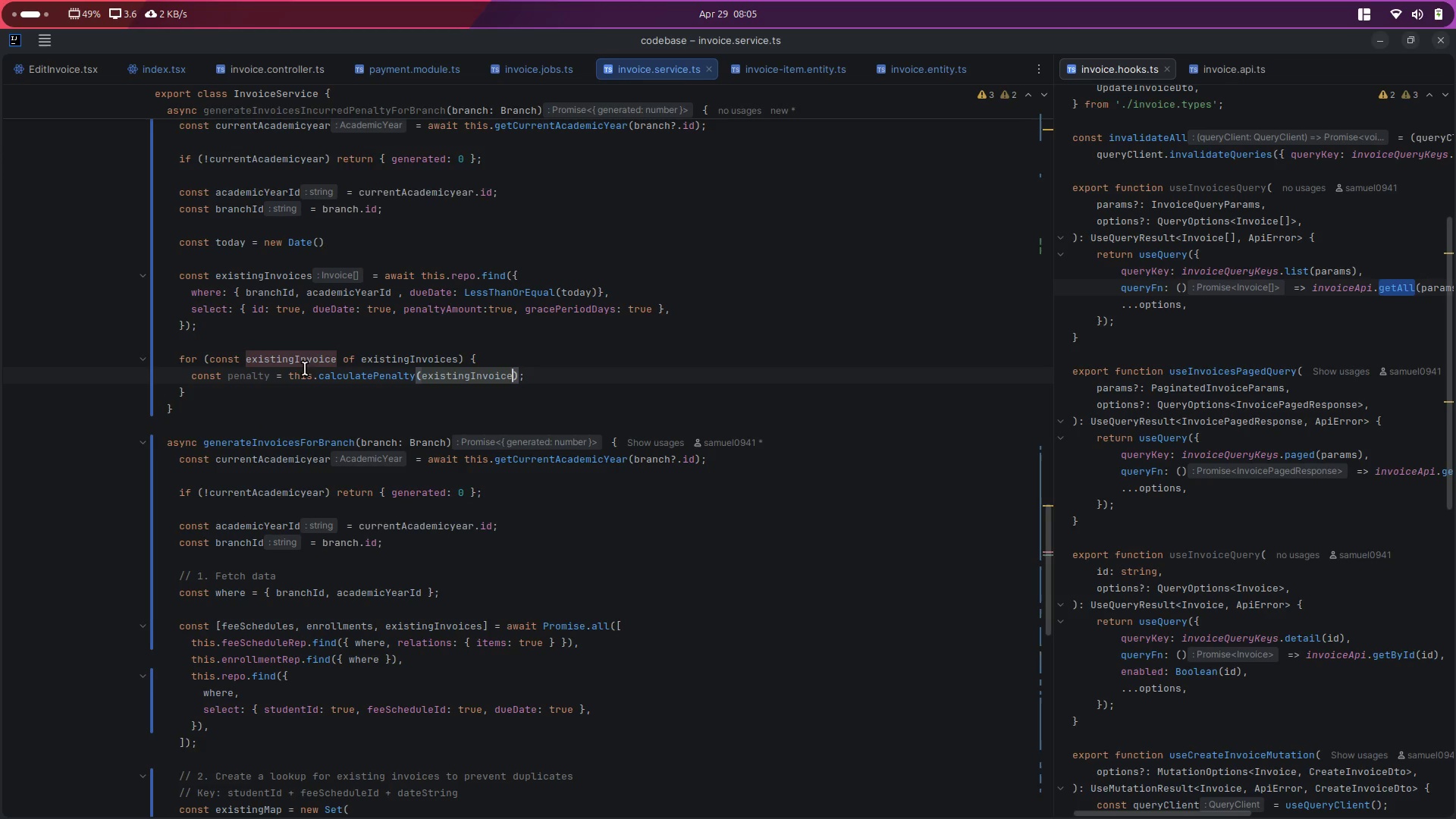 
left_click([312, 361])
 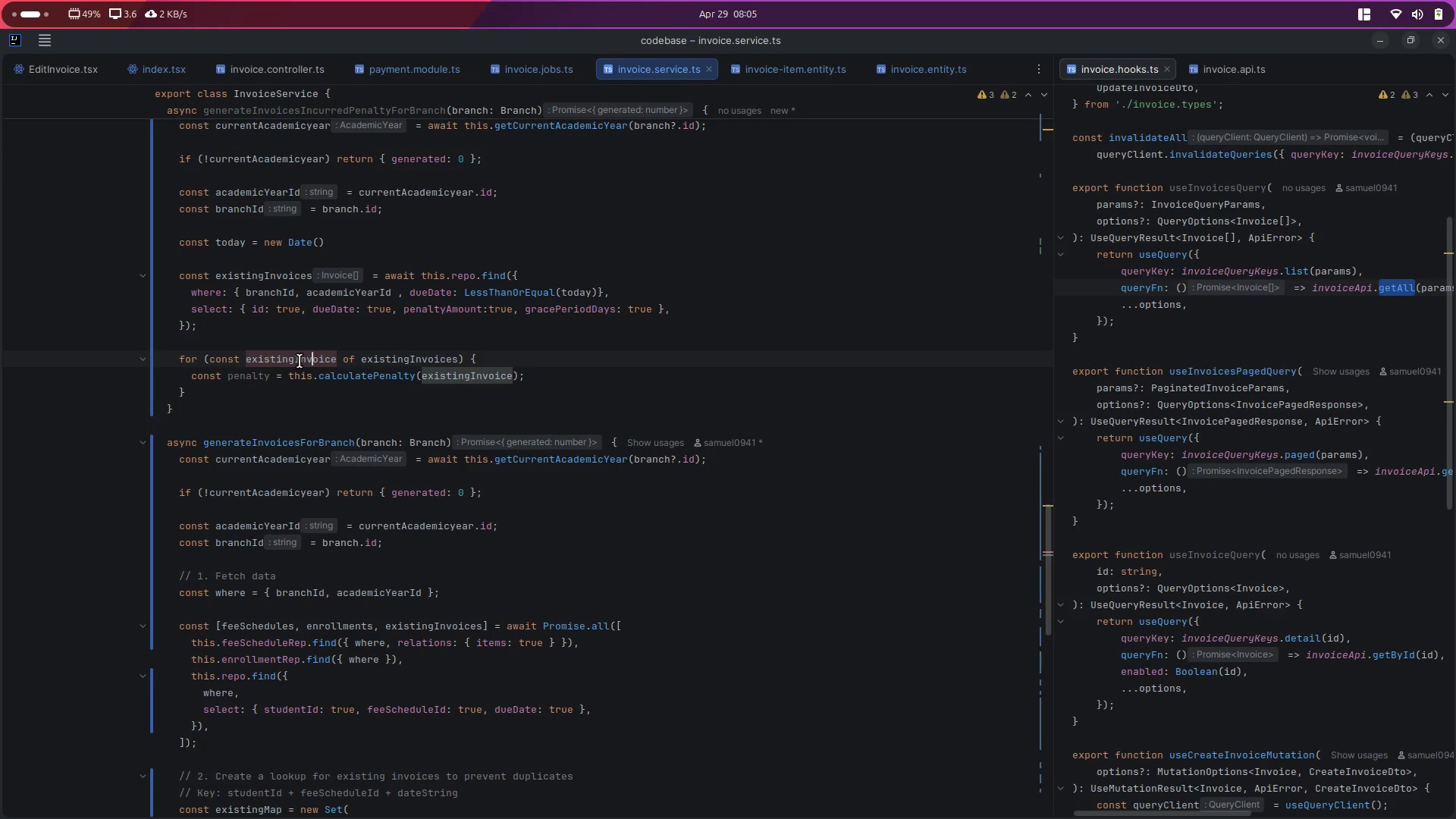 
double_click([300, 361])
 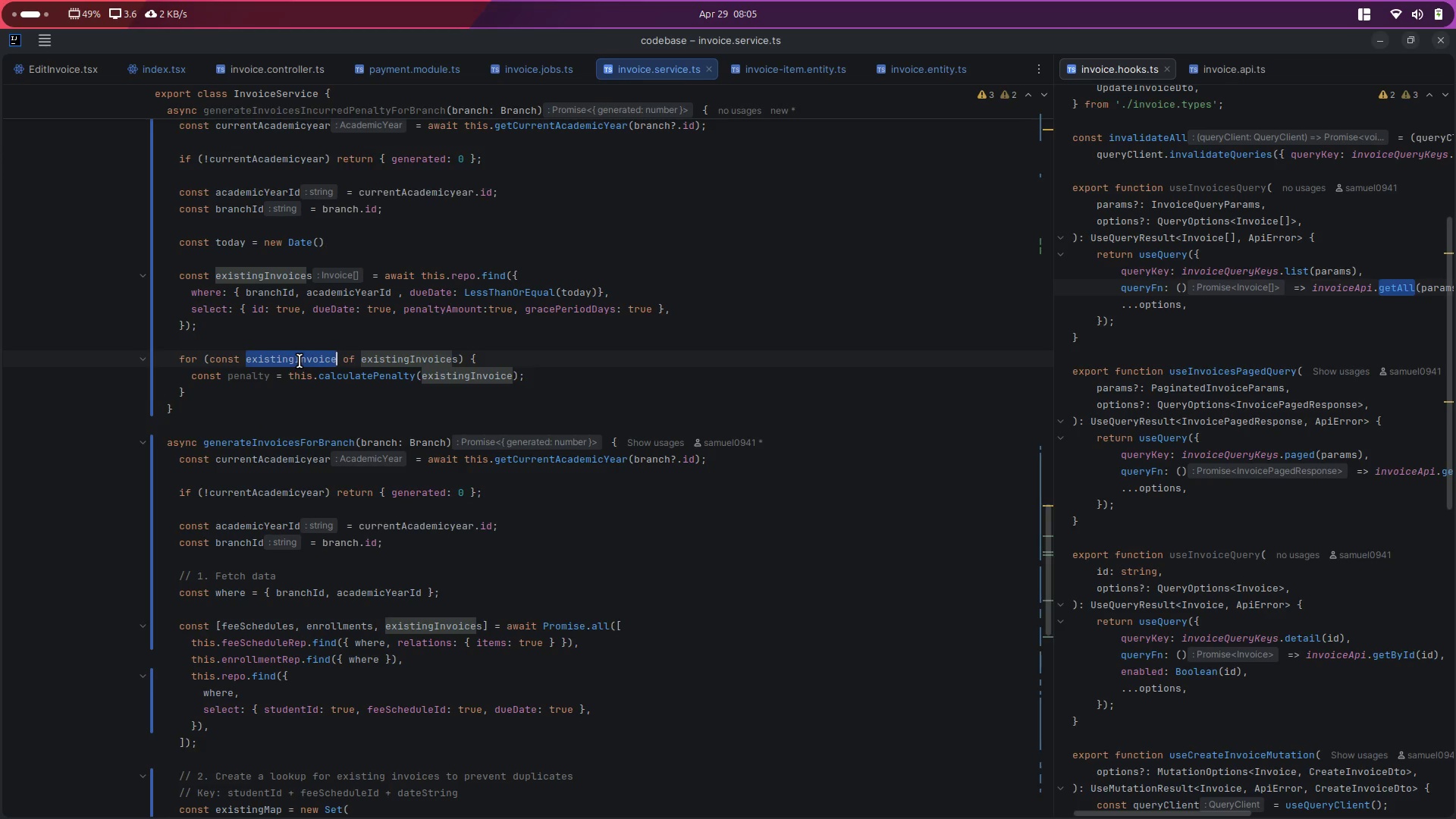 
key(Control+D)
 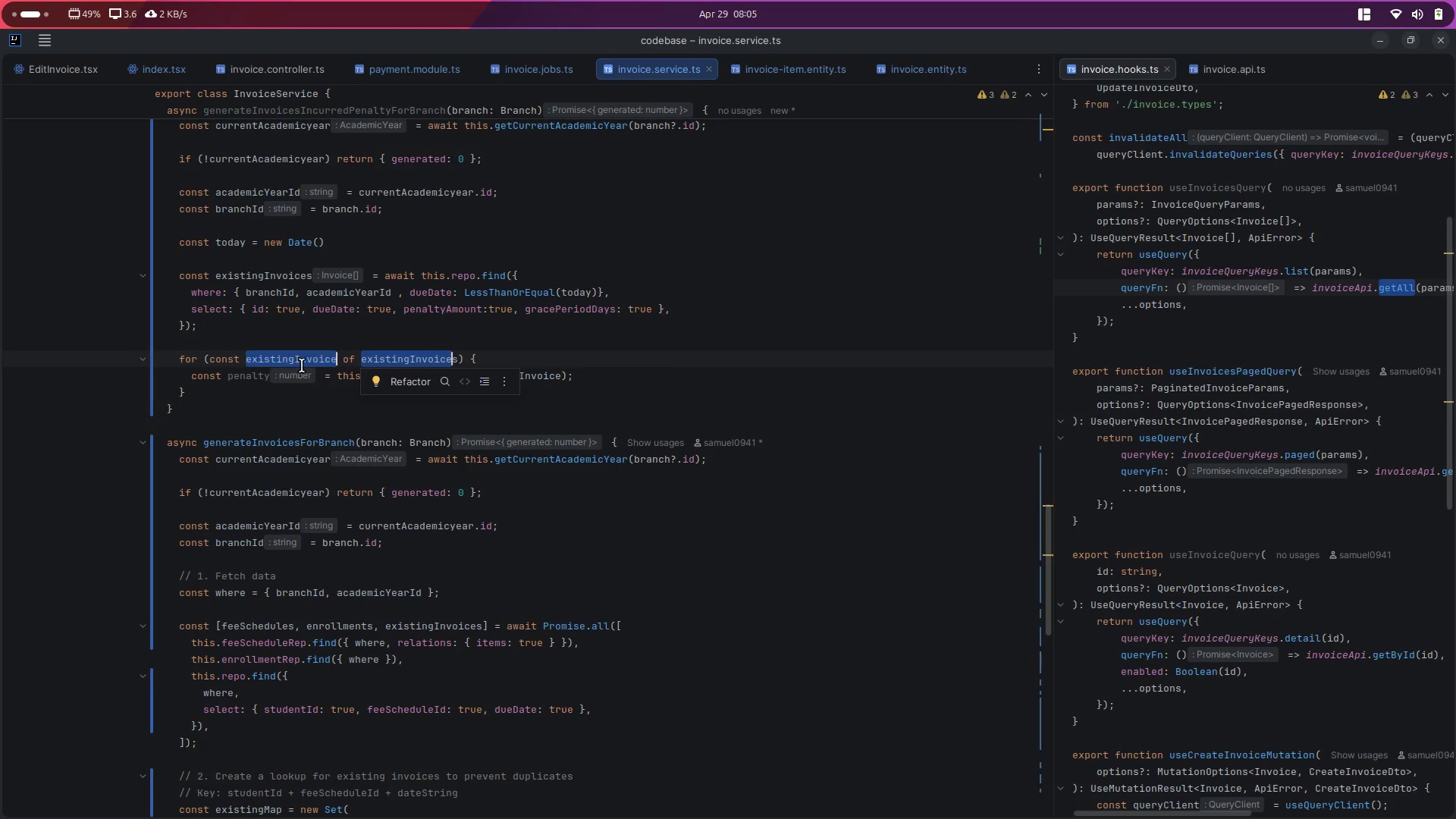 
left_click([284, 396])
 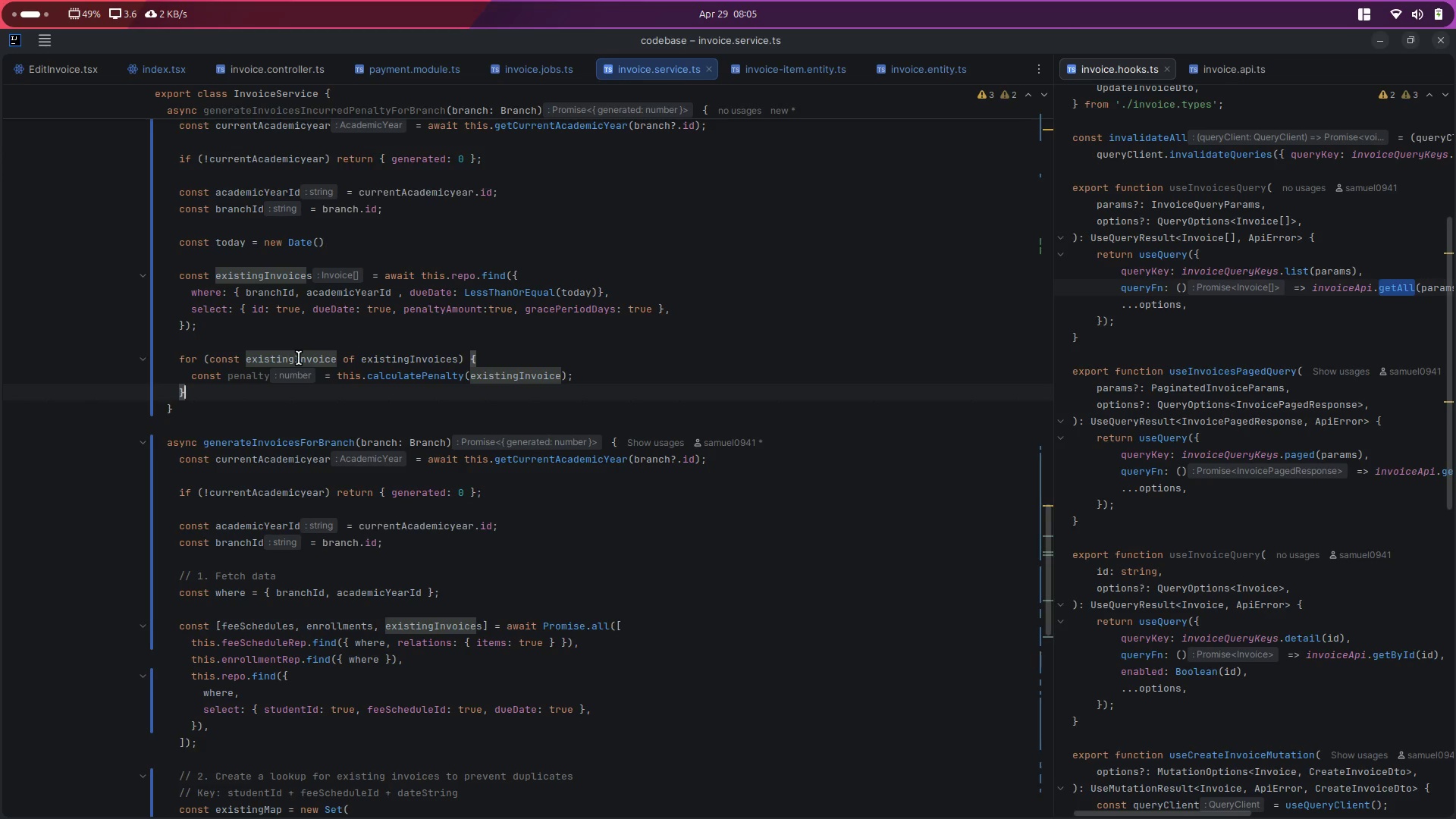 
double_click([299, 358])
 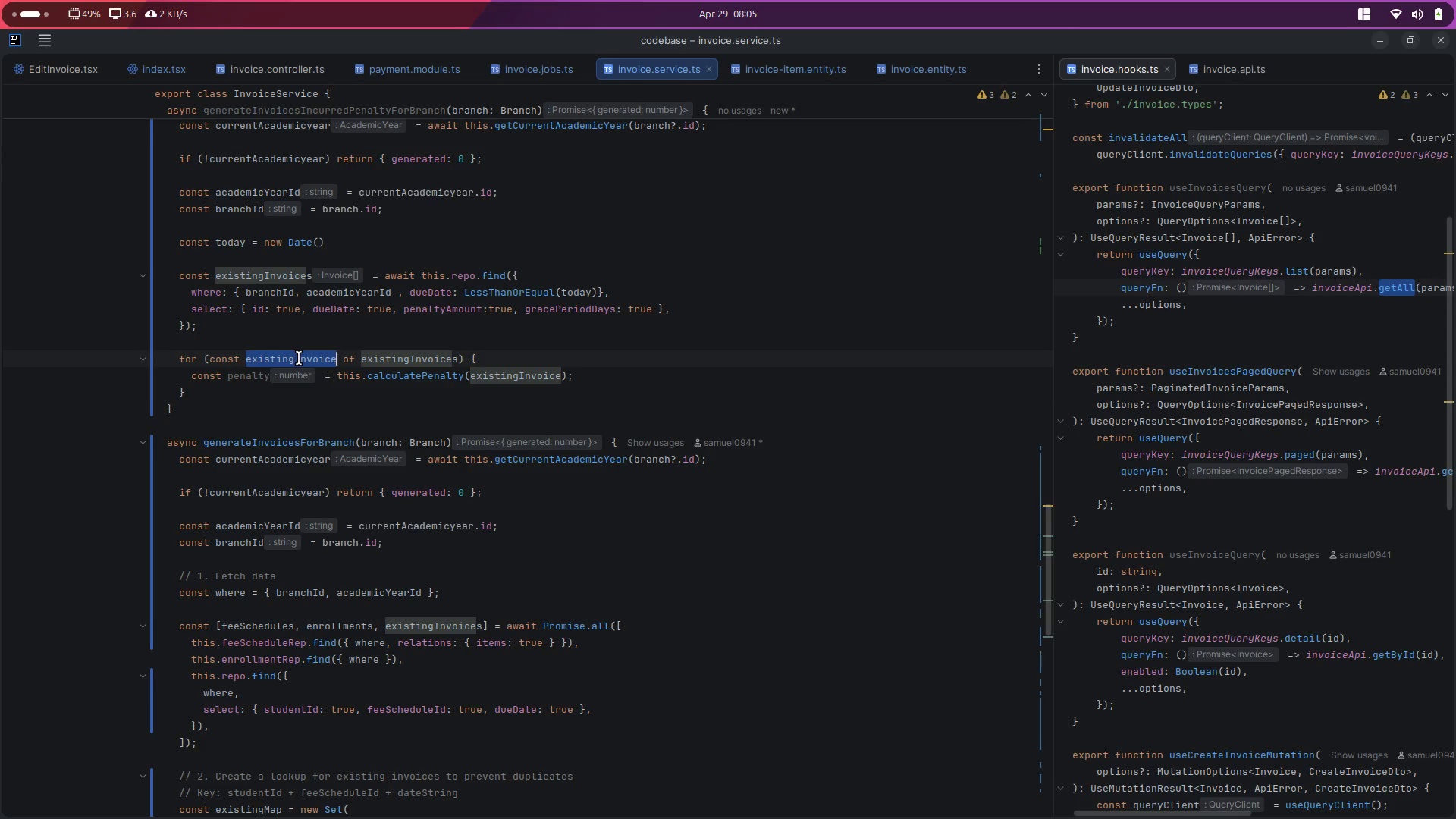 
hold_key(key=ControlLeft, duration=0.32)
 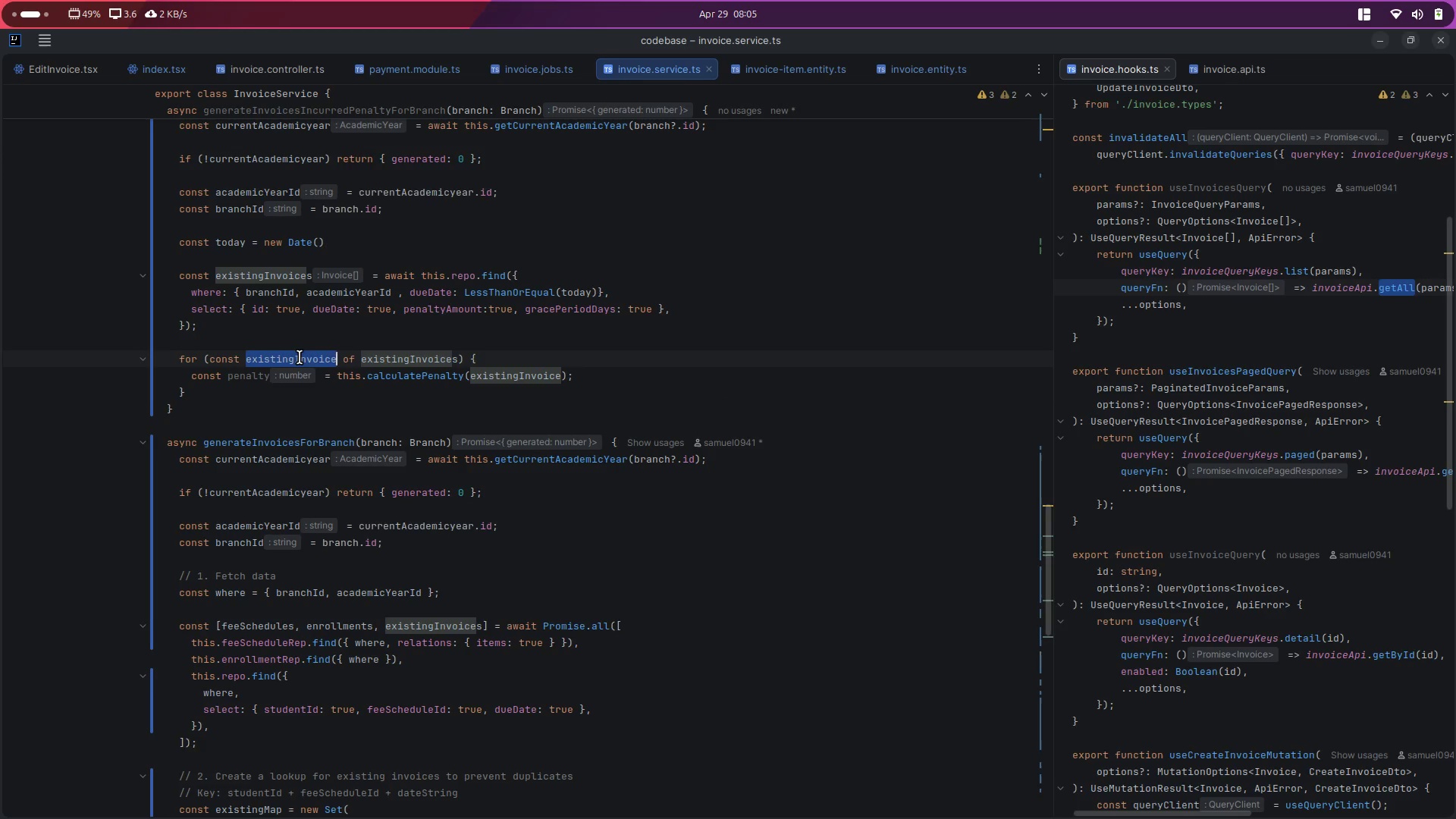 
key(Control+ControlLeft)
 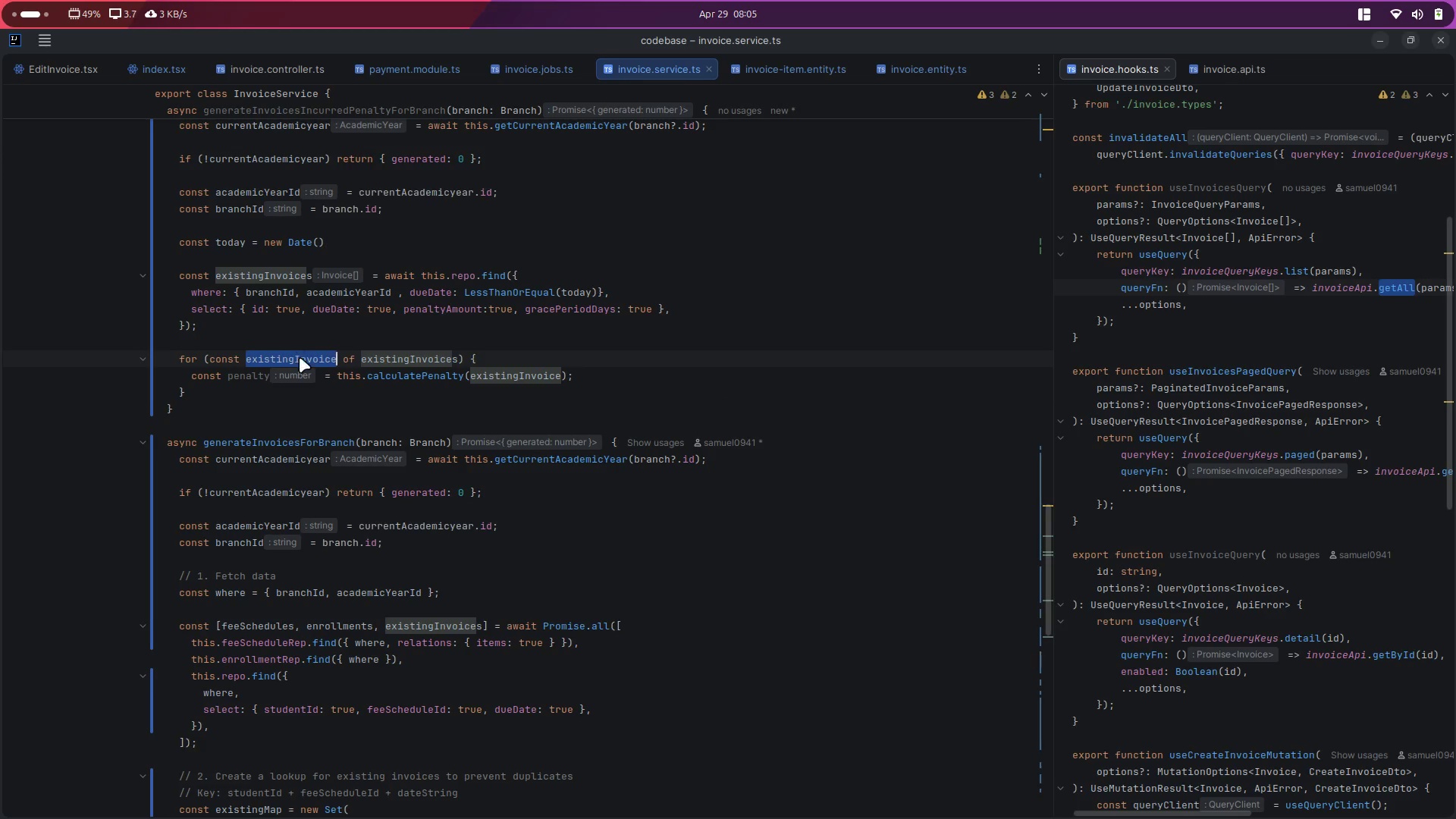 
key(Control+D)
 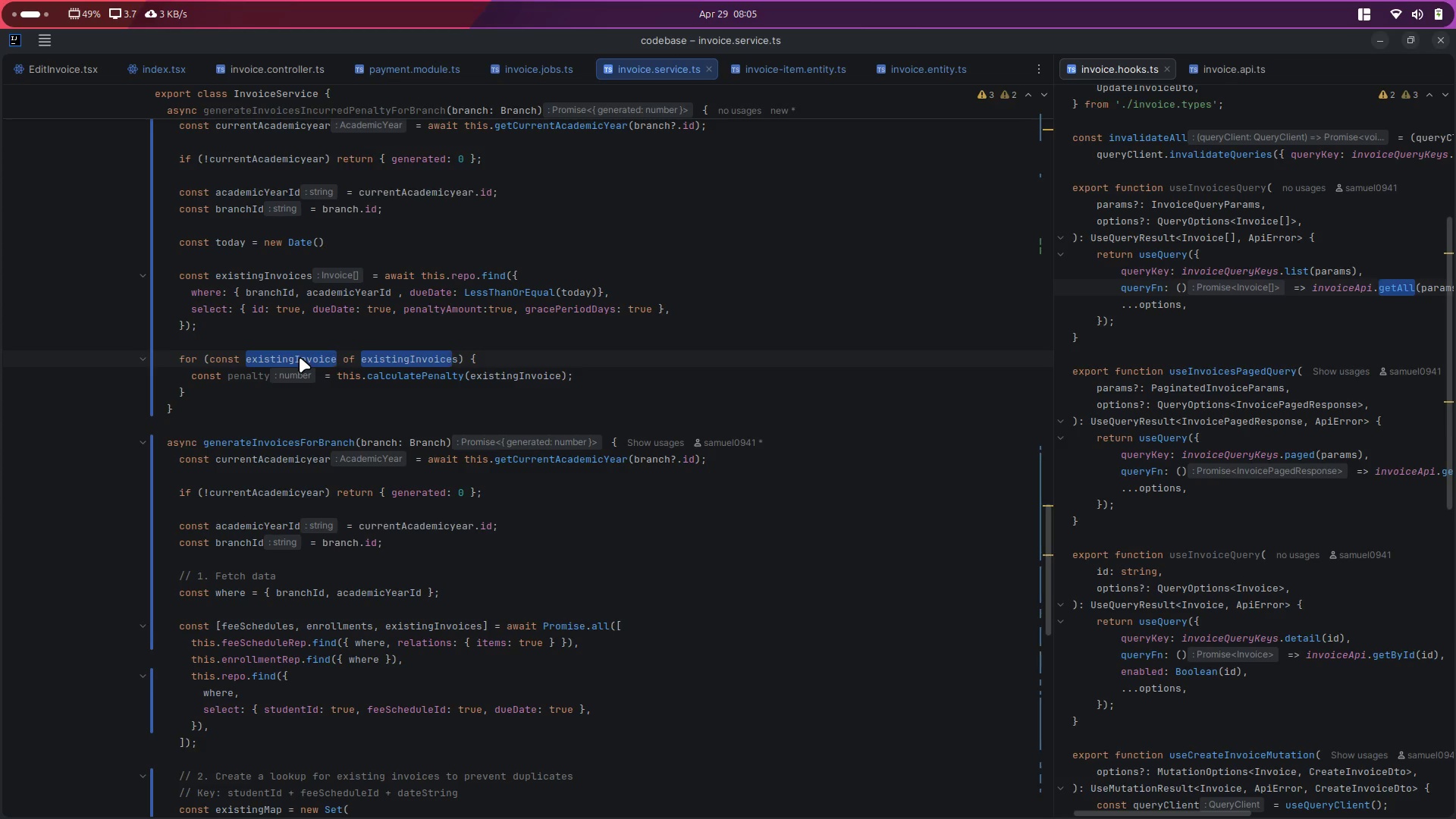 
key(Escape)
 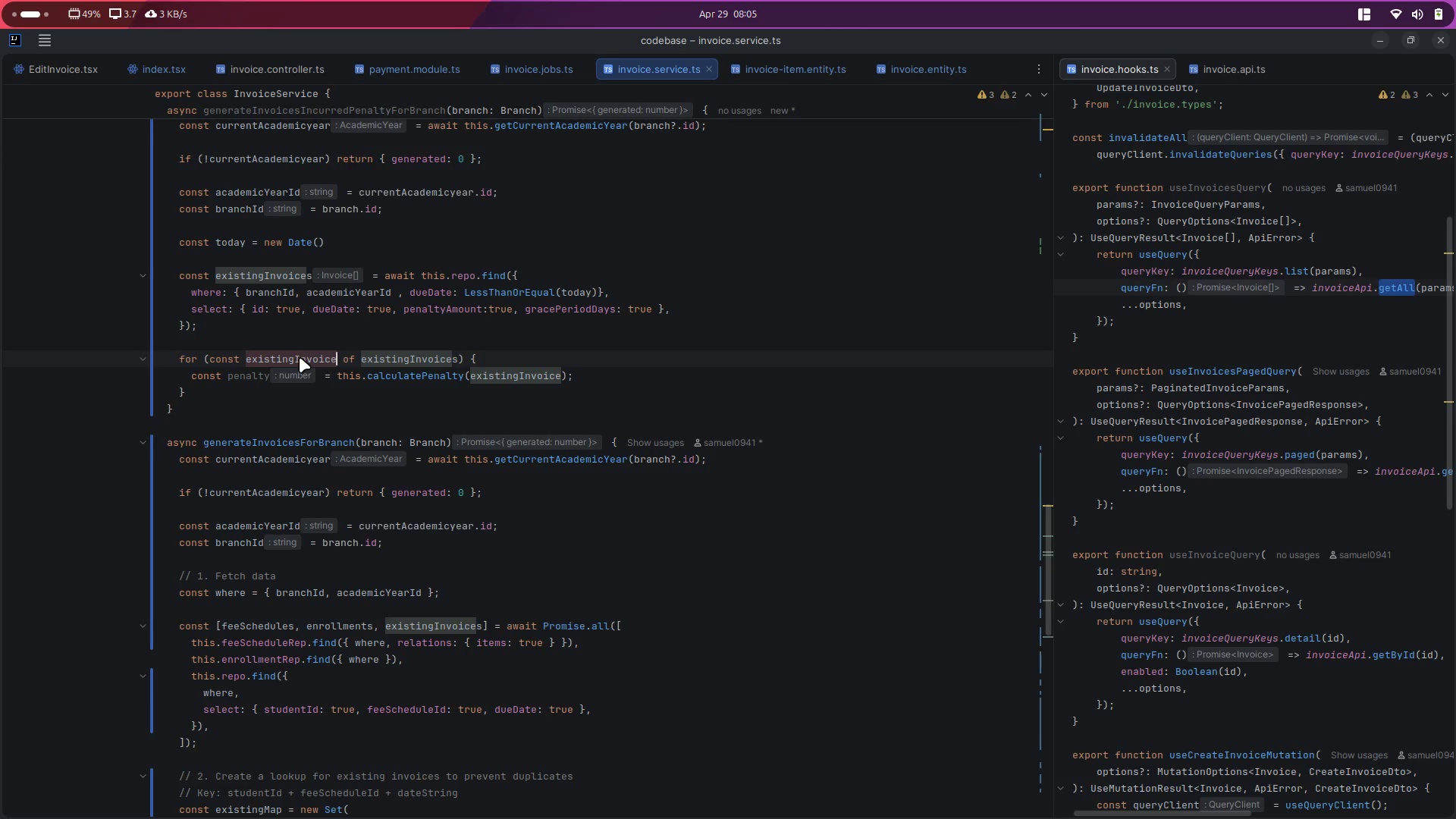 
double_click([300, 357])
 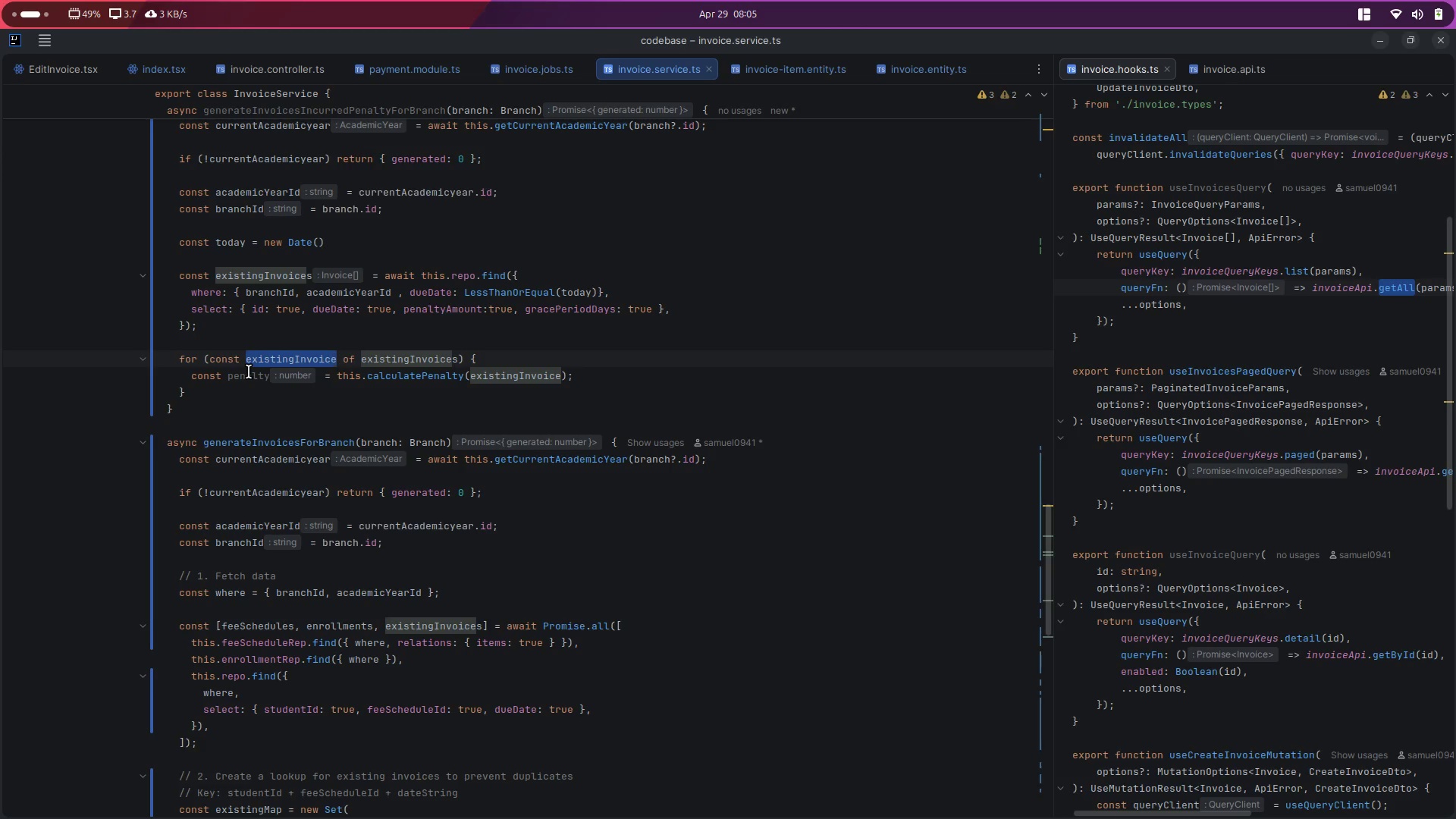 
double_click([249, 372])
 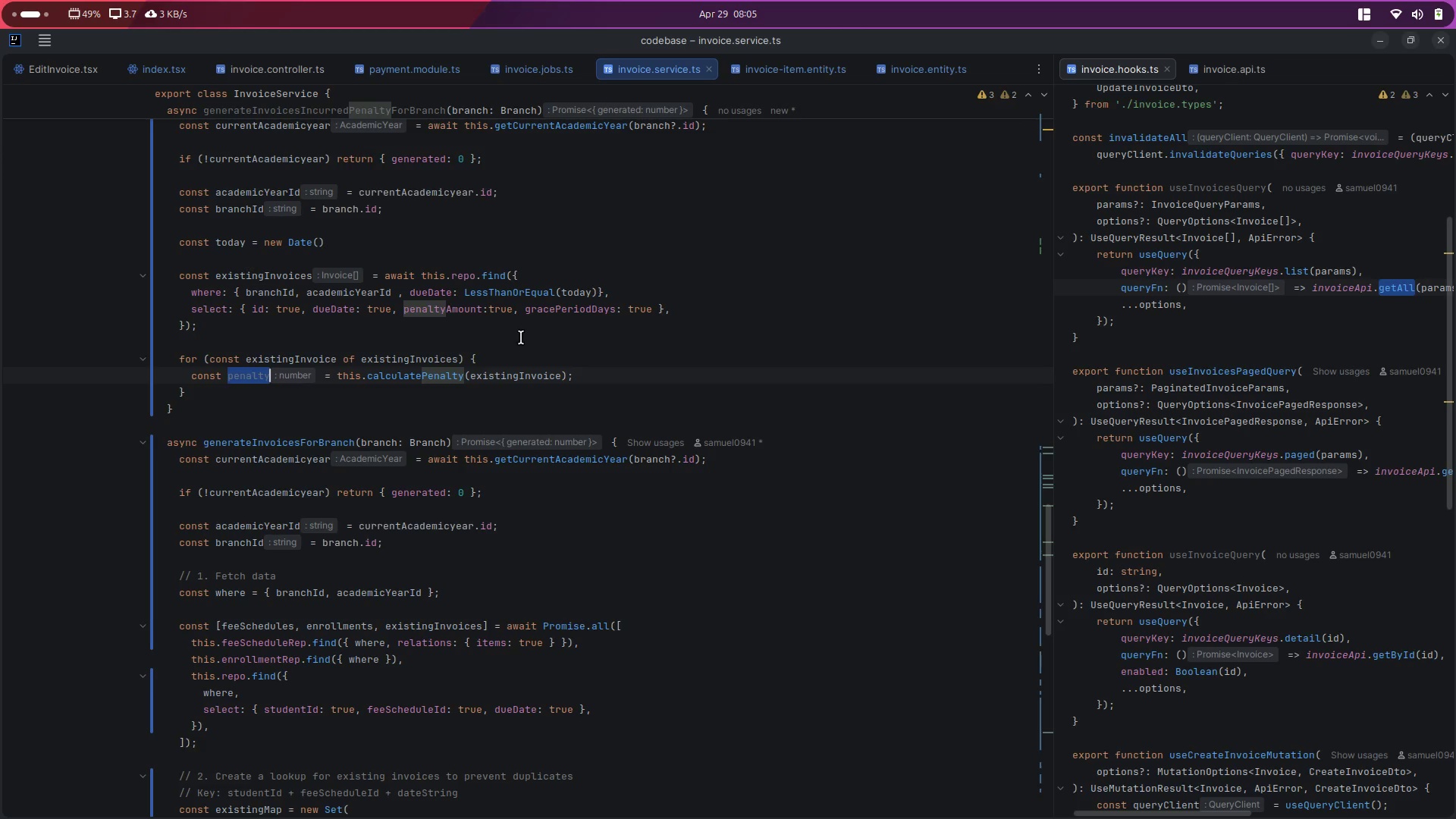 
key(Control+ControlLeft)
 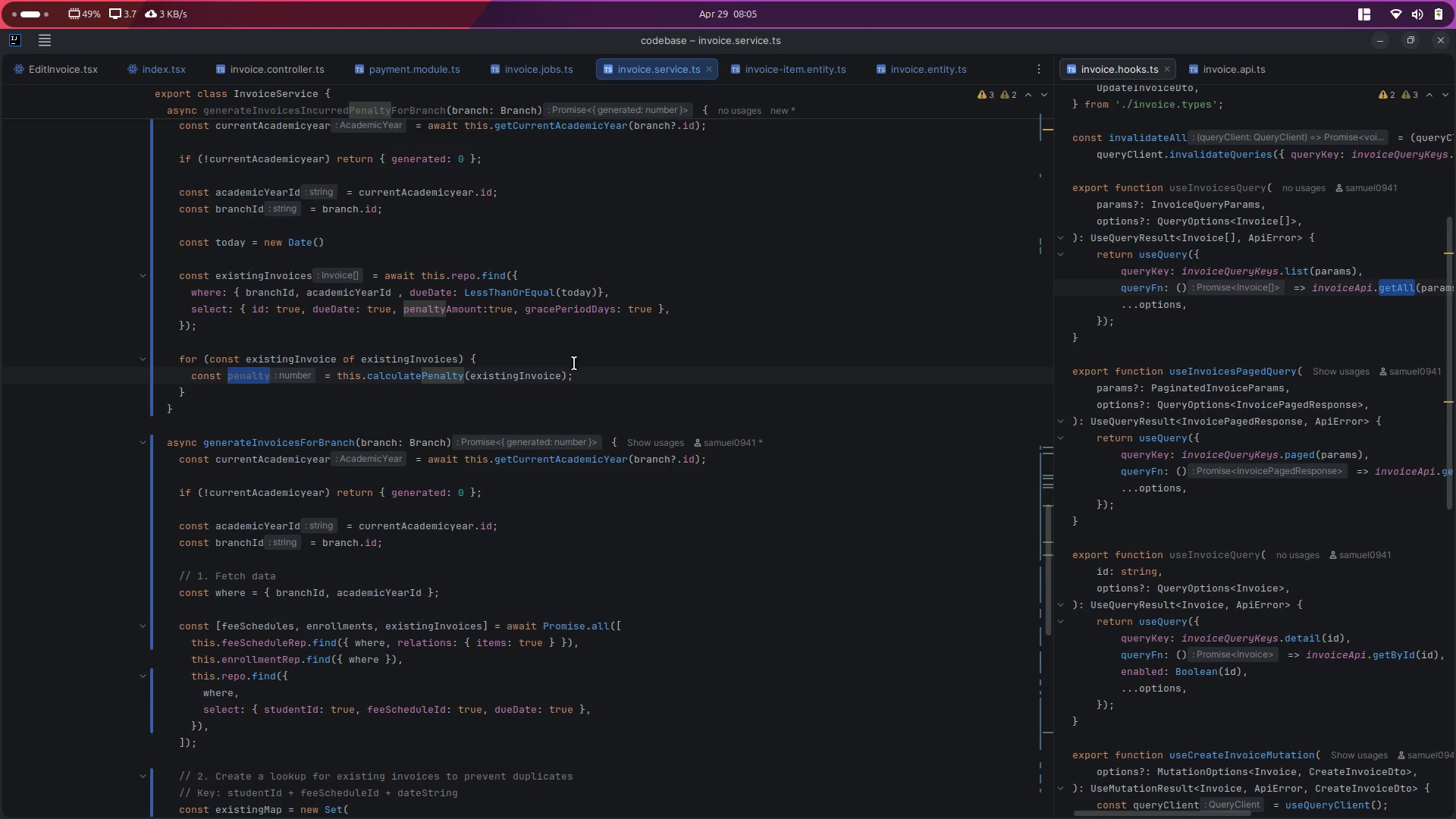 
key(Control+C)
 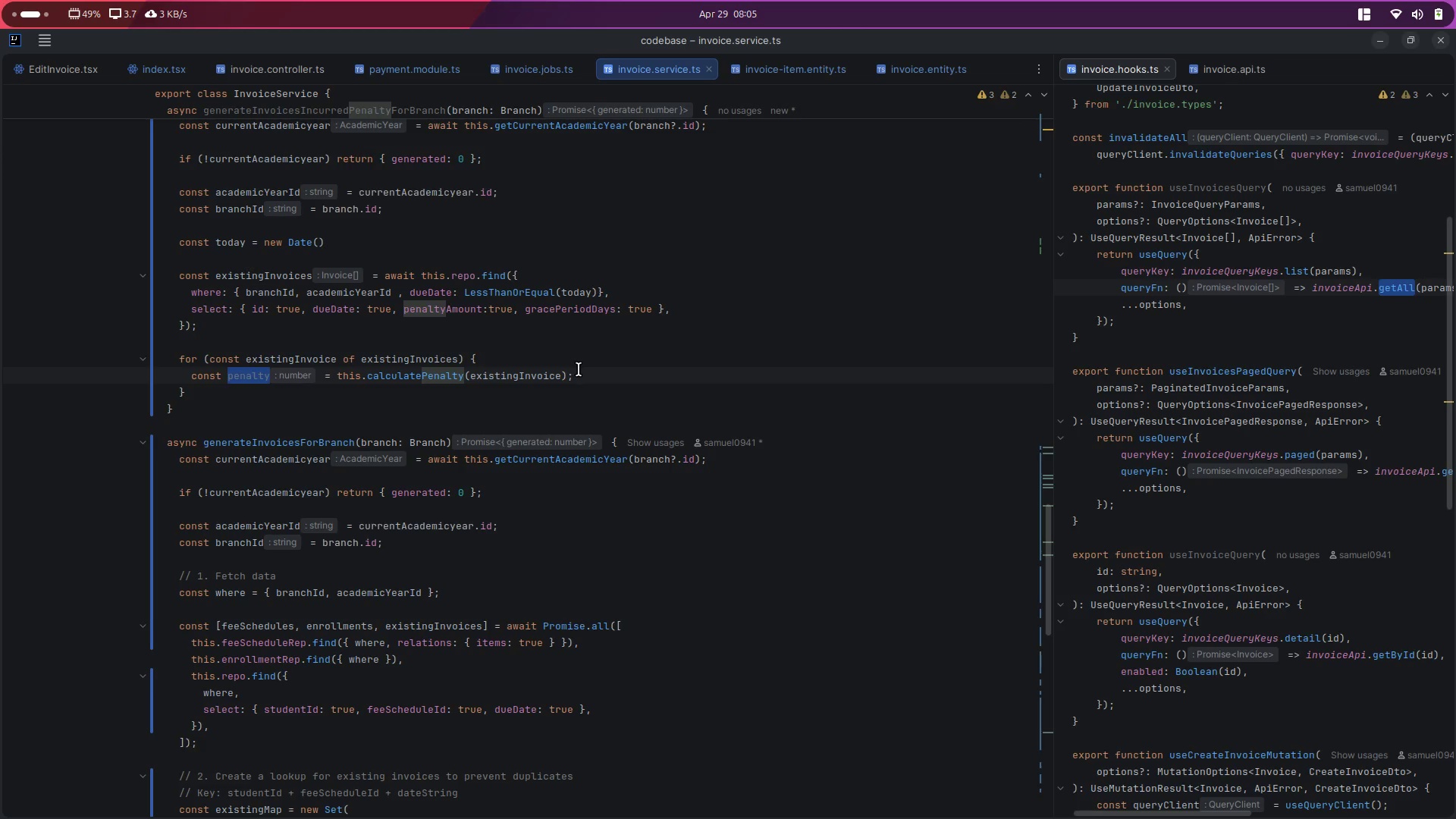 
left_click([579, 371])
 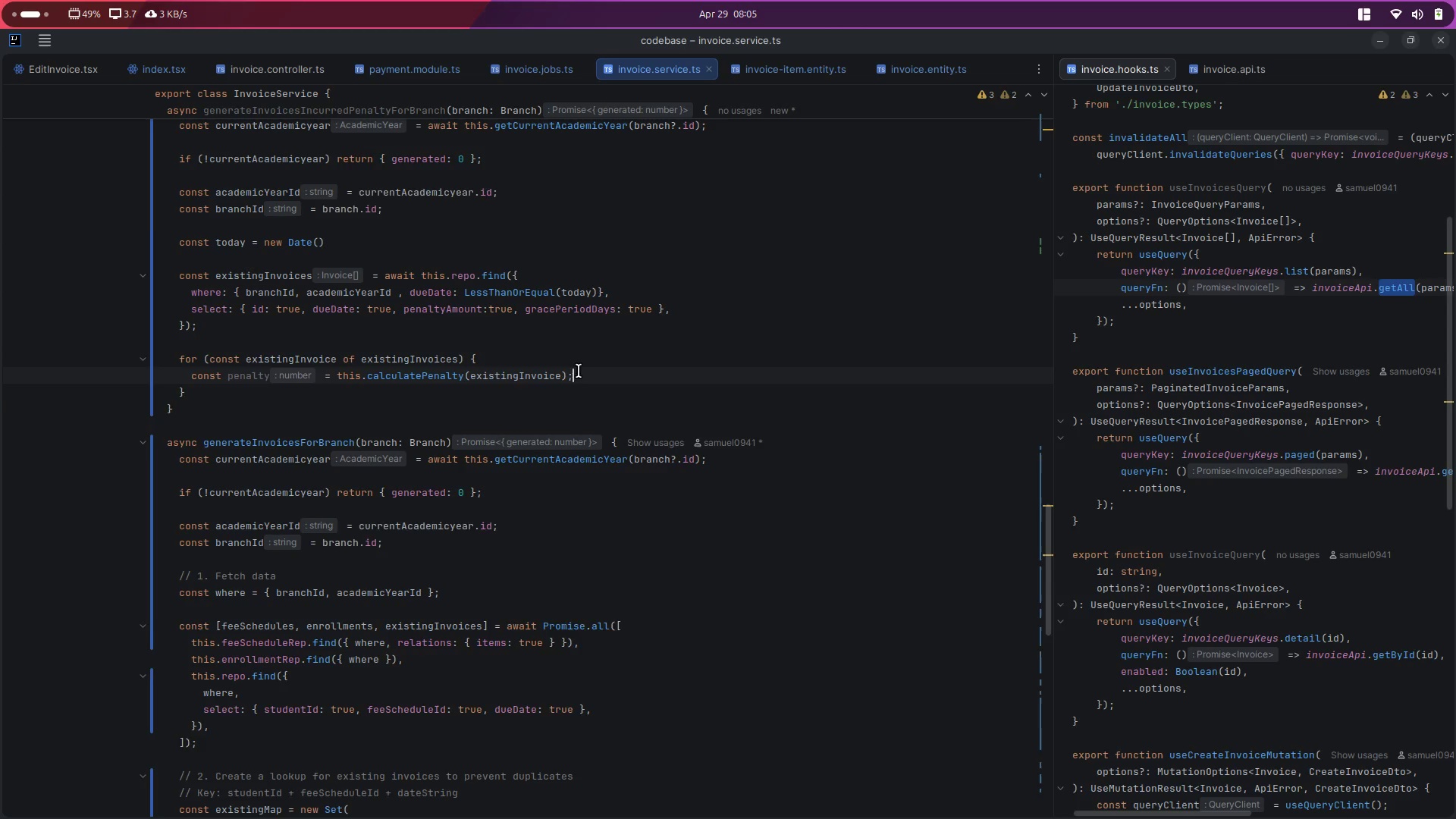 
key(Enter)
 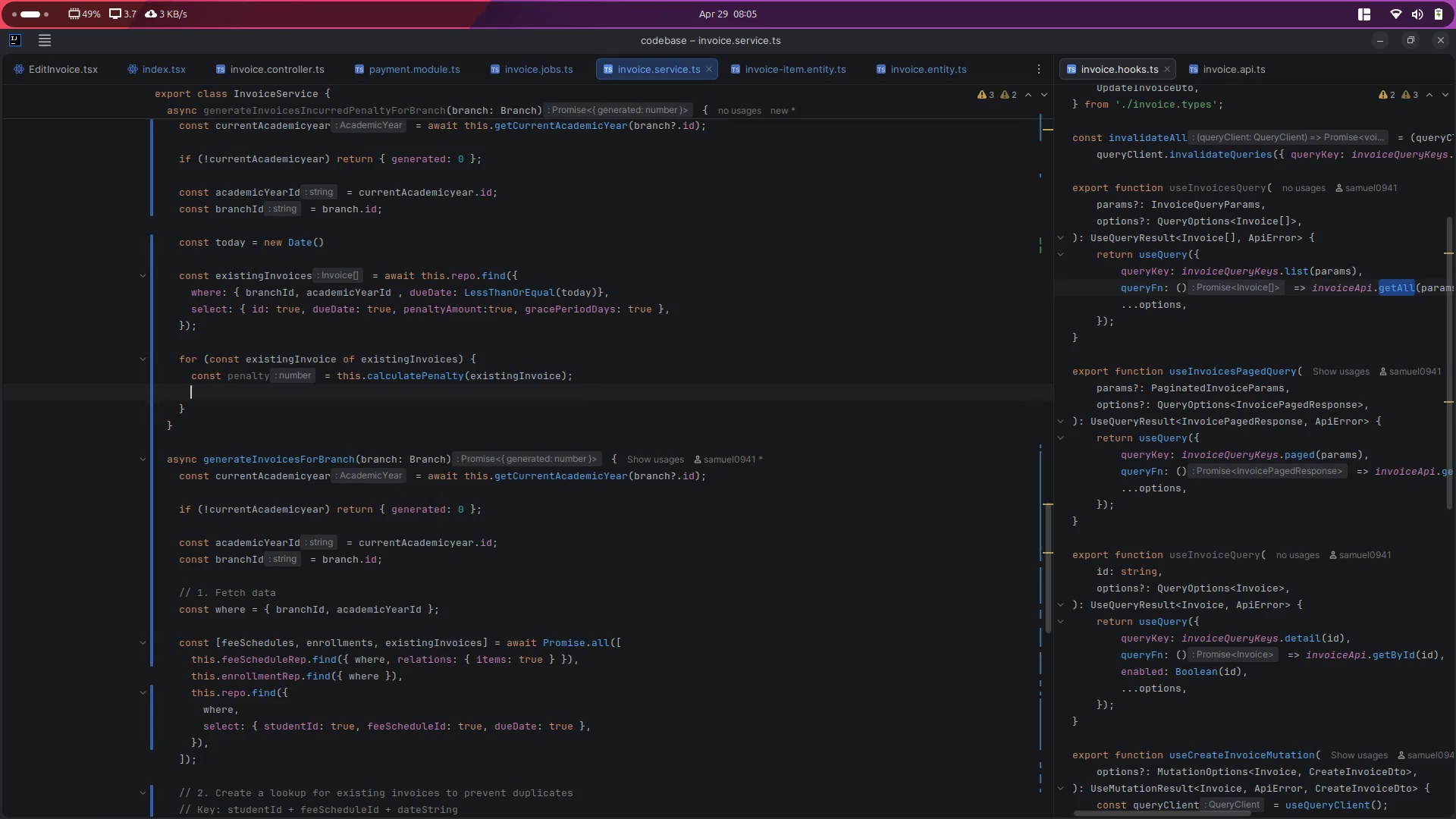 
key(Enter)
 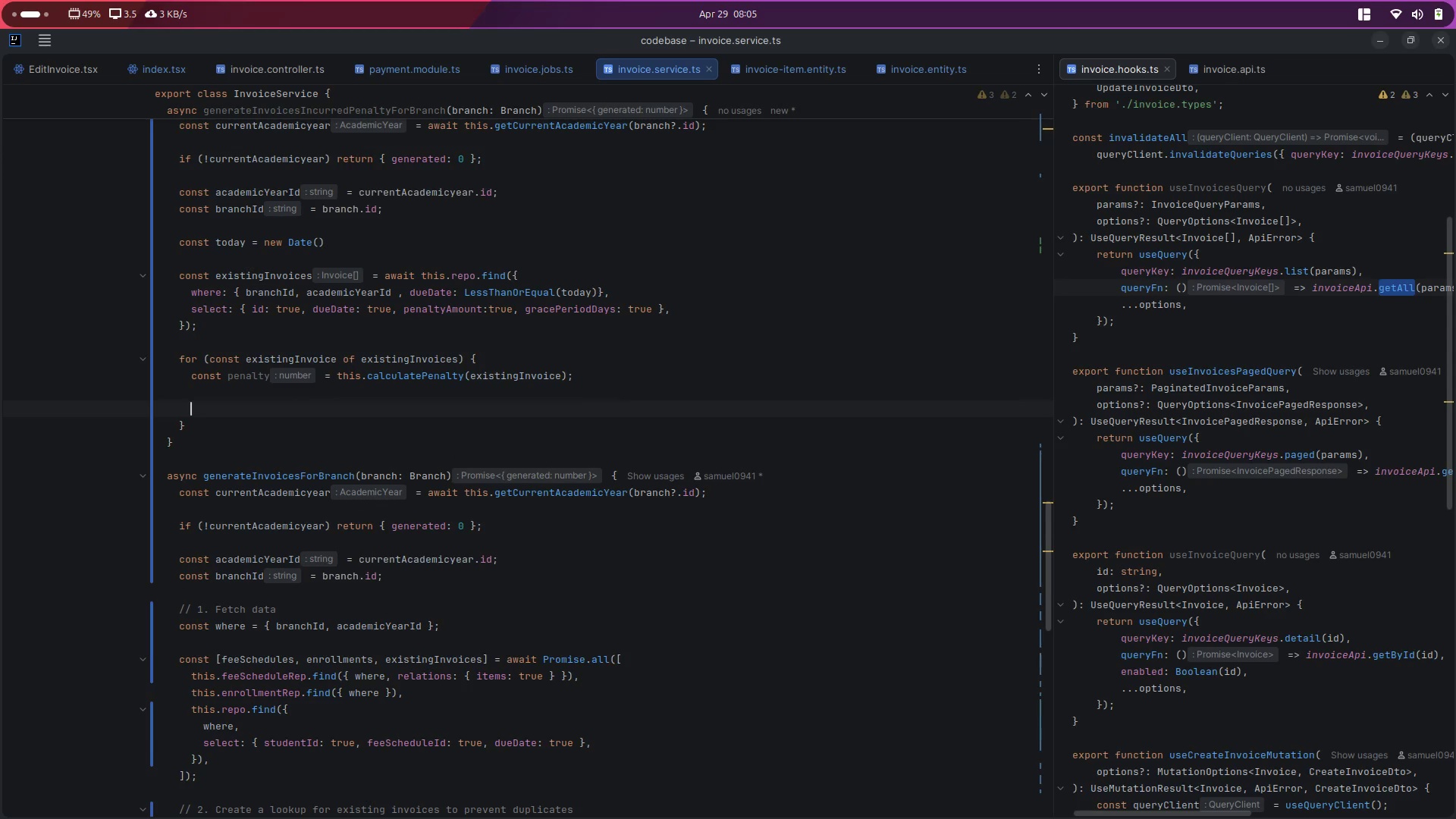 
key(I)
 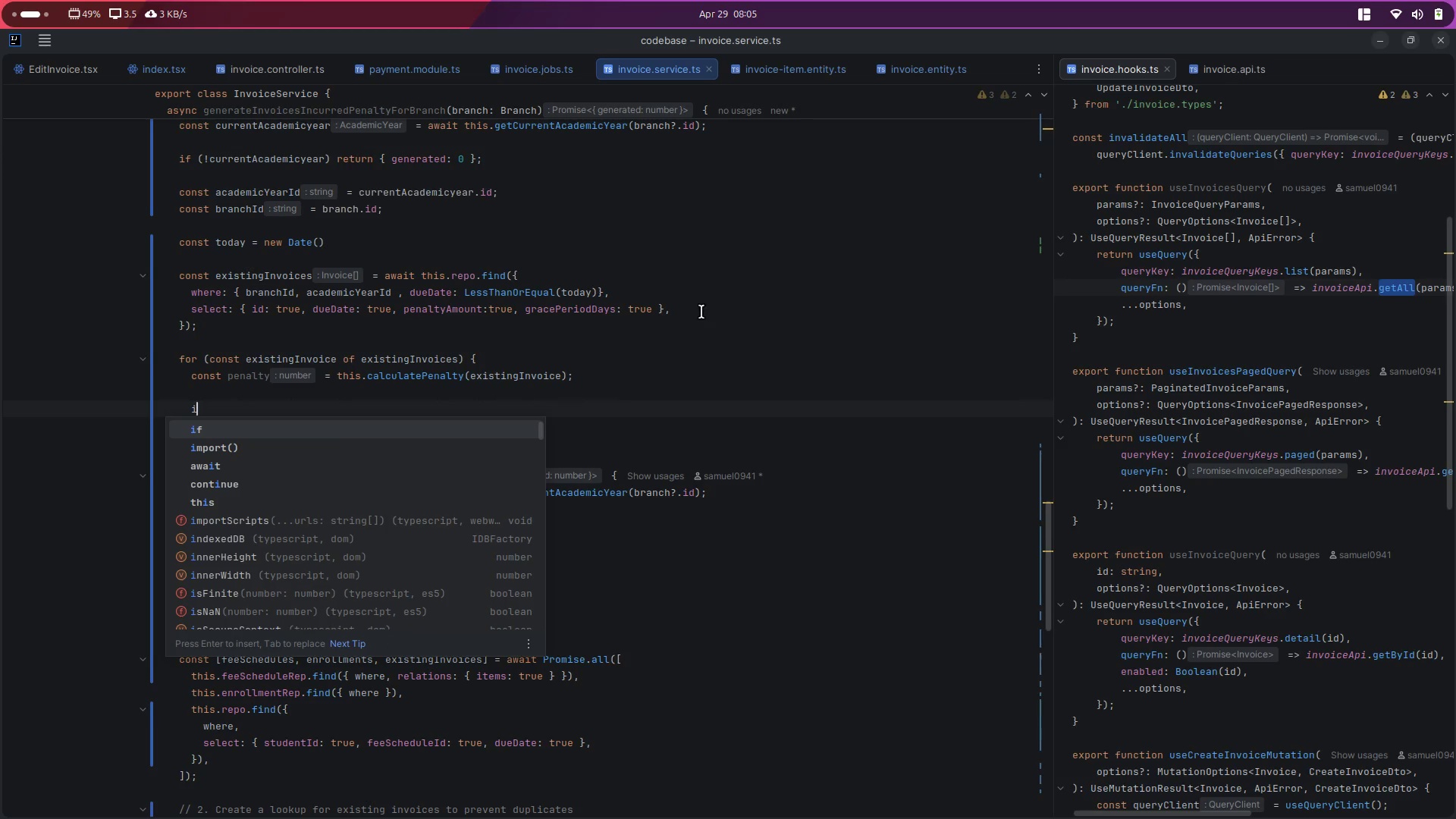 
left_click([650, 311])
 